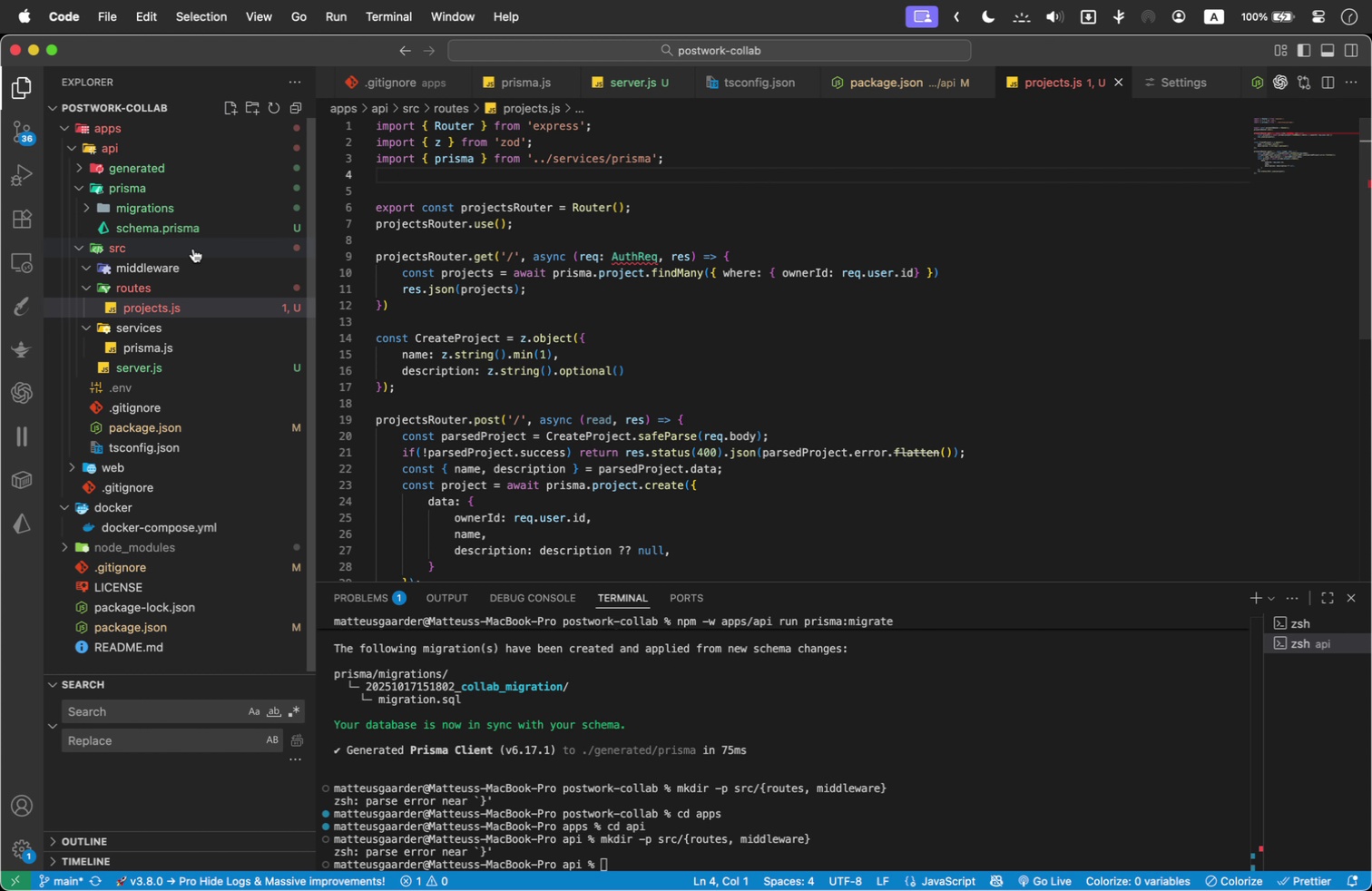 
left_click([191, 262])
 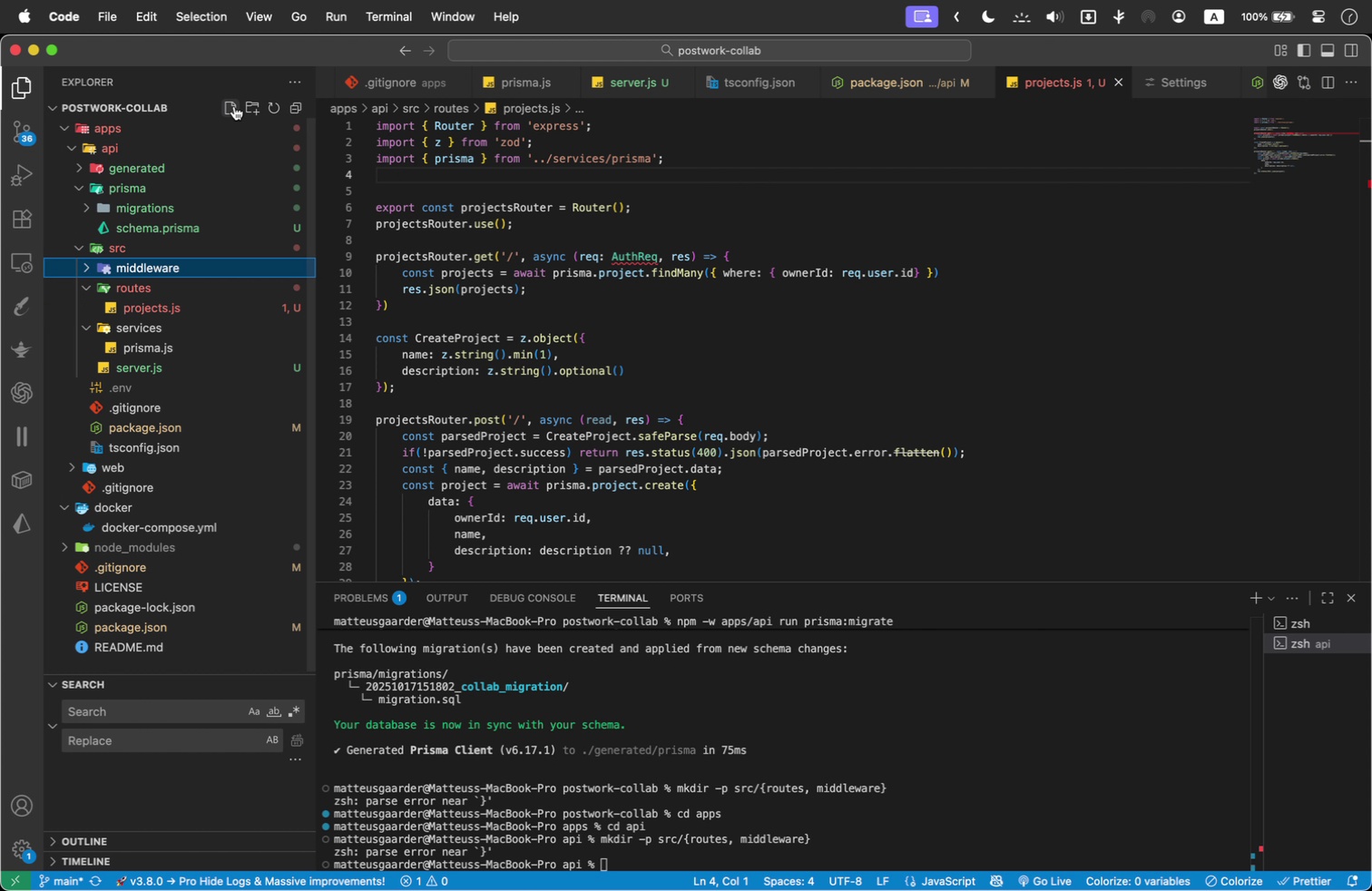 
left_click([227, 110])
 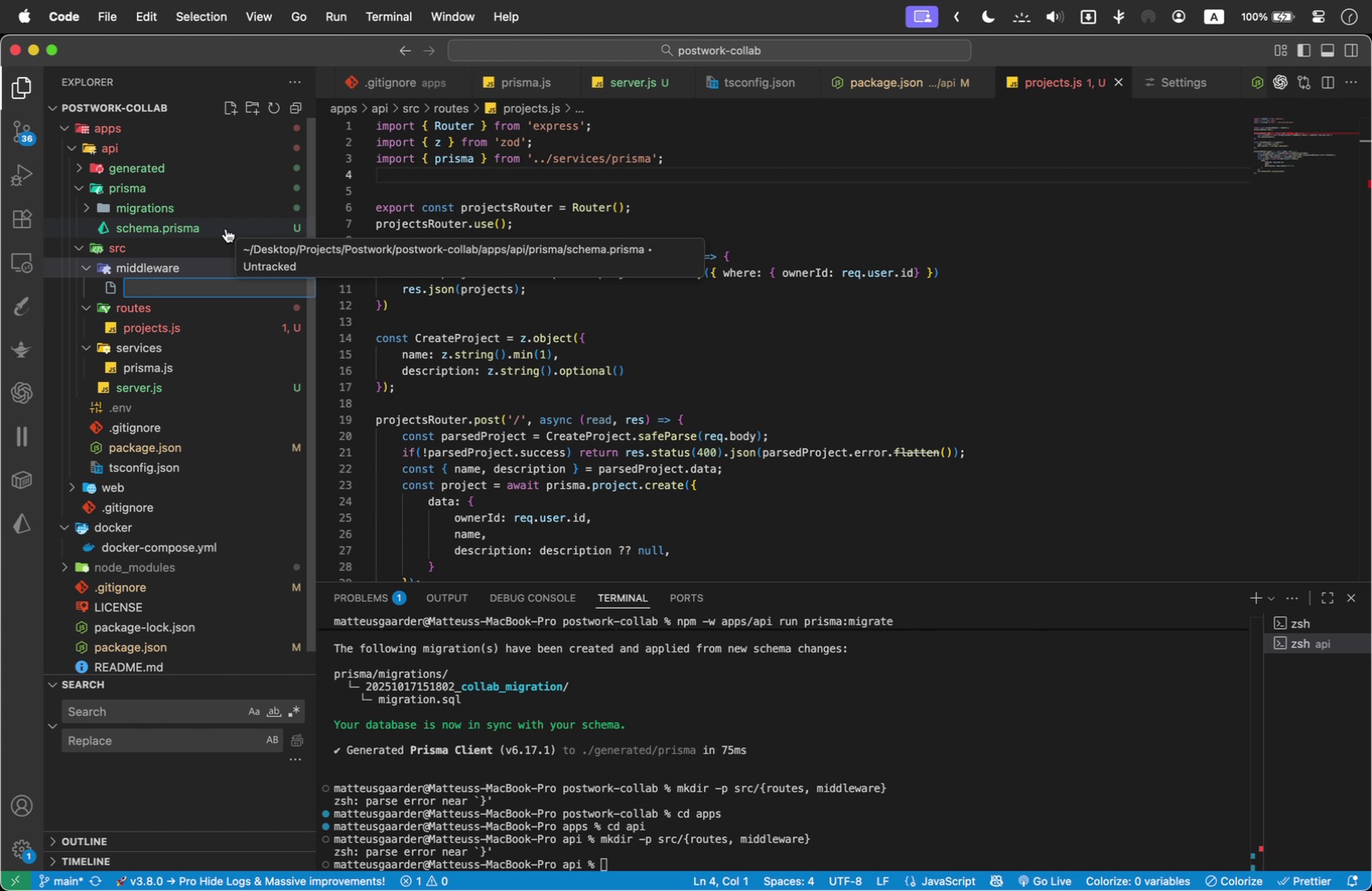 
type(requireAuth.js)
 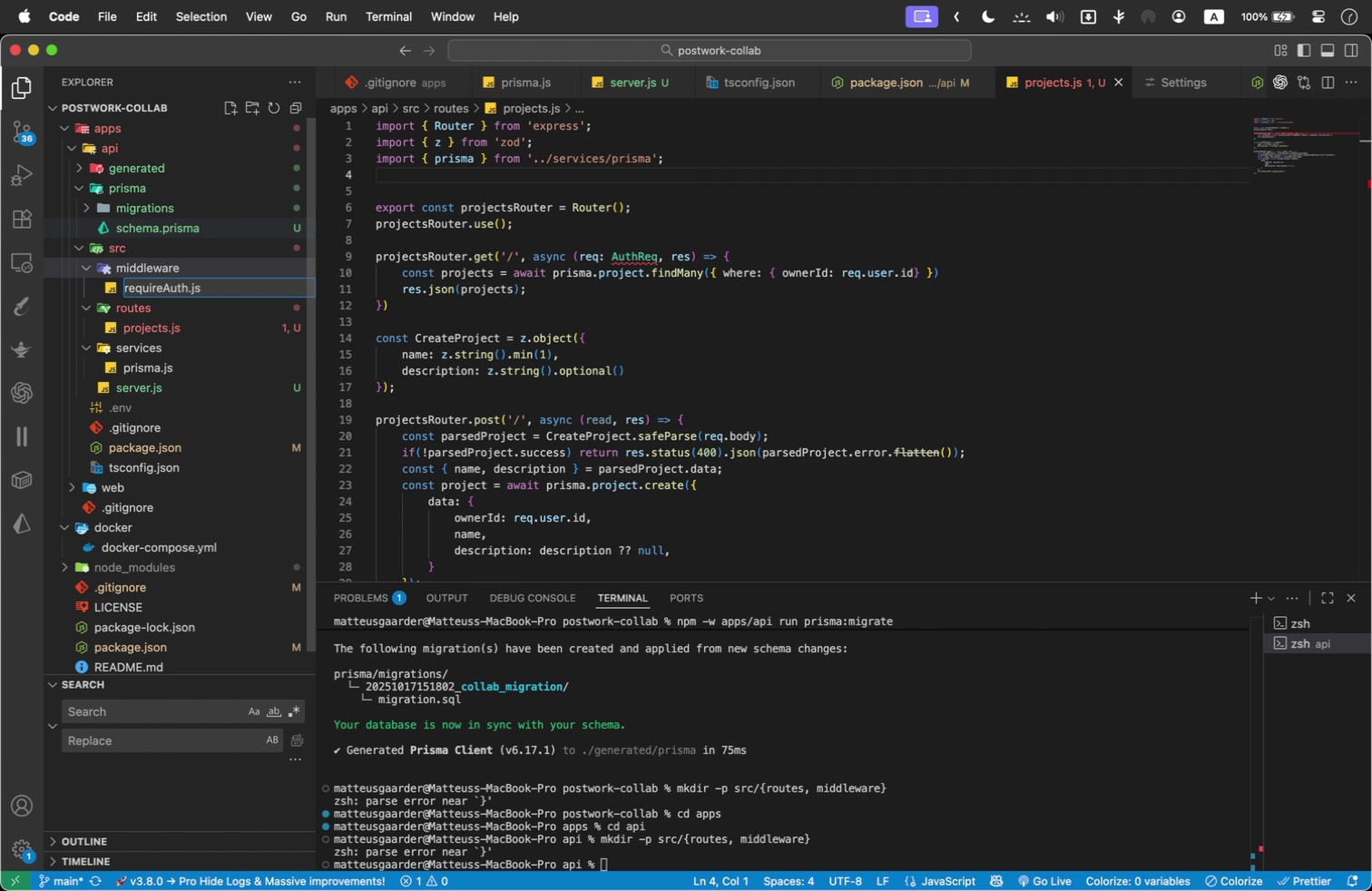 
key(Enter)
 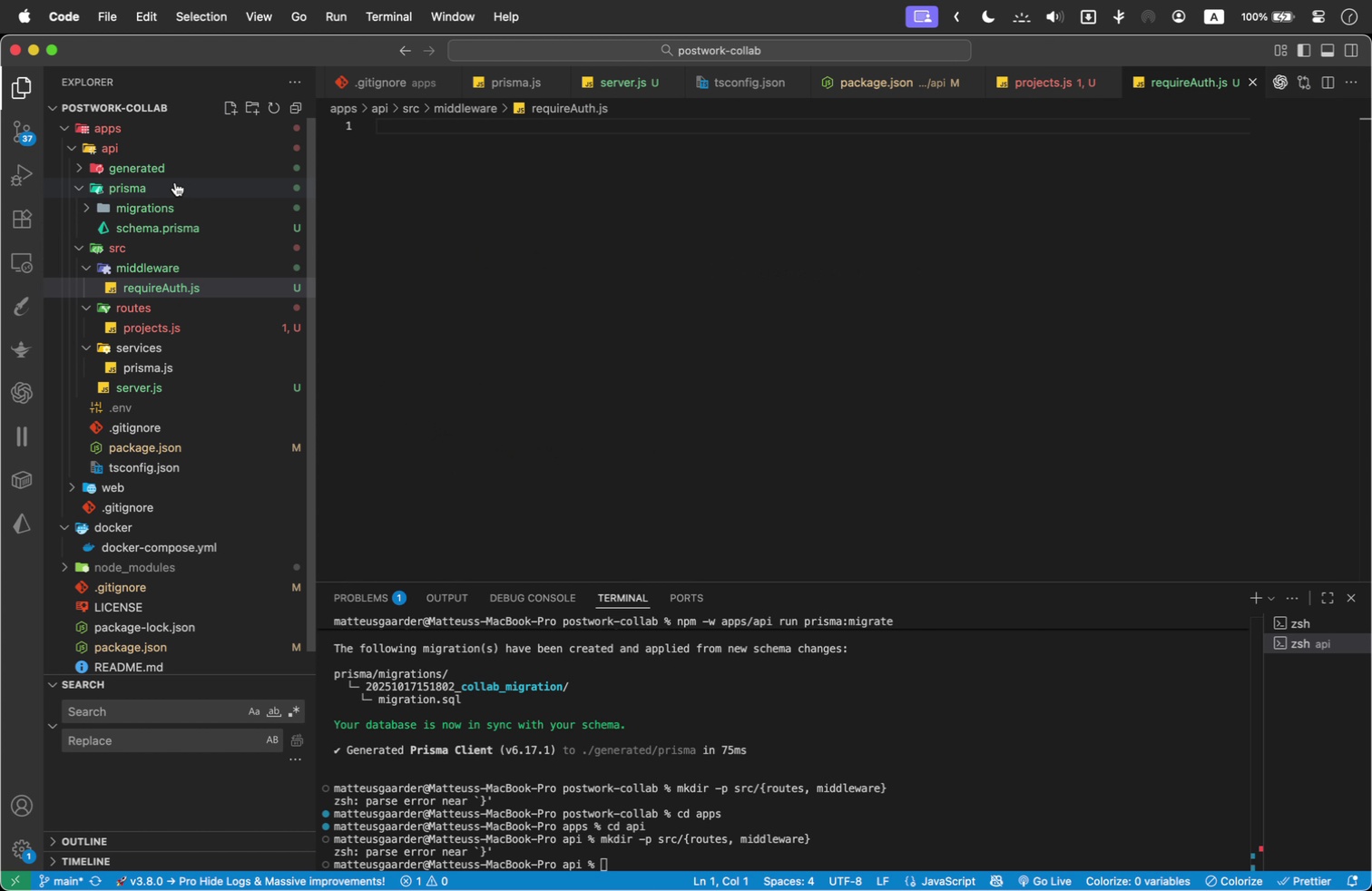 
wait(9.62)
 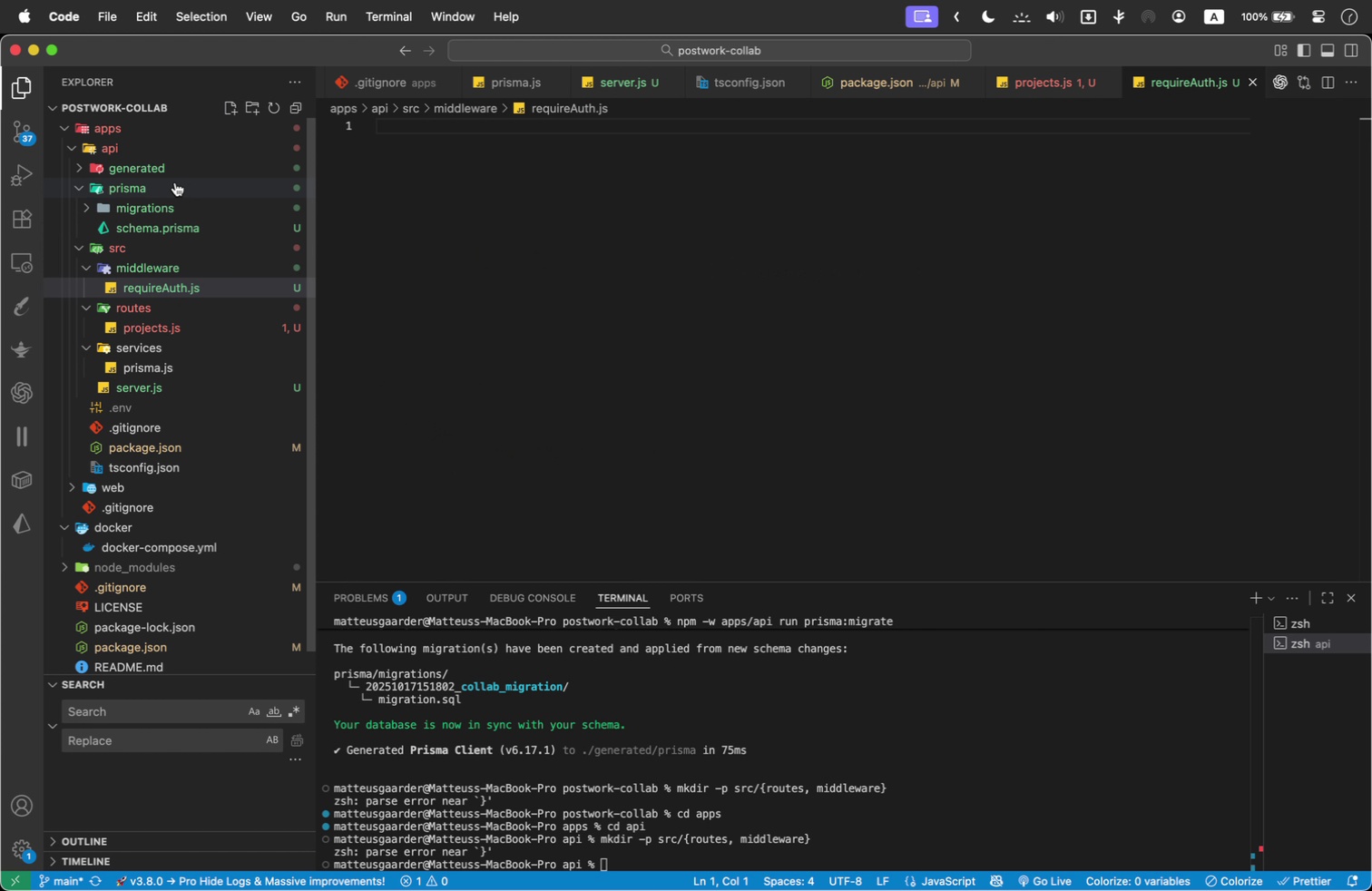 
left_click([564, 204])
 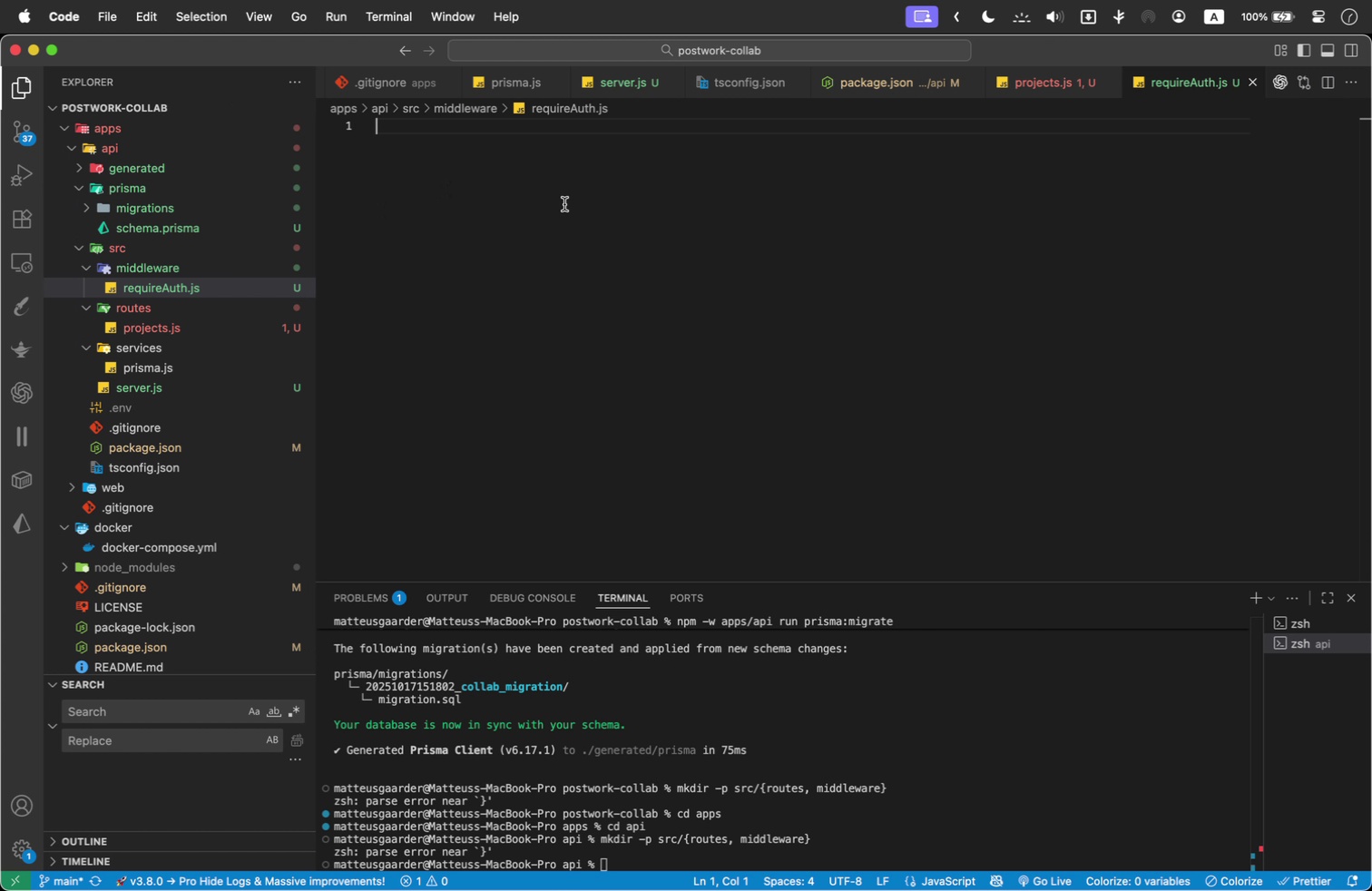 
type(import { Request )
 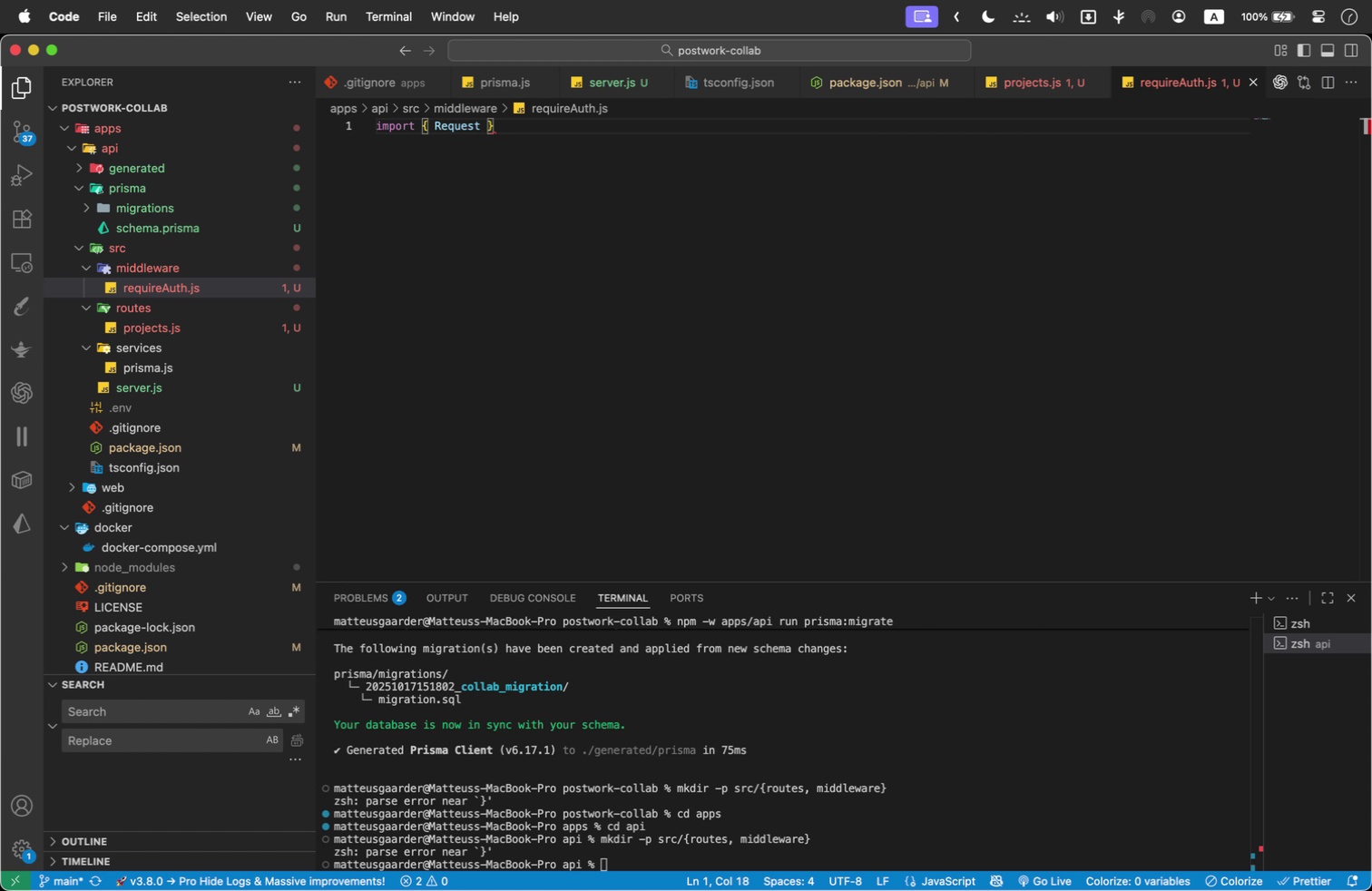 
key(ArrowLeft)
 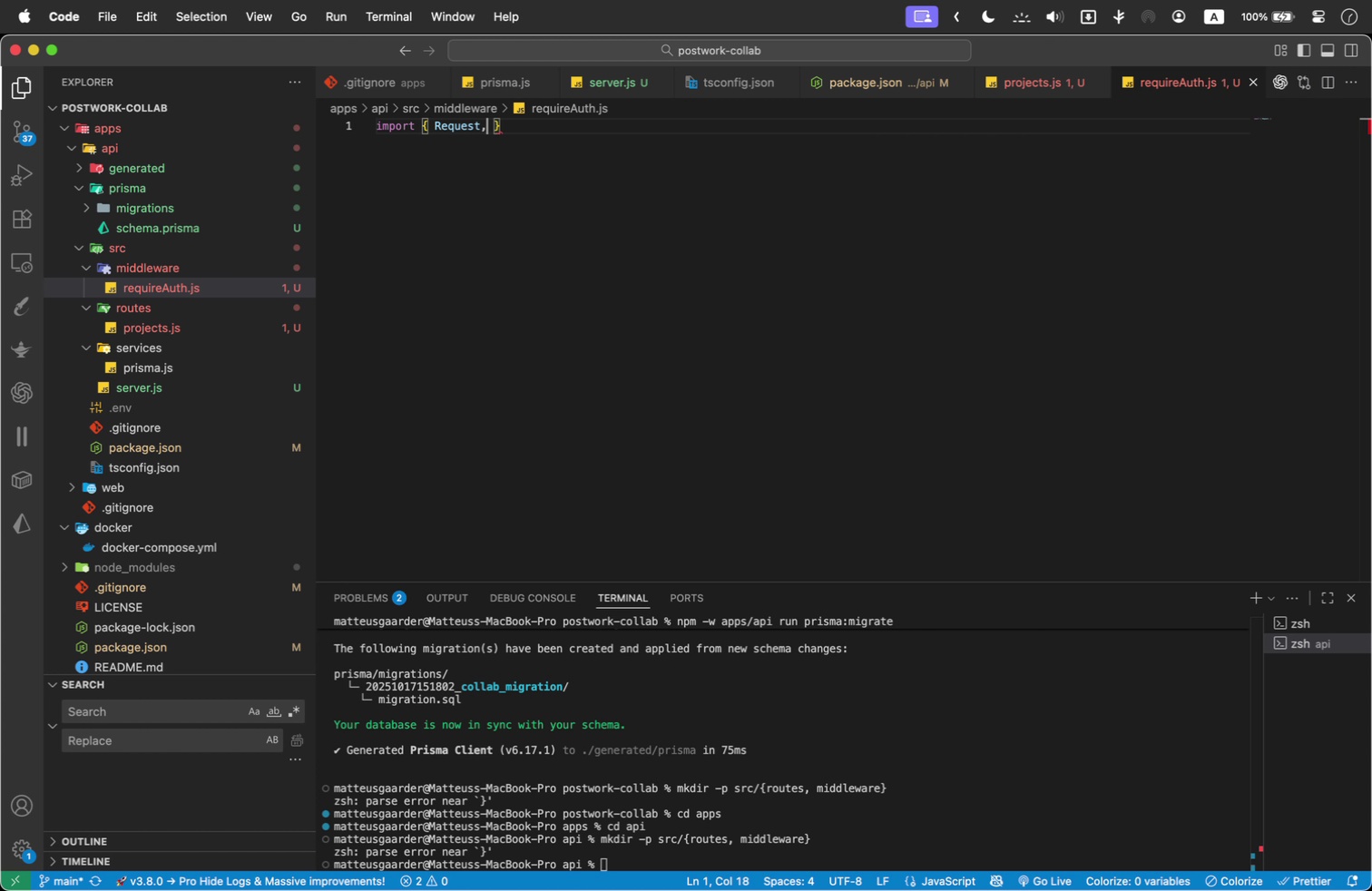 
type(, Response, NextFunction)
 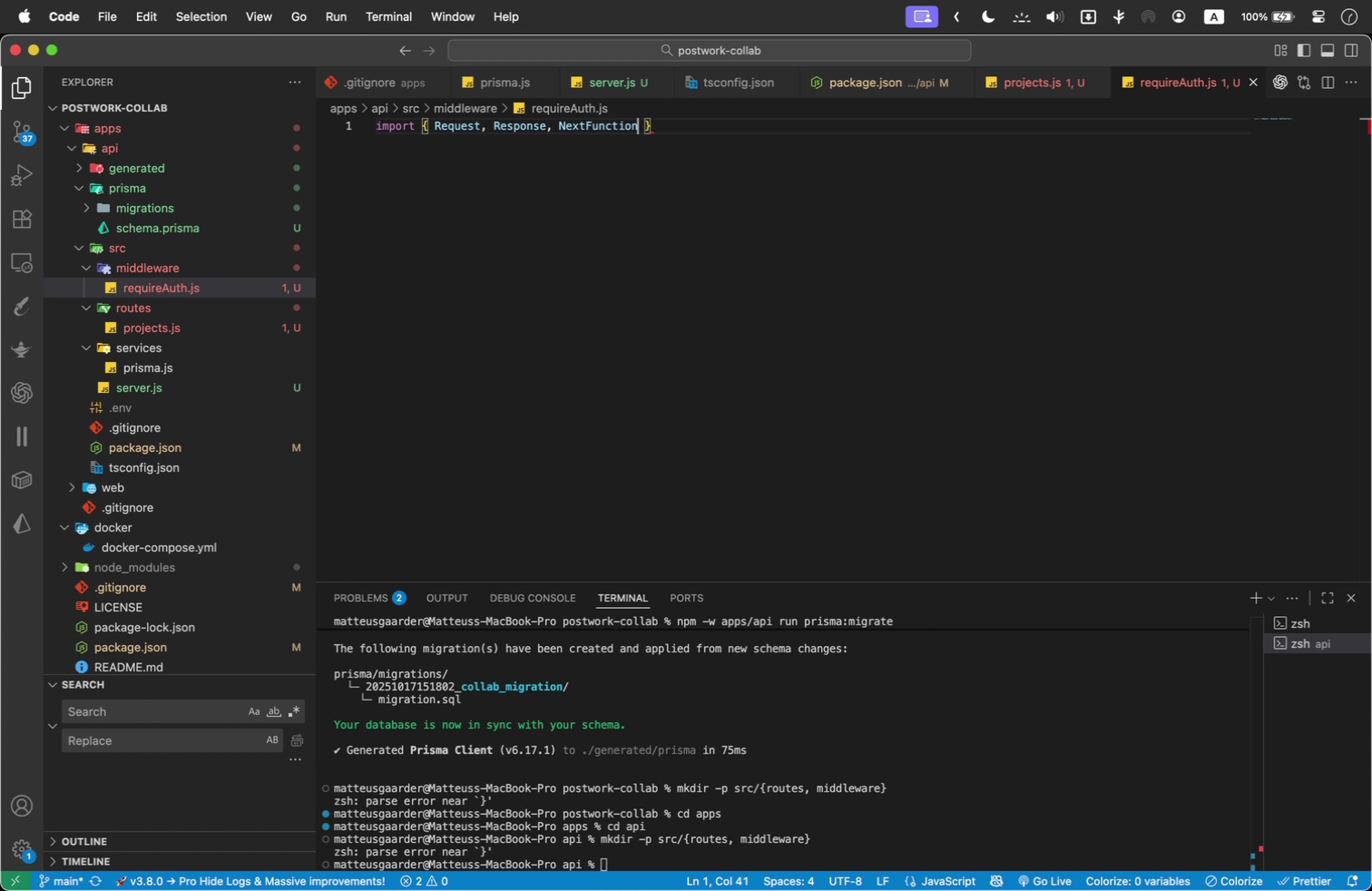 
key(ArrowRight)
 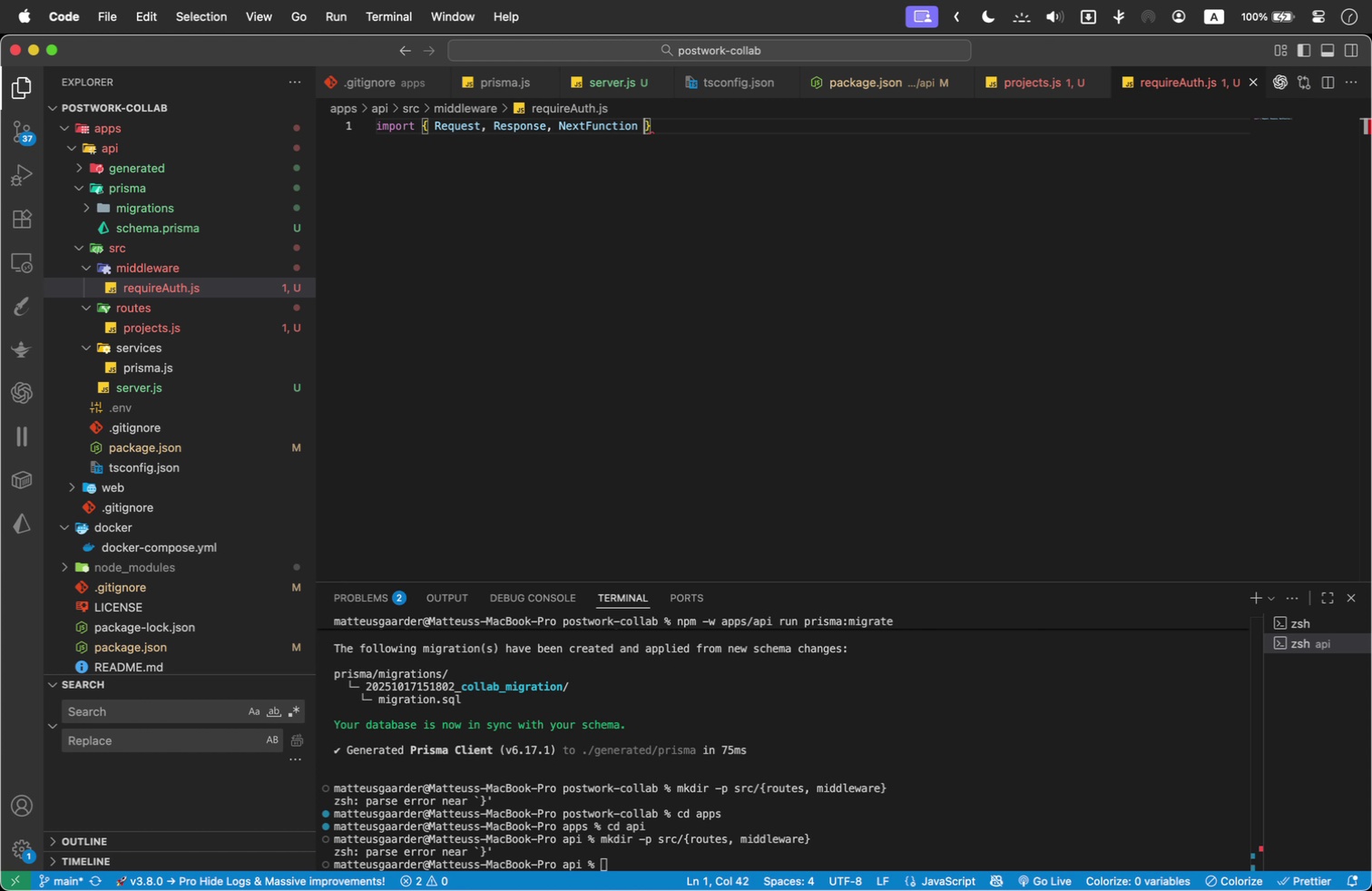 
key(Space)
 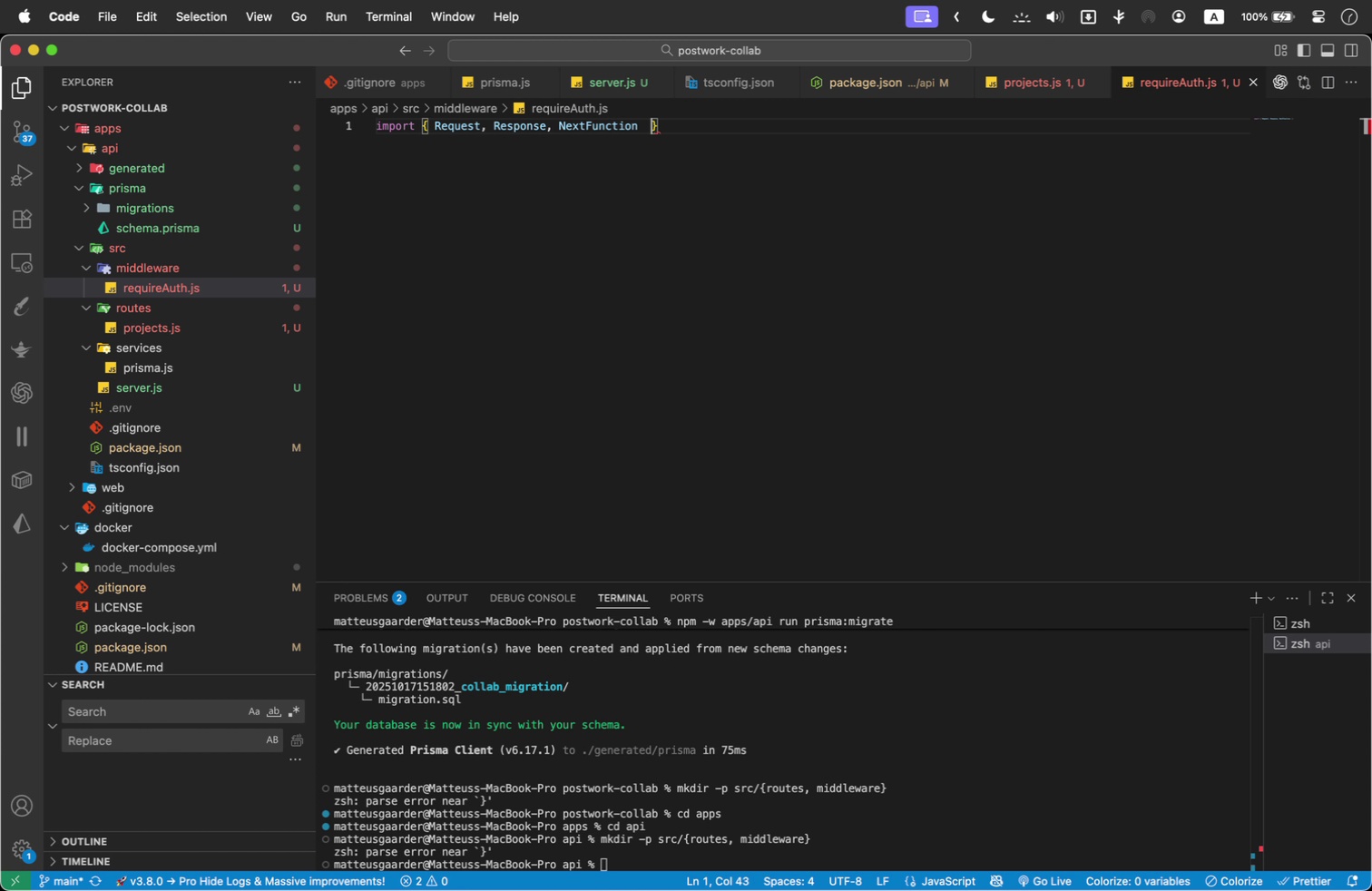 
key(Backspace)
 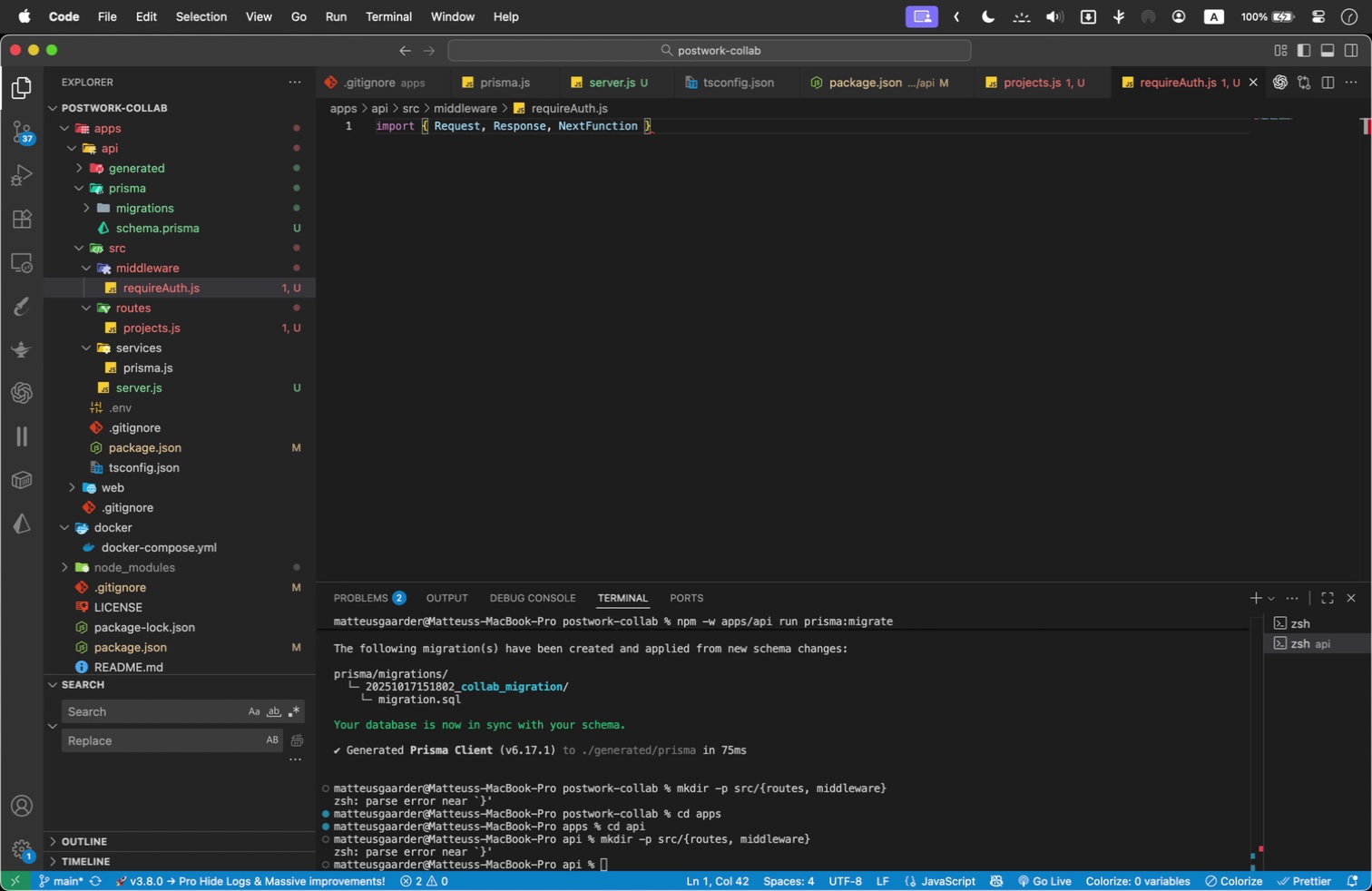 
key(ArrowRight)
 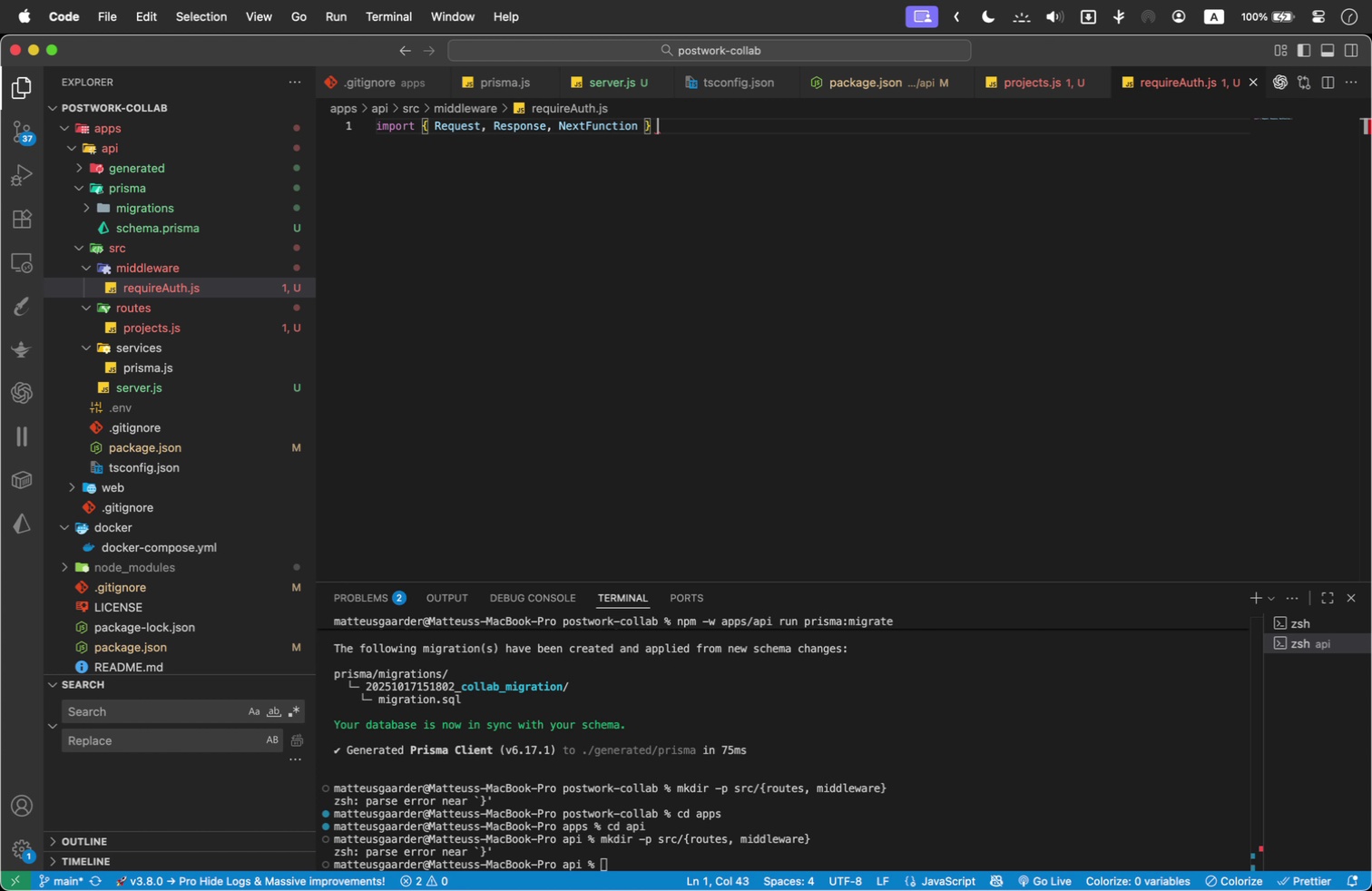 
type( from 'express)
 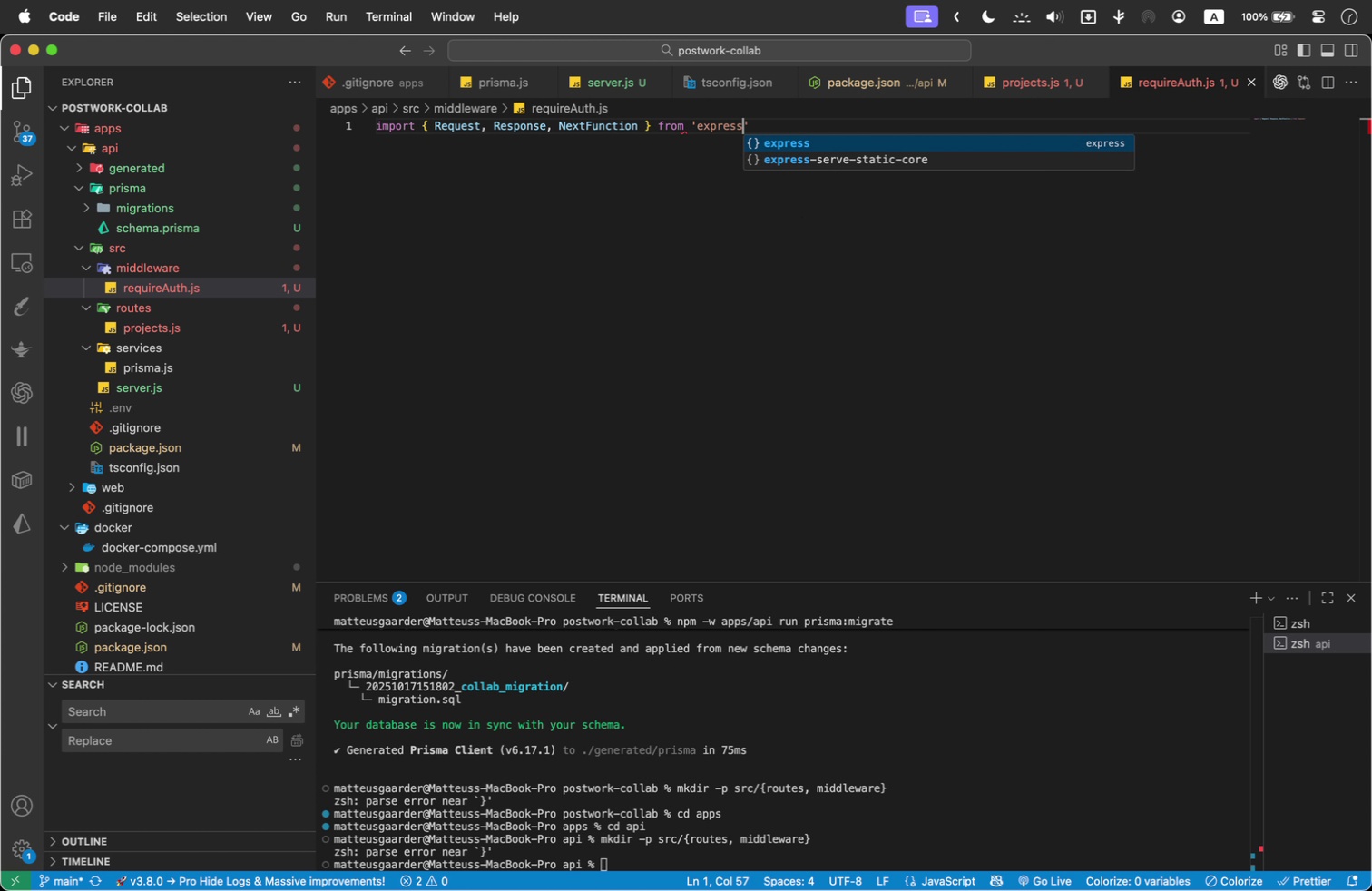 
key(ArrowRight)
 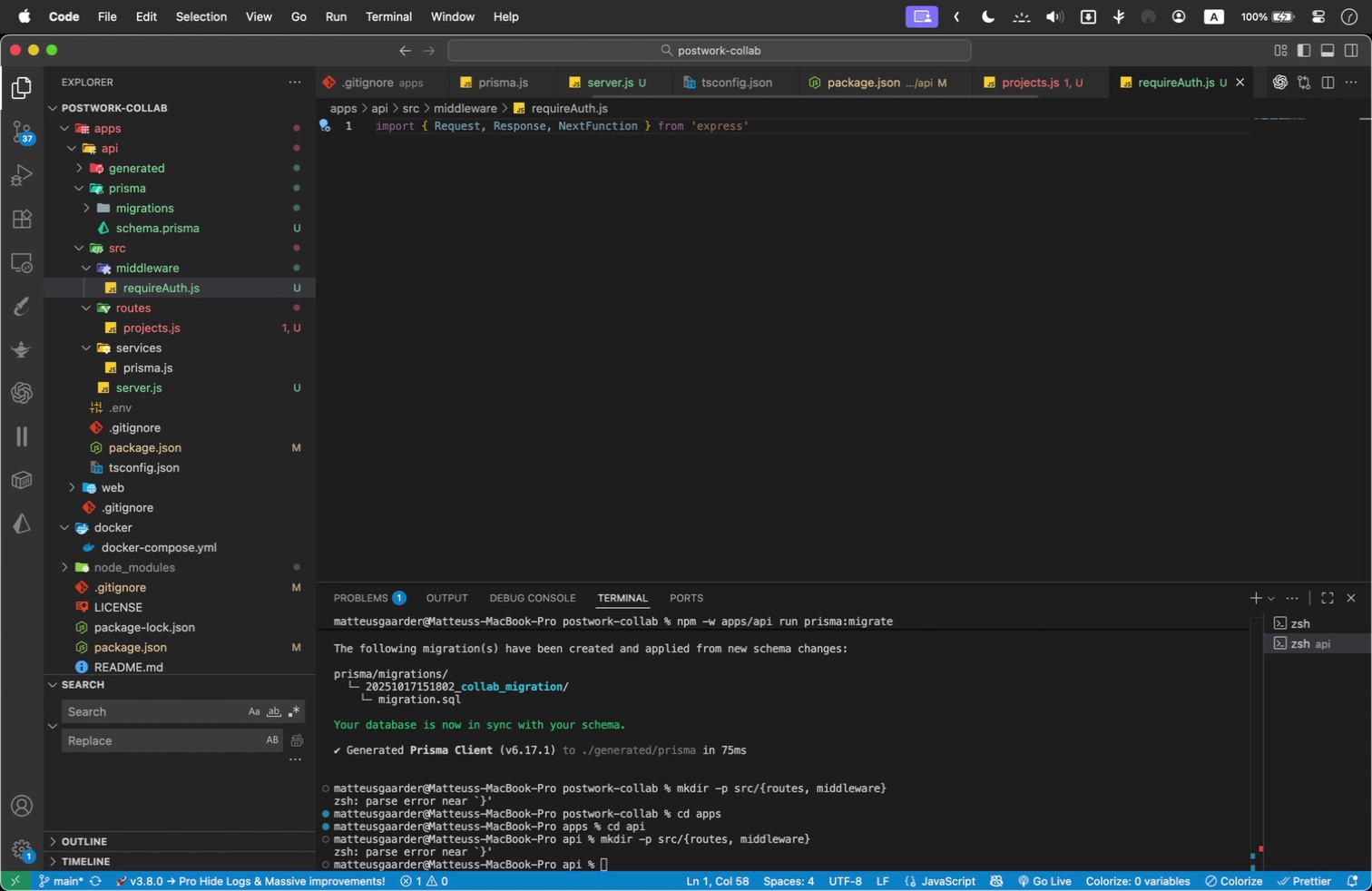 
key(Semicolon)
 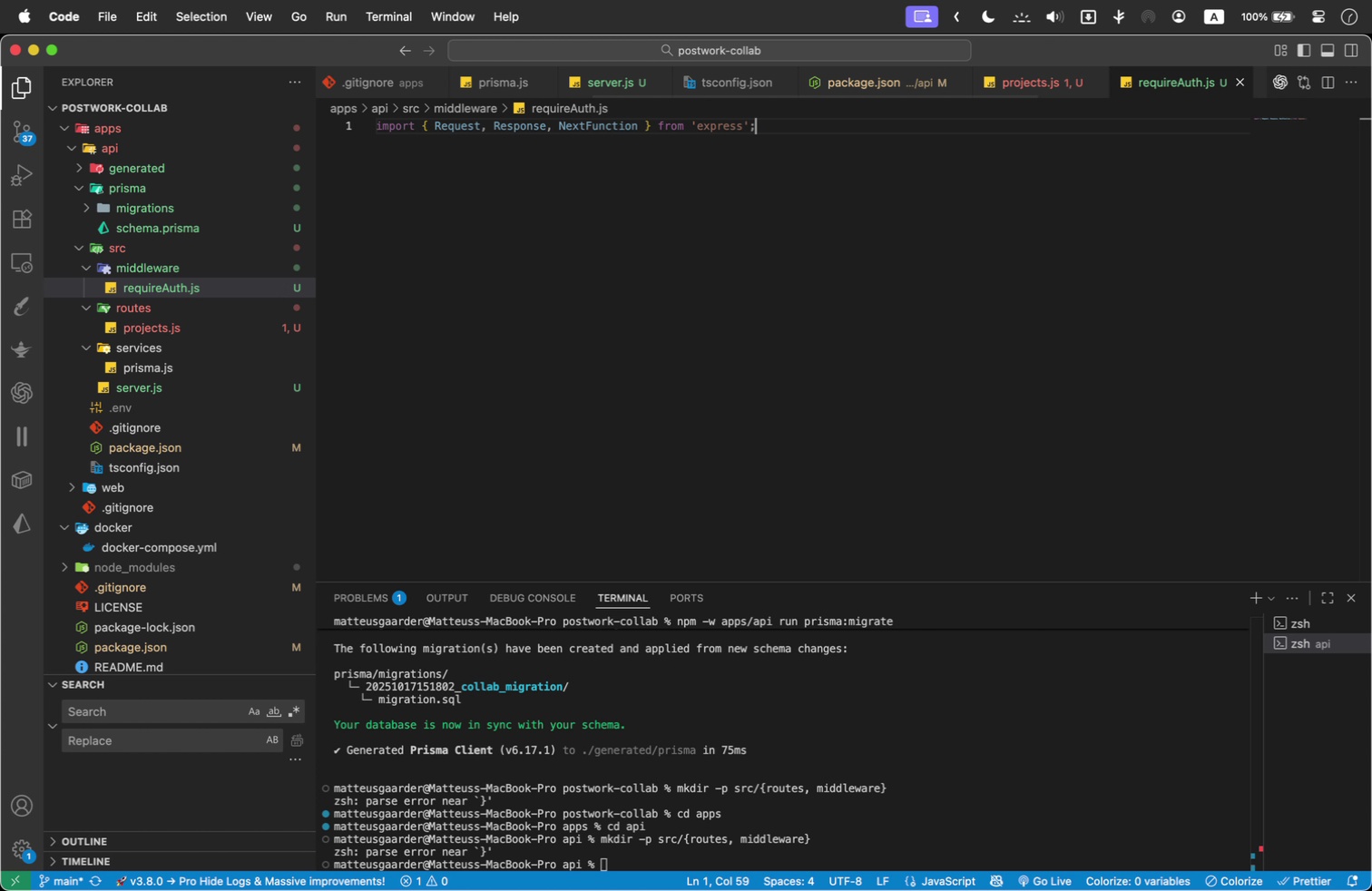 
key(Enter)
 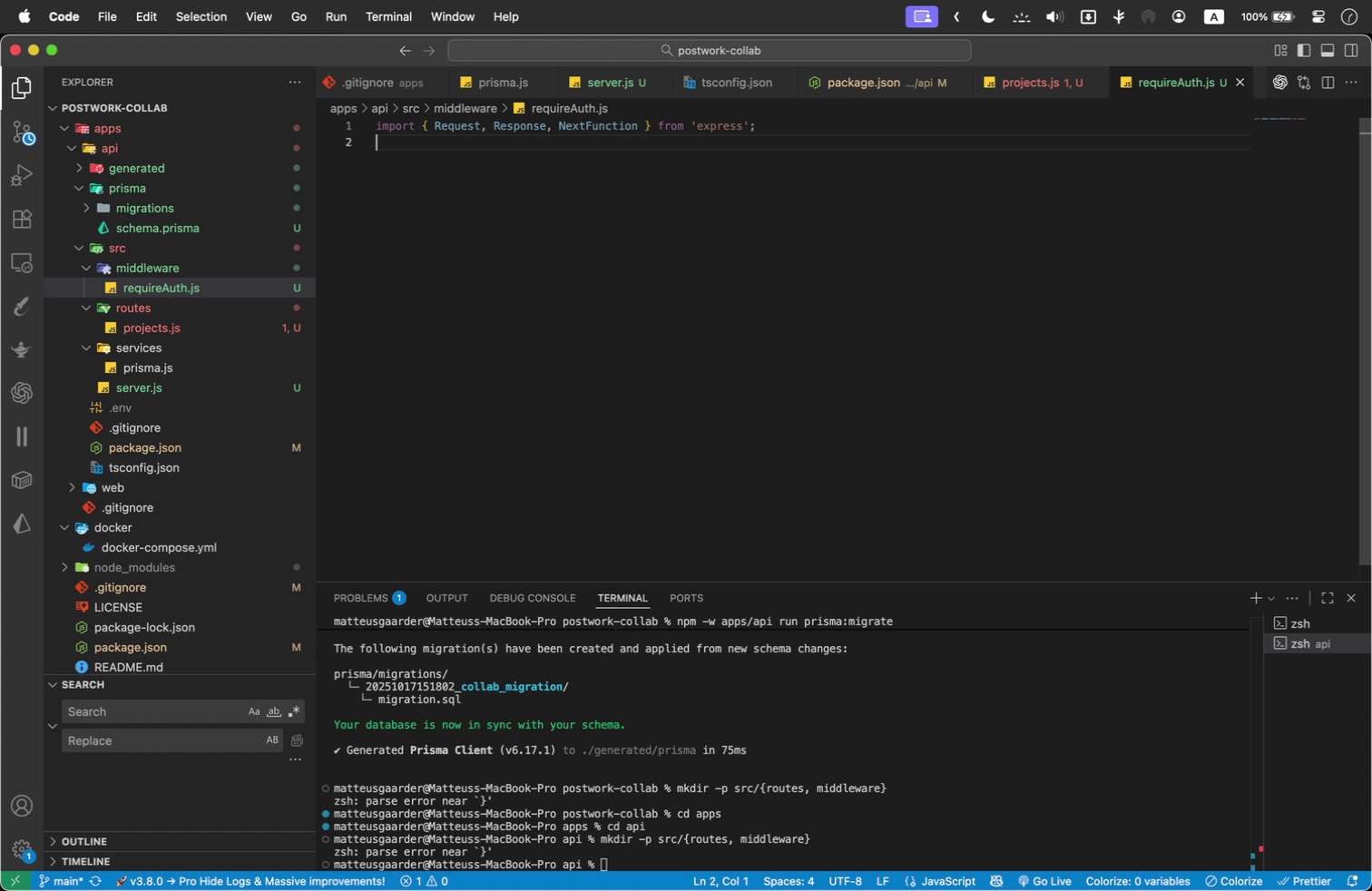 
type(import jw)
 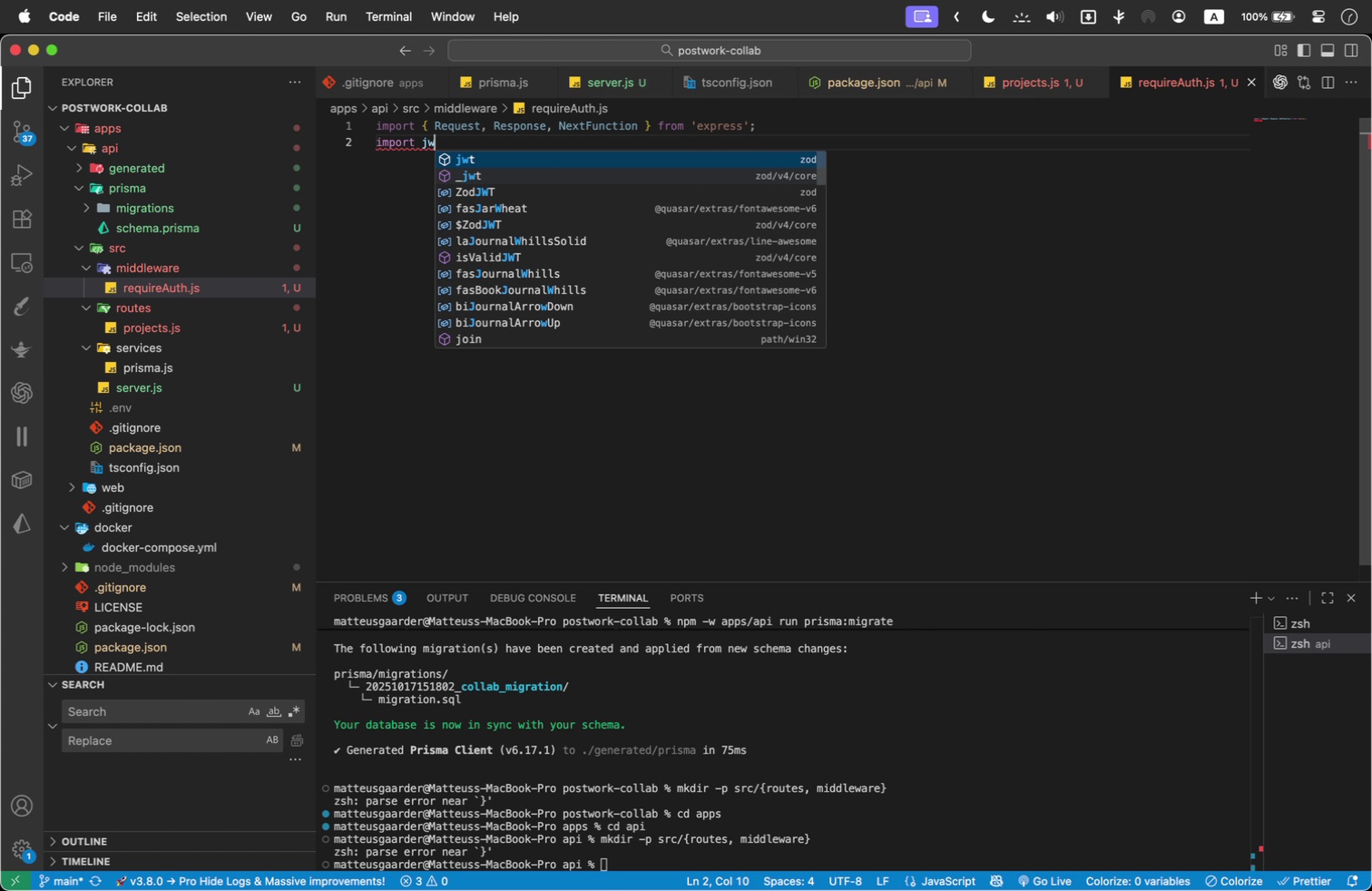 
key(Enter)
 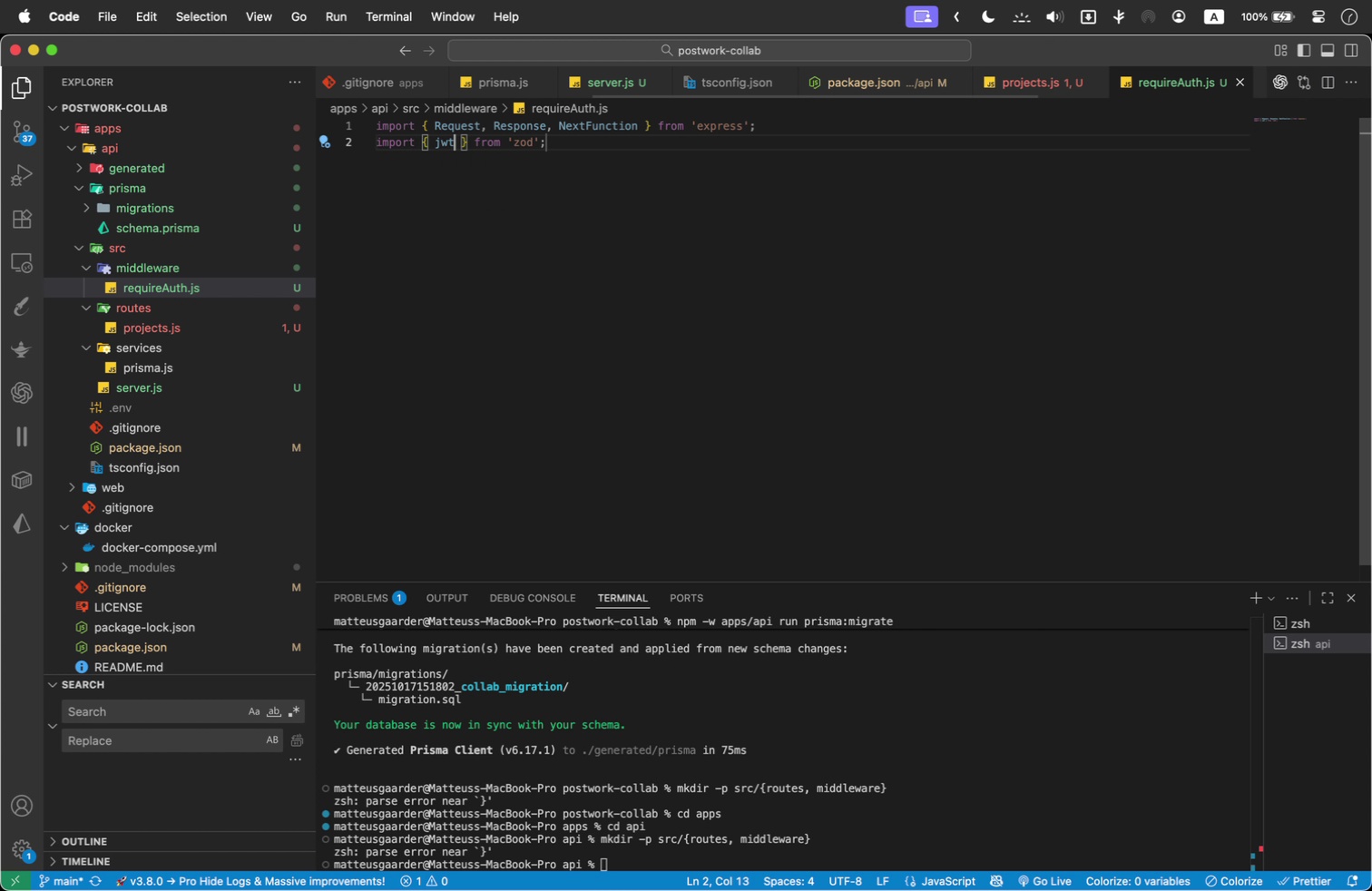 
key(ArrowLeft)
 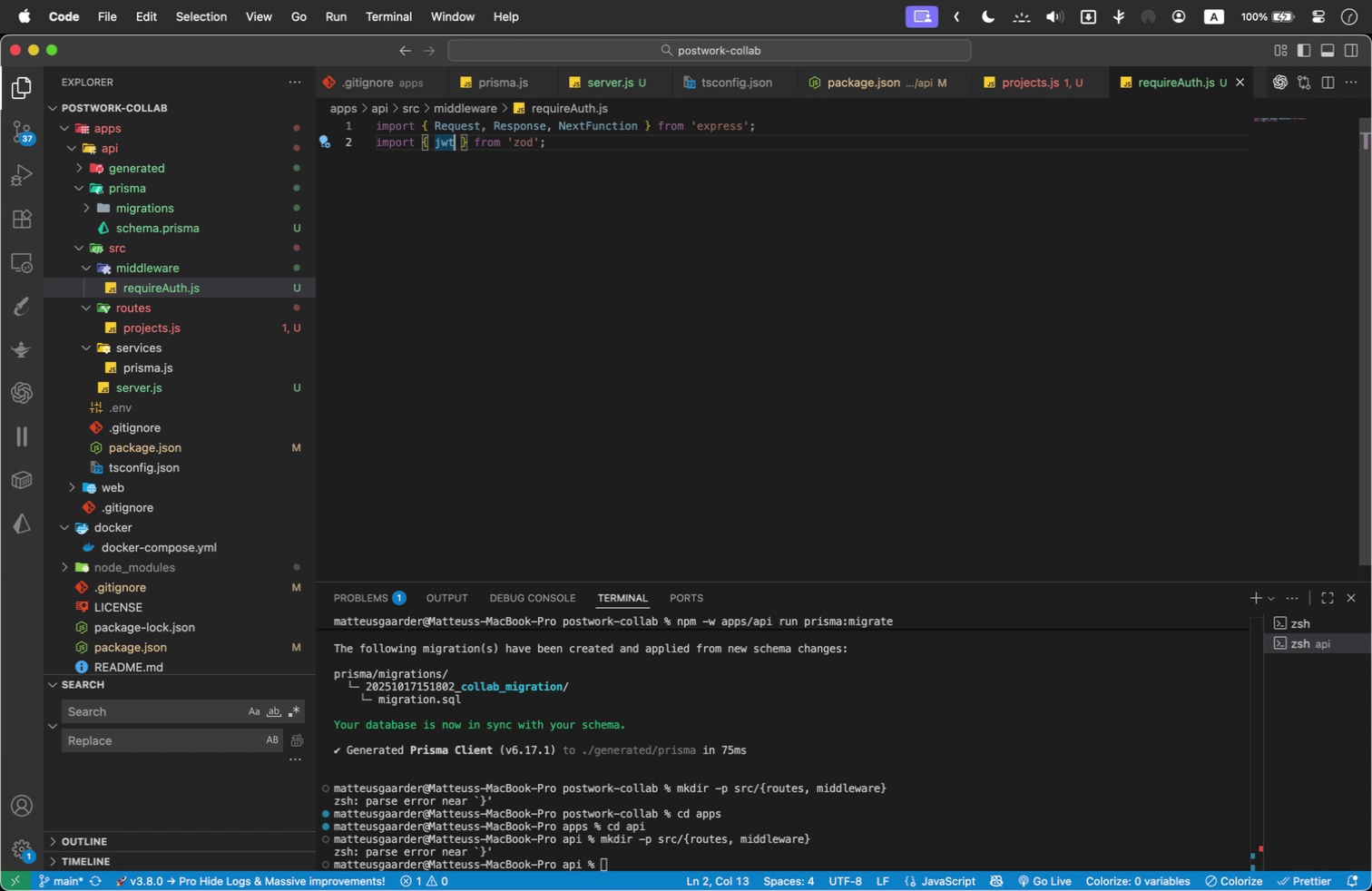 
hold_key(key=ArrowRight, duration=1.27)
 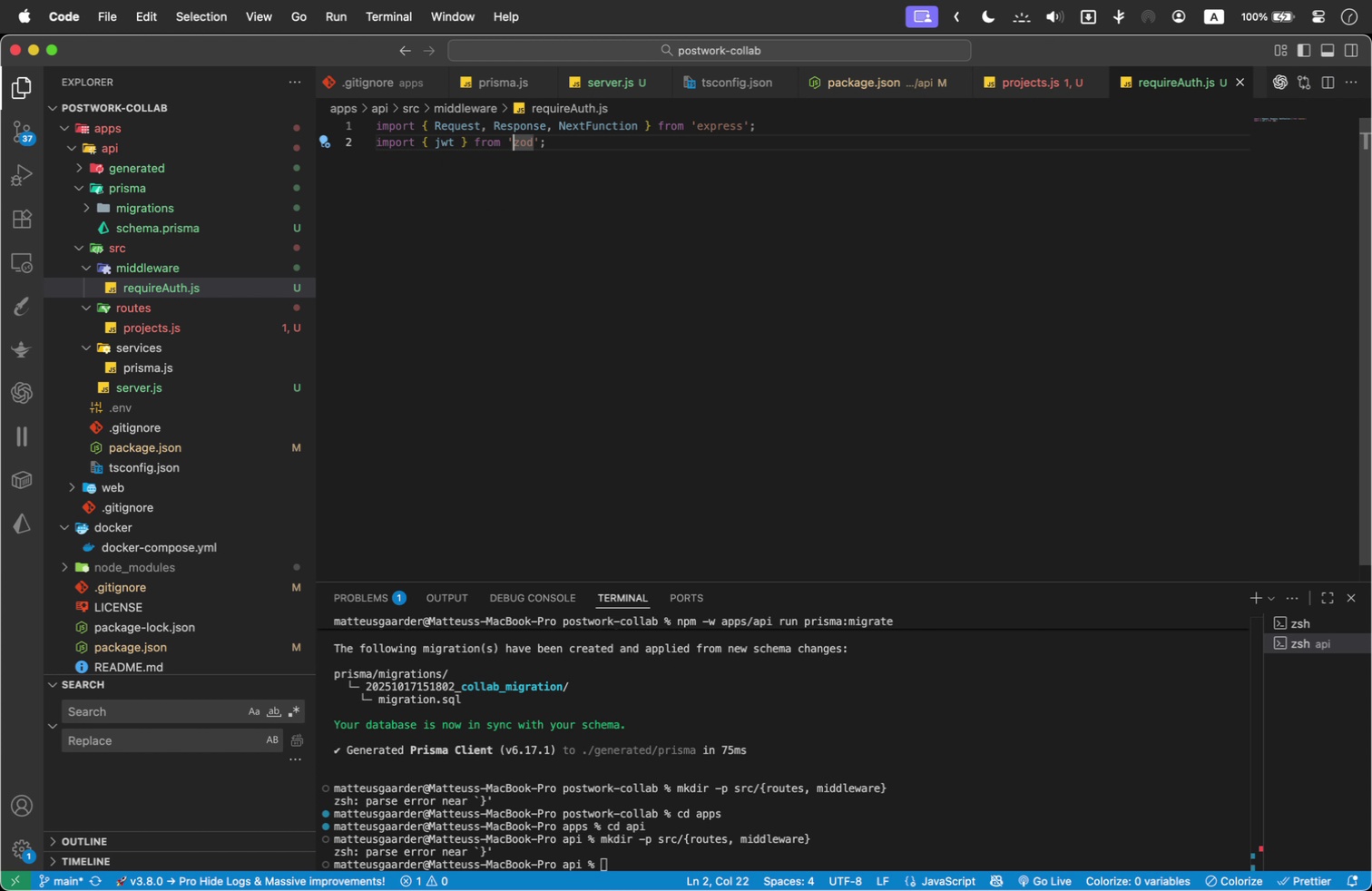 
key(Shift+ArrowRight)
 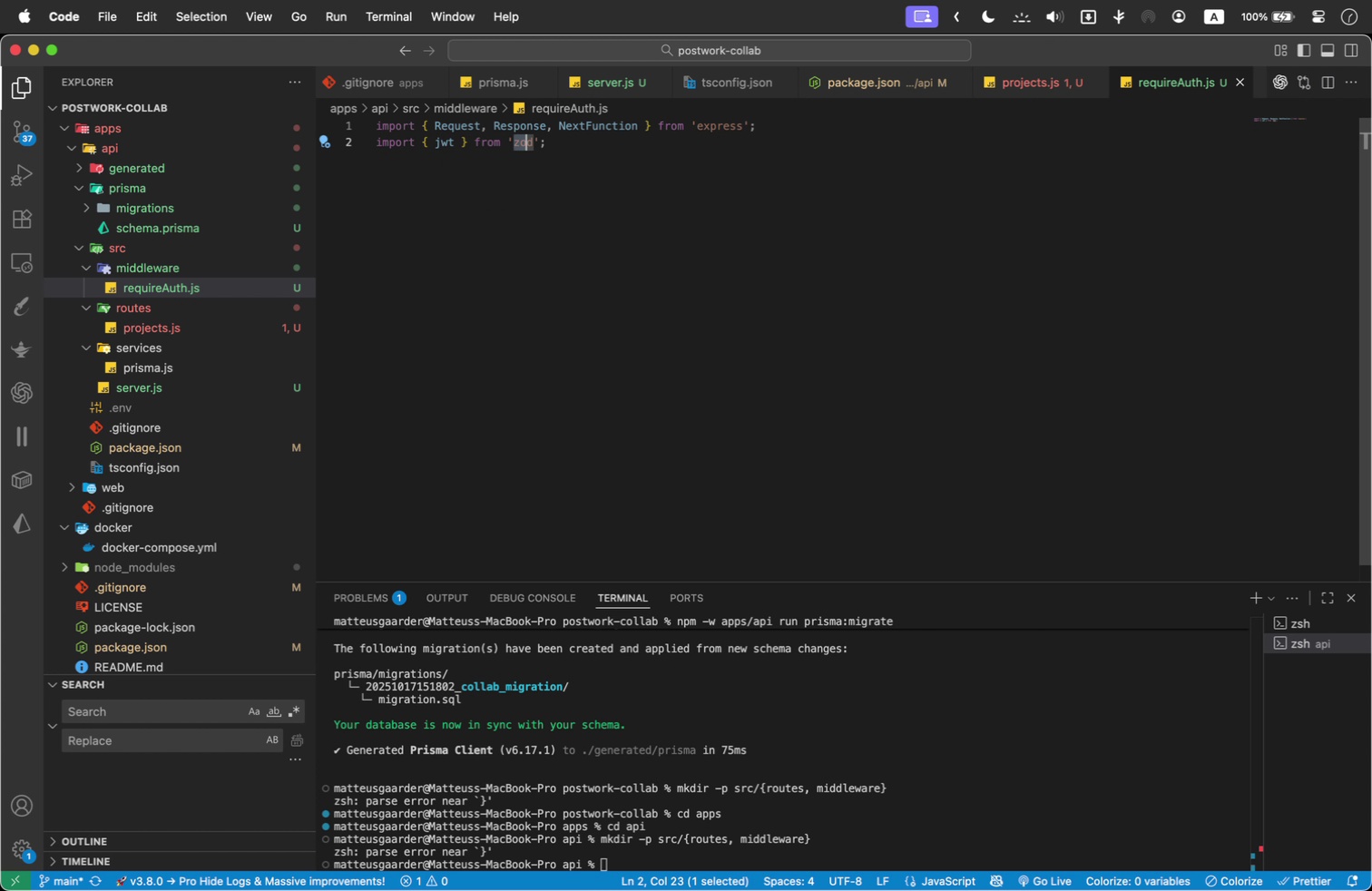 
key(Shift+ArrowRight)
 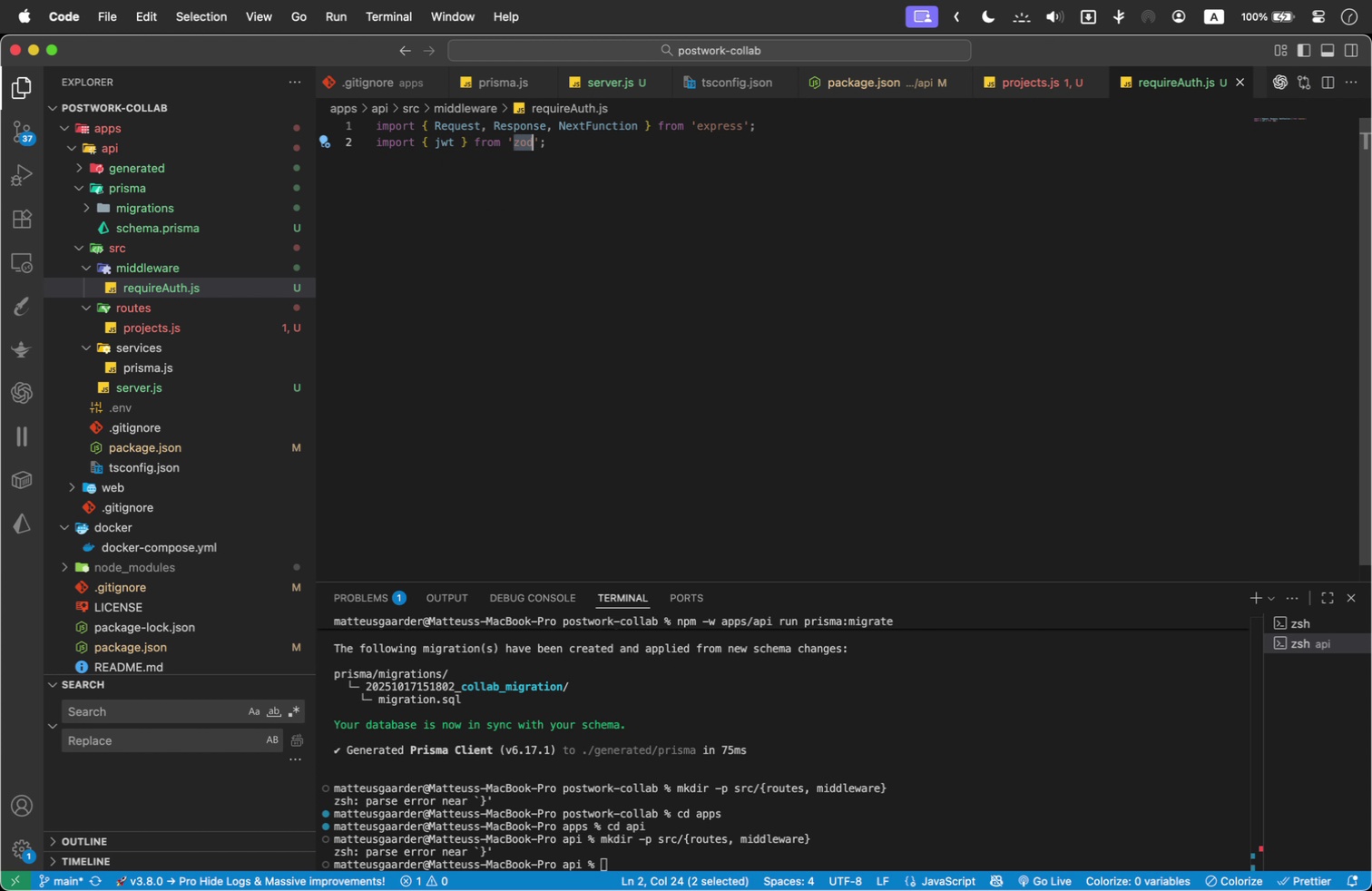 
key(Shift+ArrowRight)
 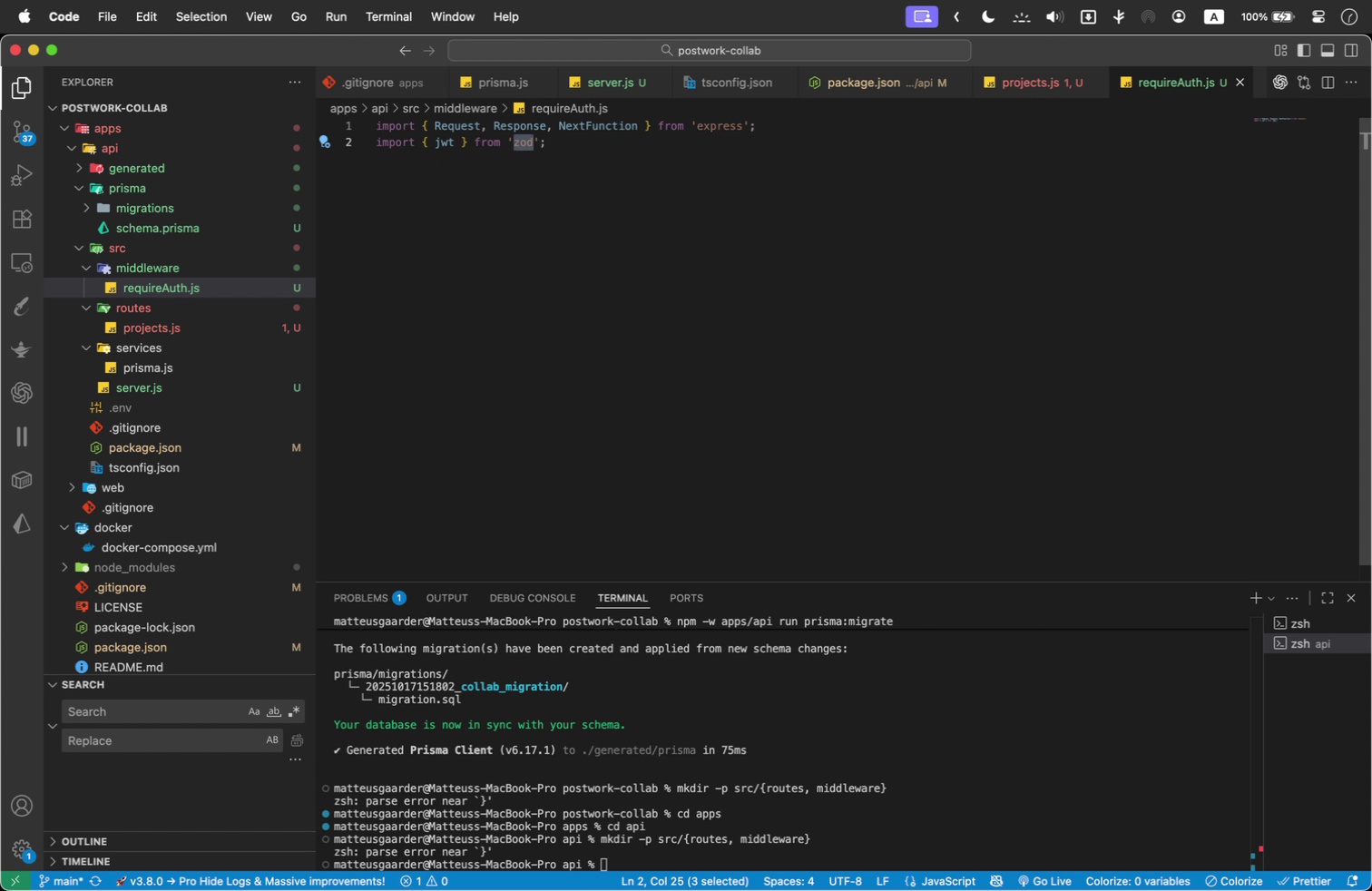 
key(J)
 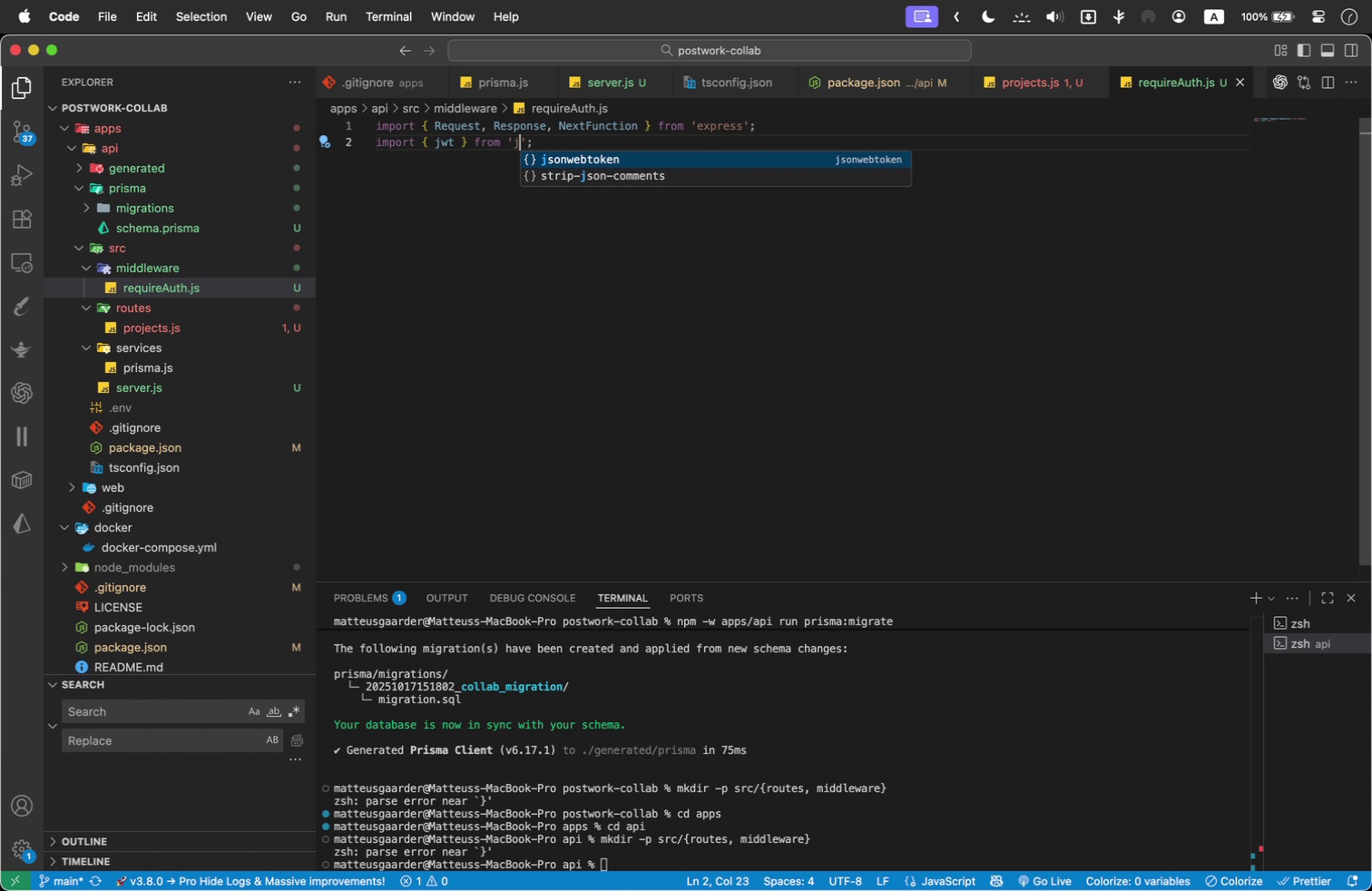 
key(Enter)
 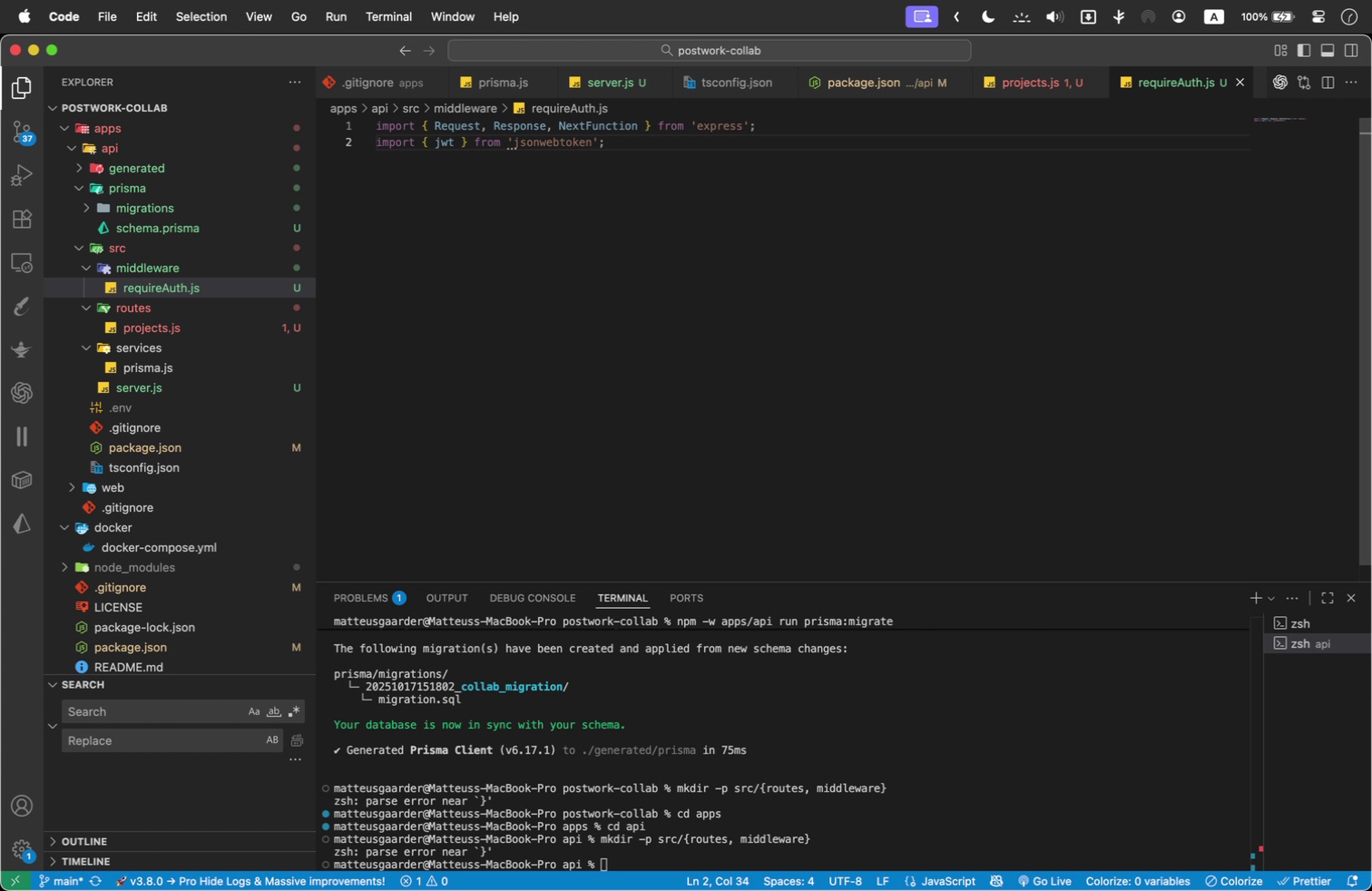 
key(ArrowRight)
 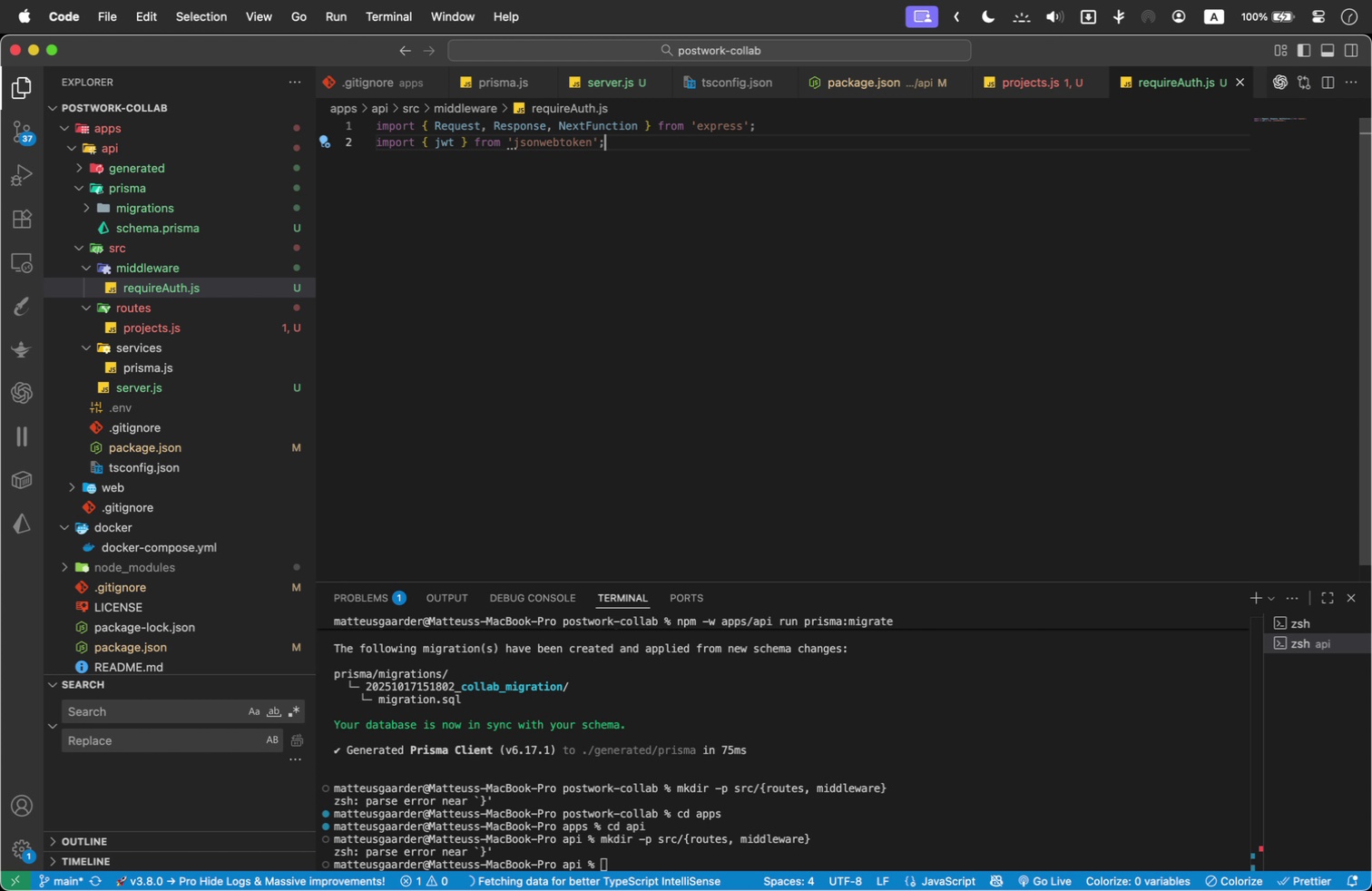 
key(ArrowRight)
 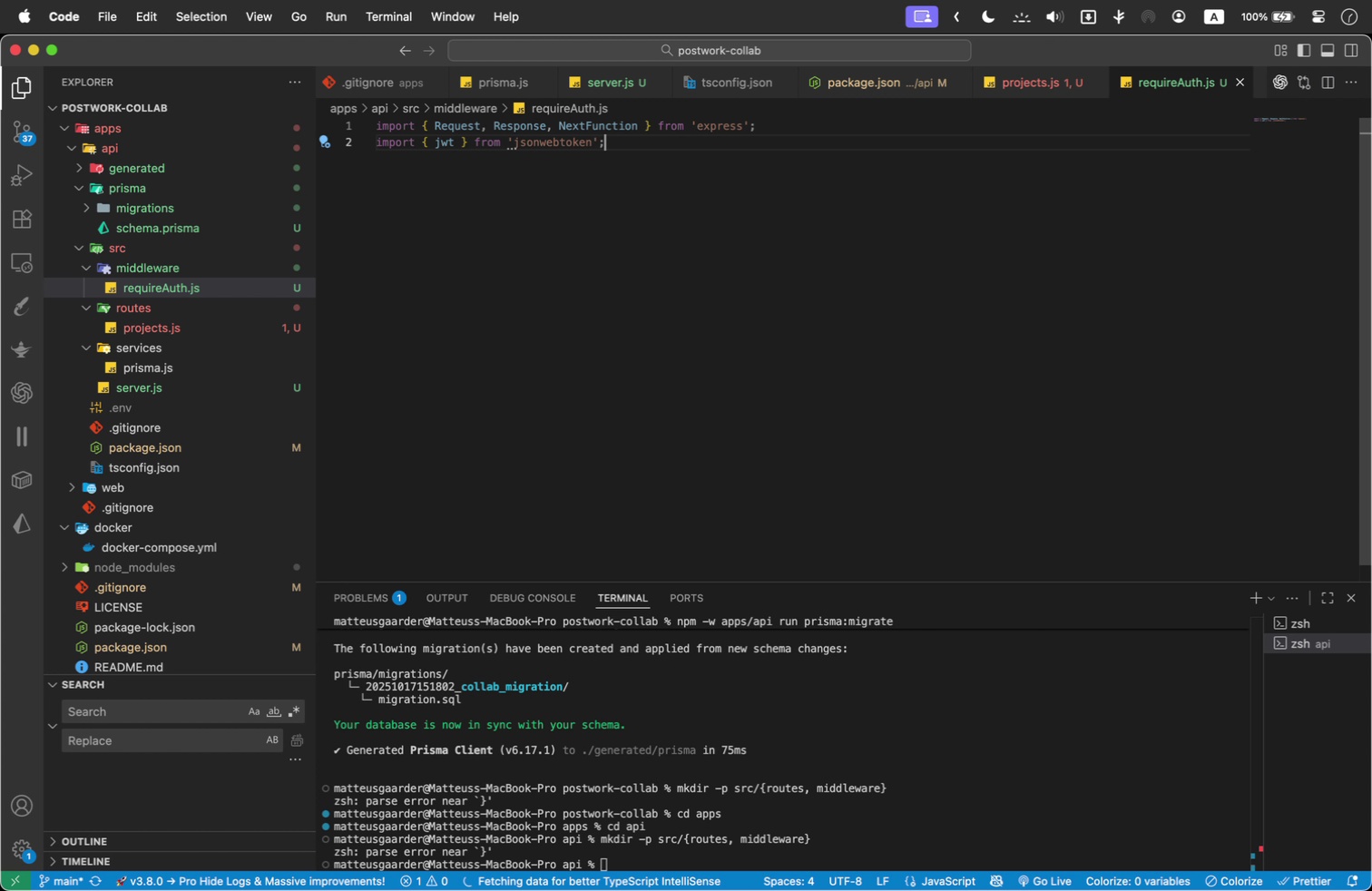 
key(Enter)
 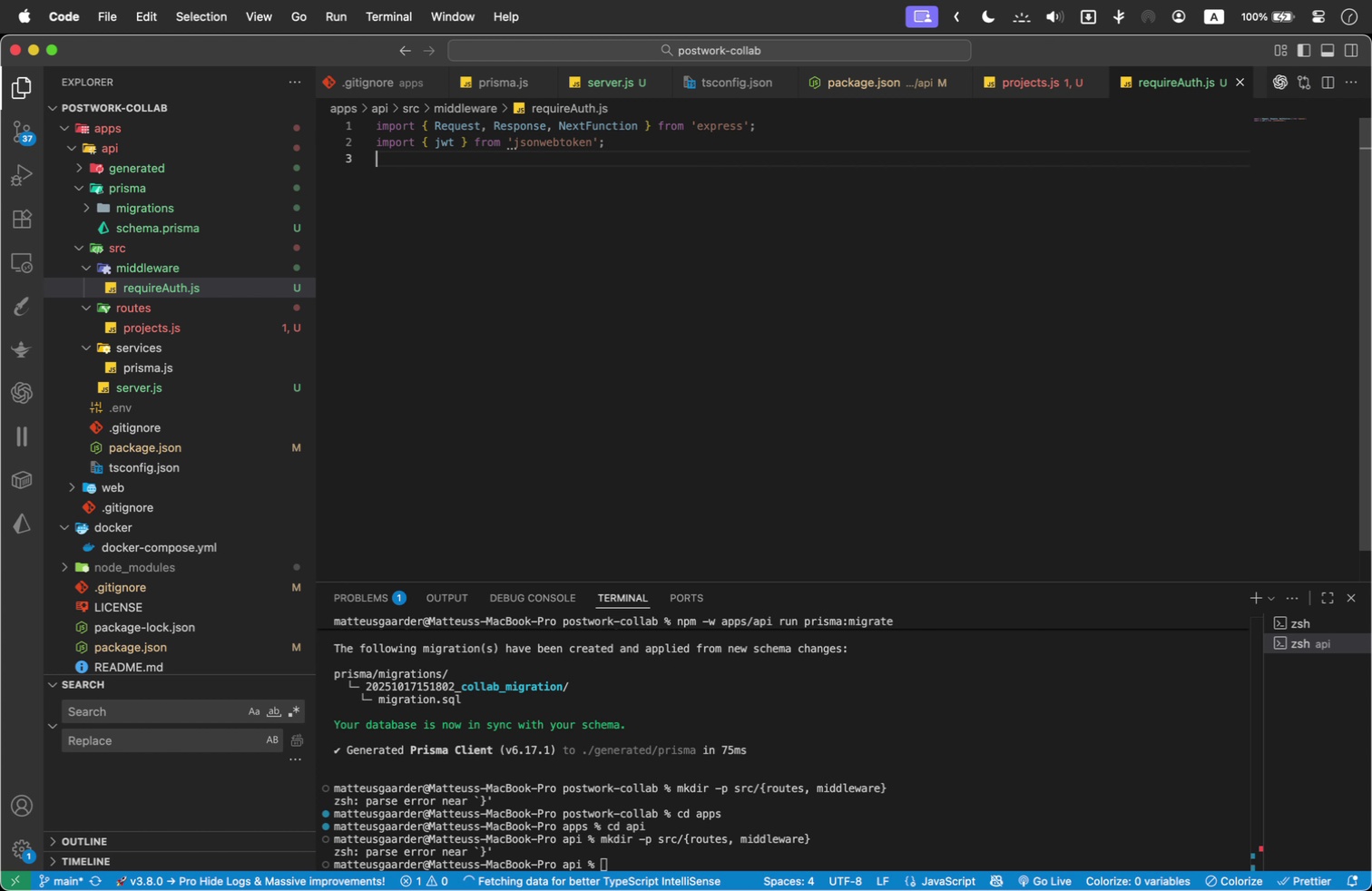 
key(Enter)
 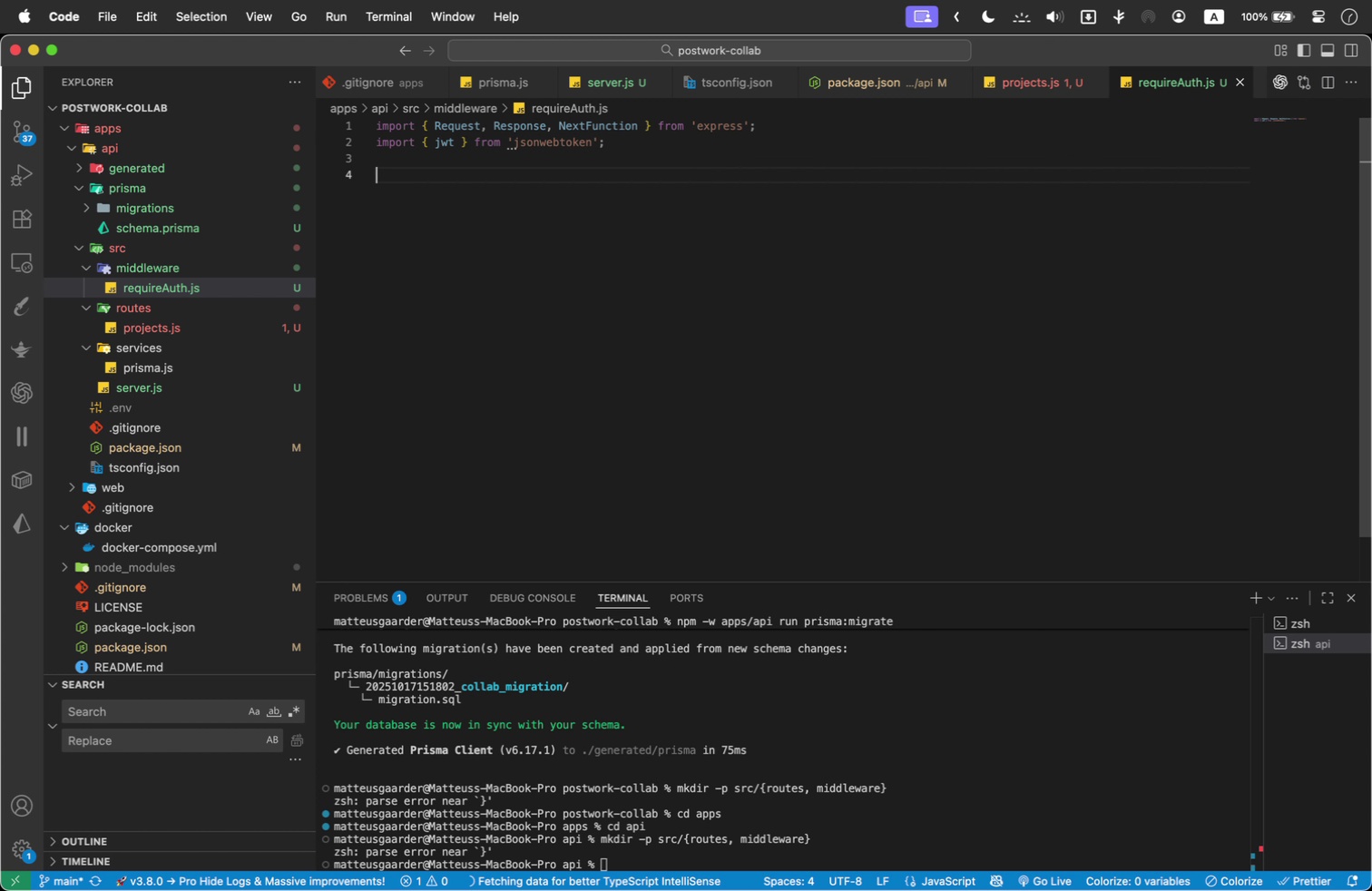 
type(export interface AuthReq extends Requ)
 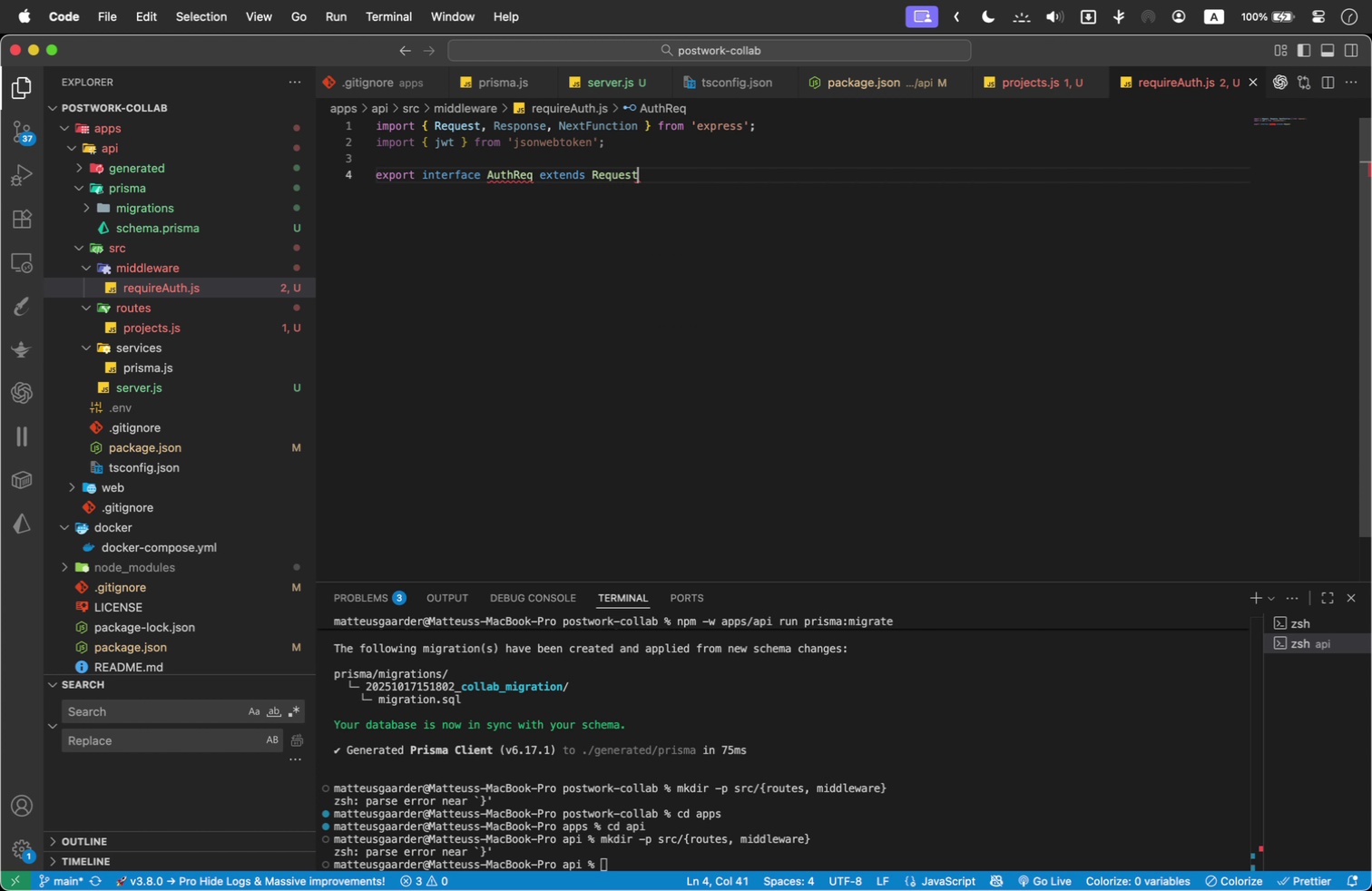 
 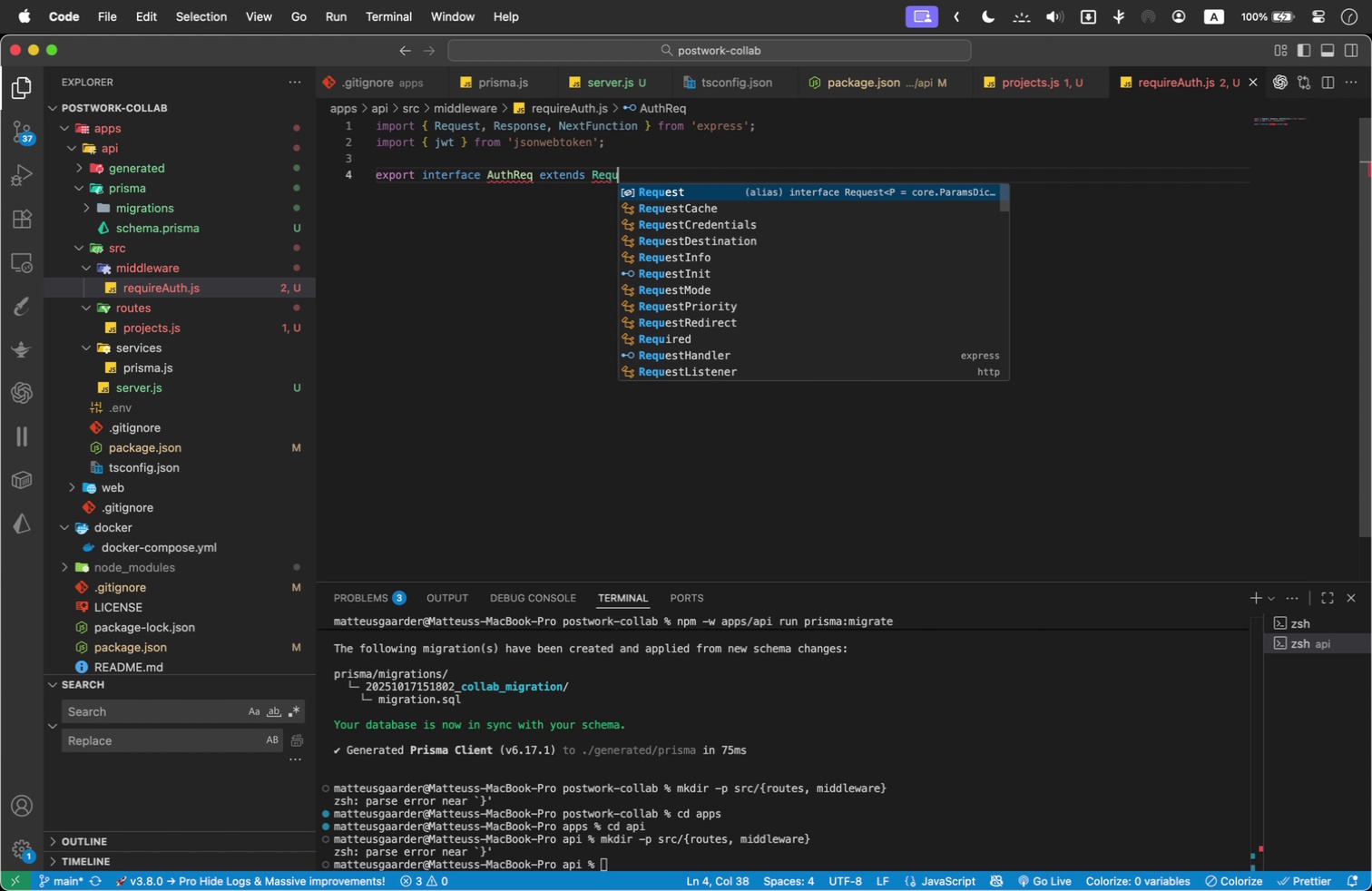 
key(Enter)
 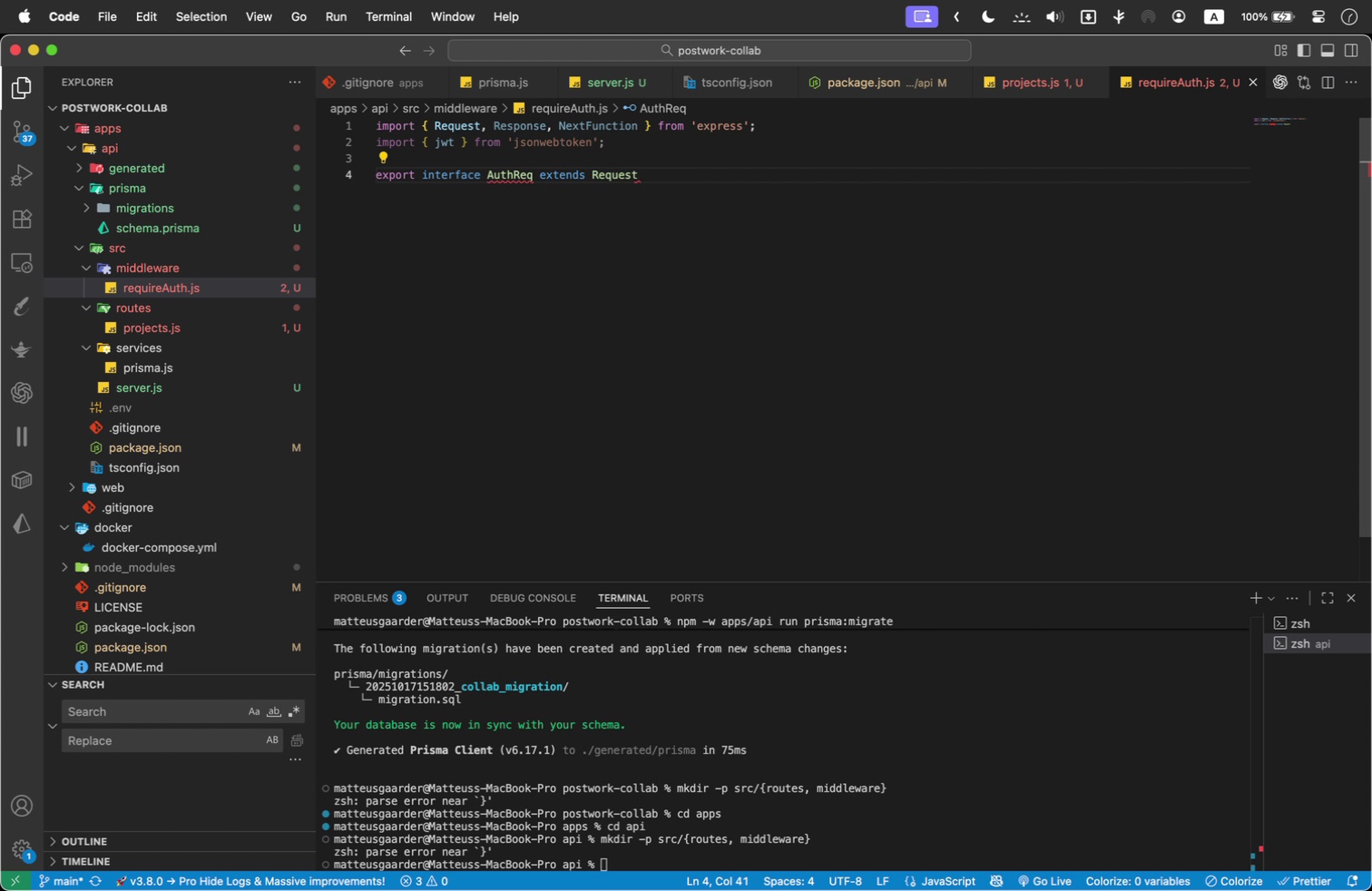 
key(ArrowRight)
 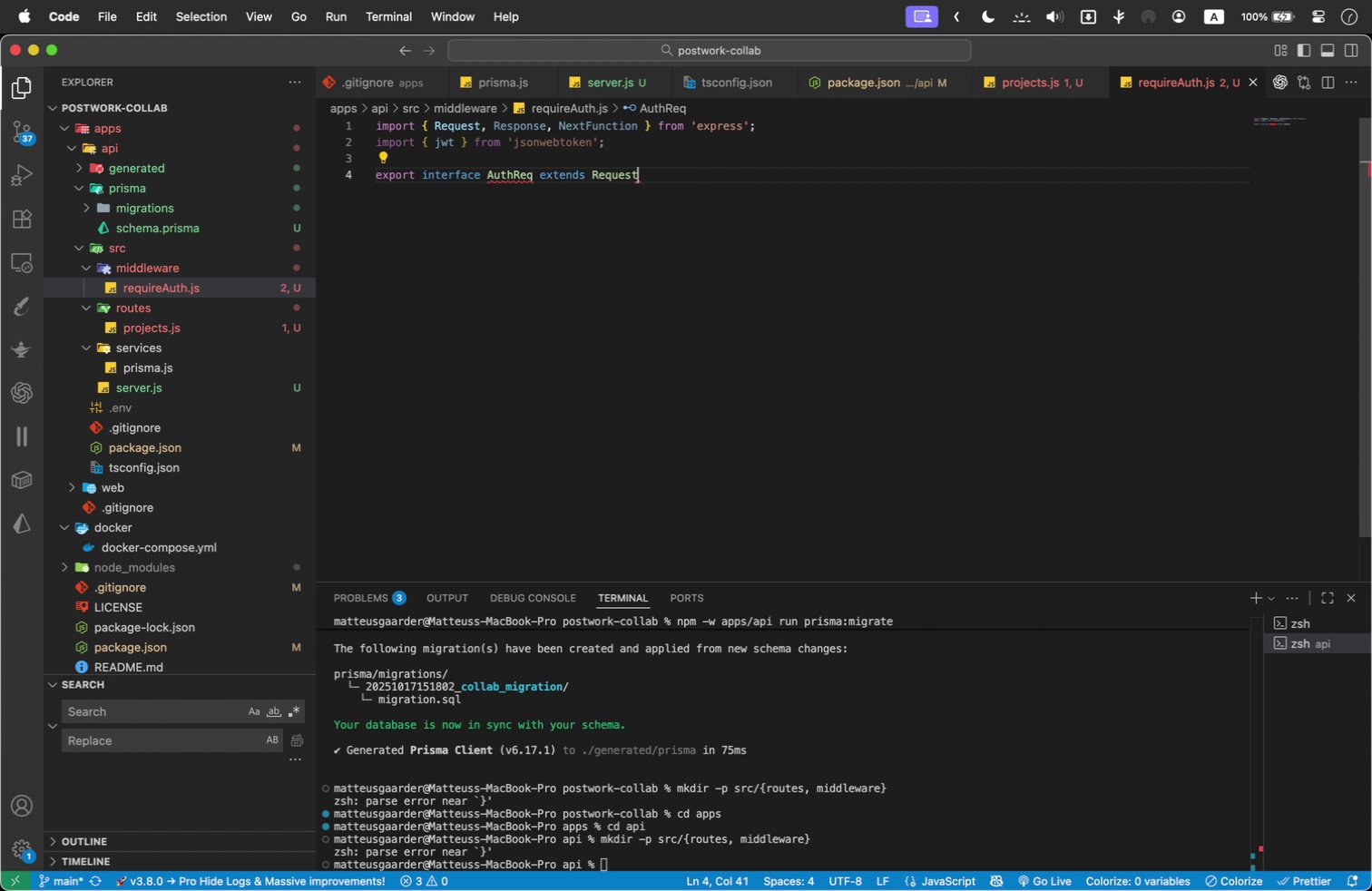 
type({ user?: {id: number )
 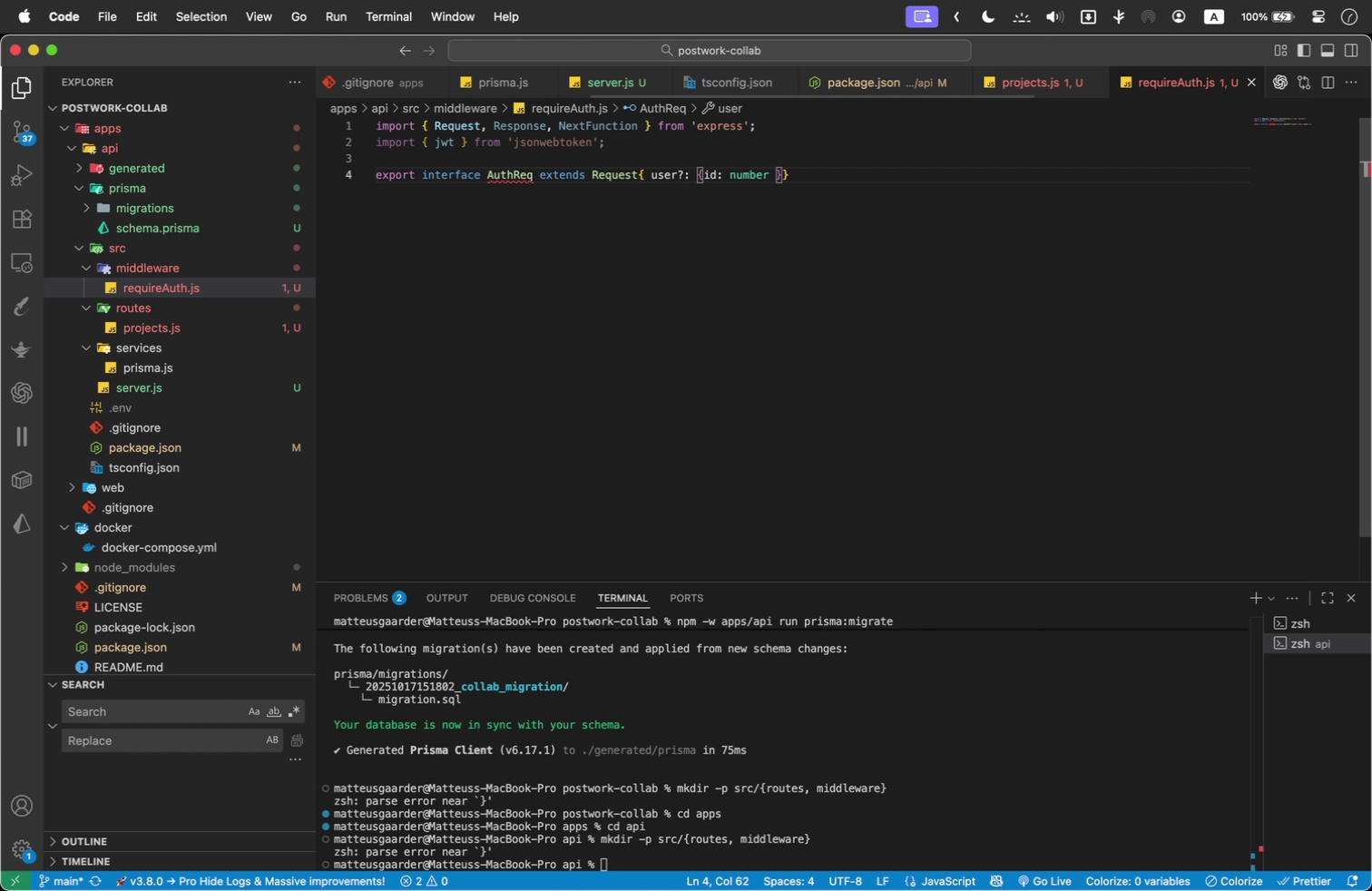 
key(ArrowLeft)
 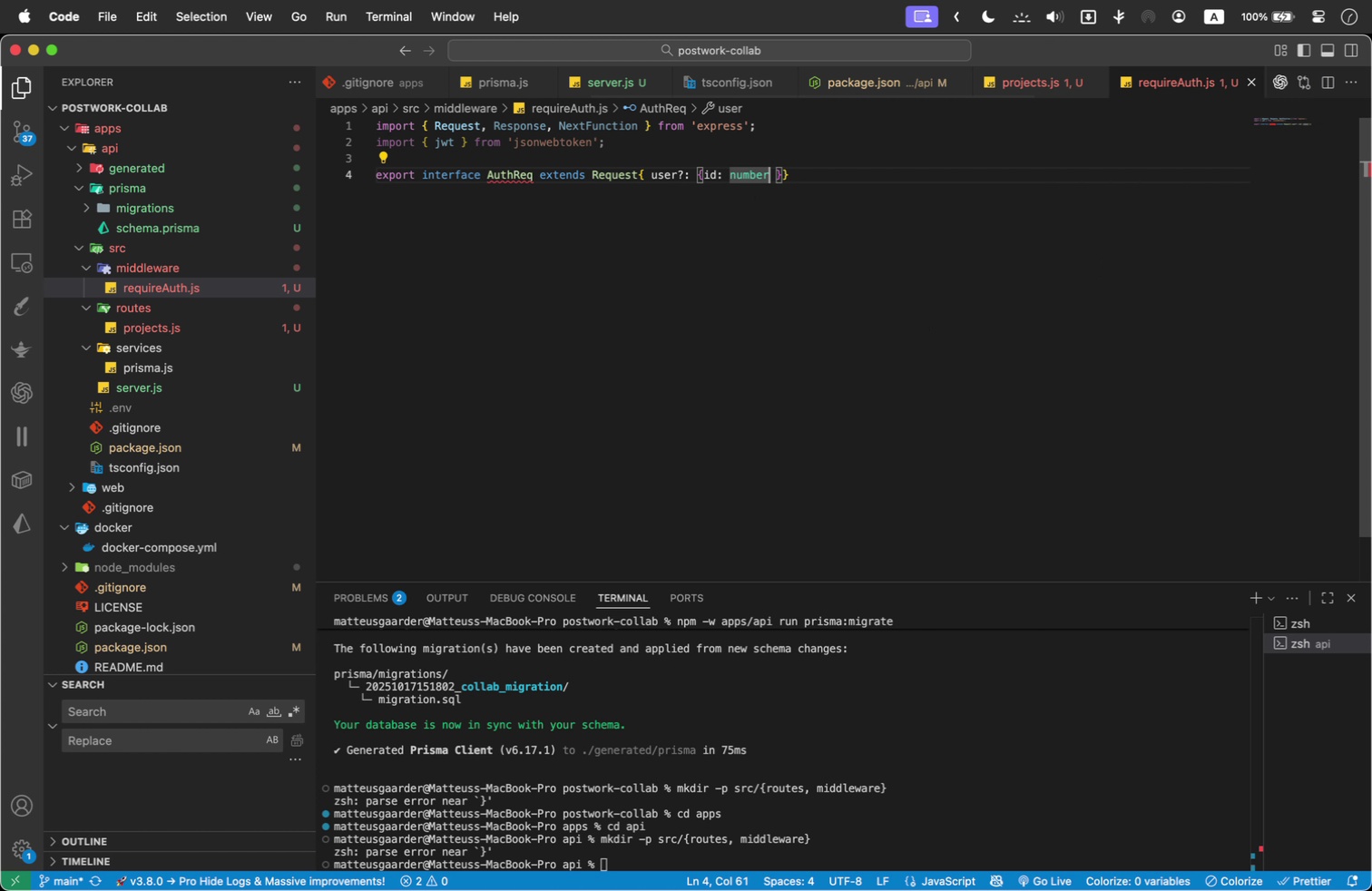 
key(ArrowLeft)
 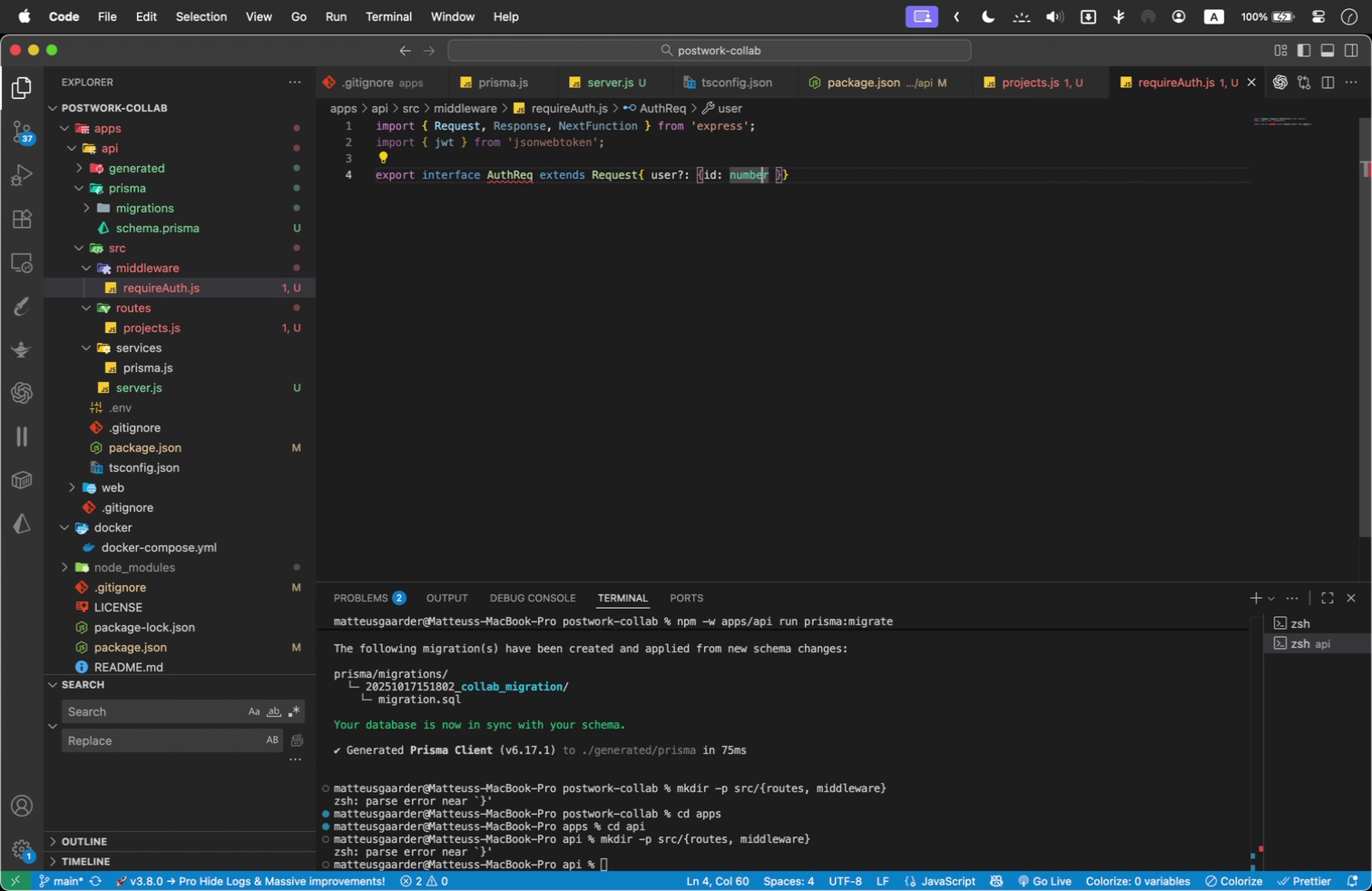 
key(ArrowLeft)
 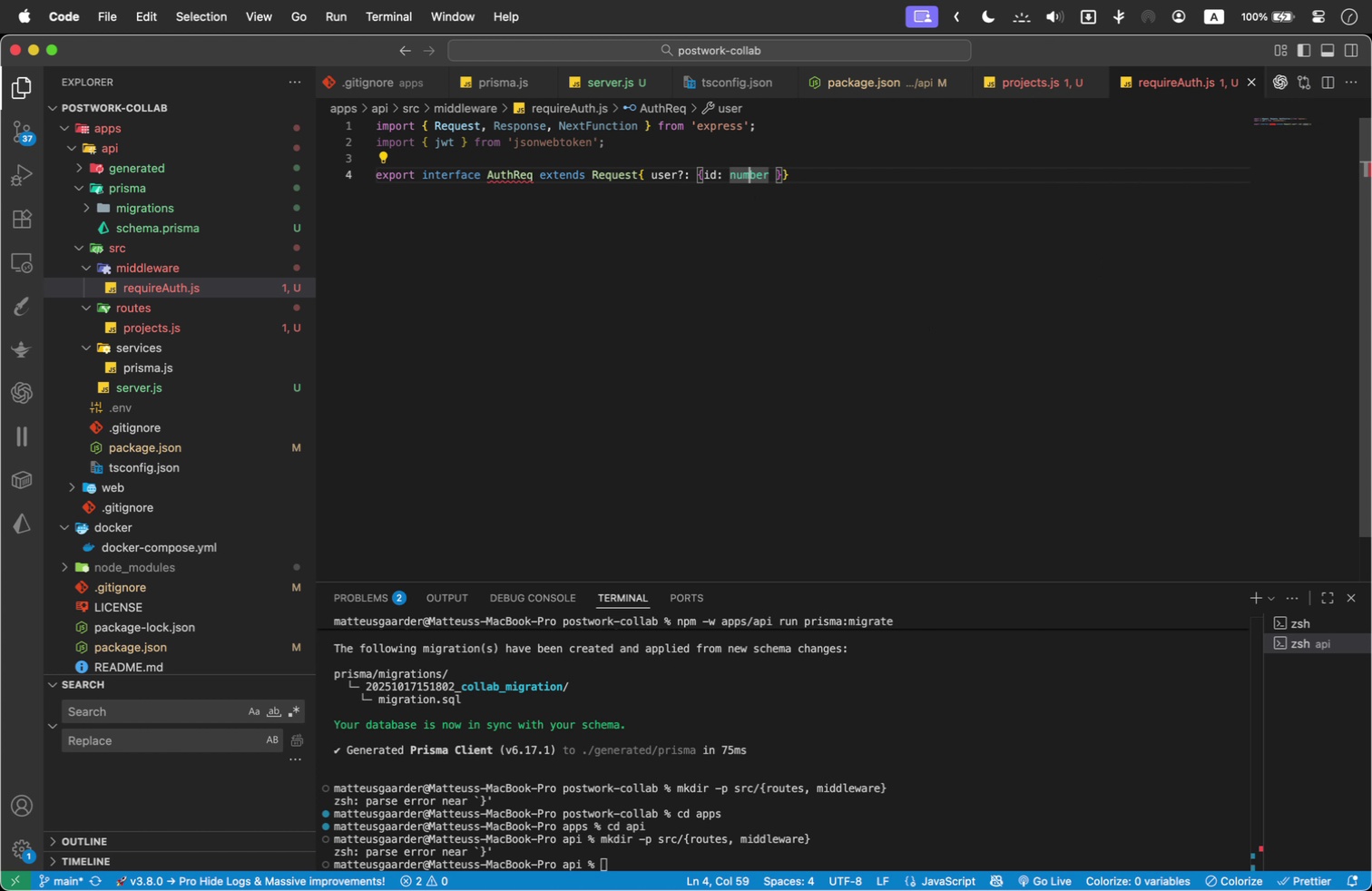 
key(ArrowLeft)
 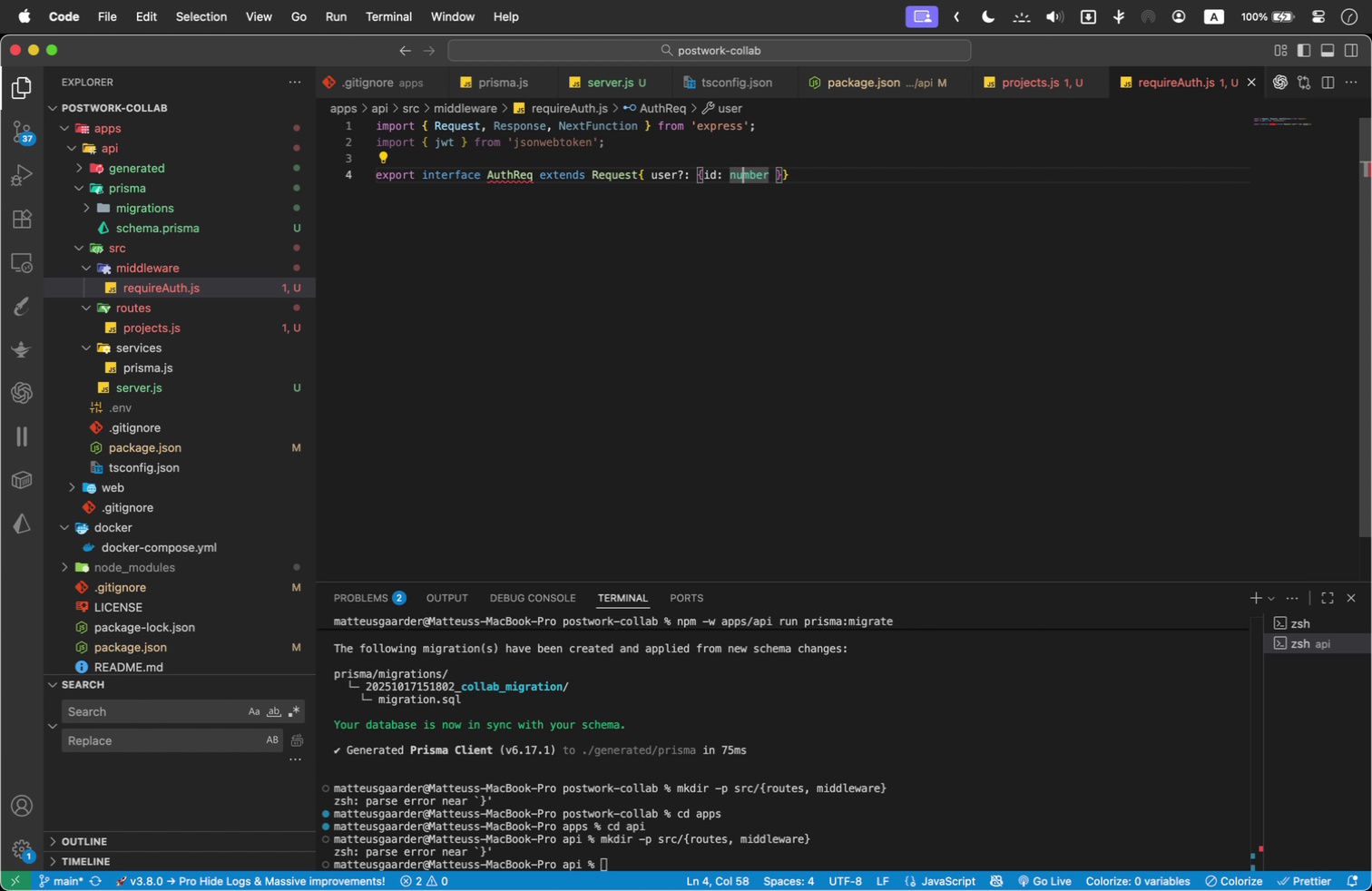 
key(ArrowLeft)
 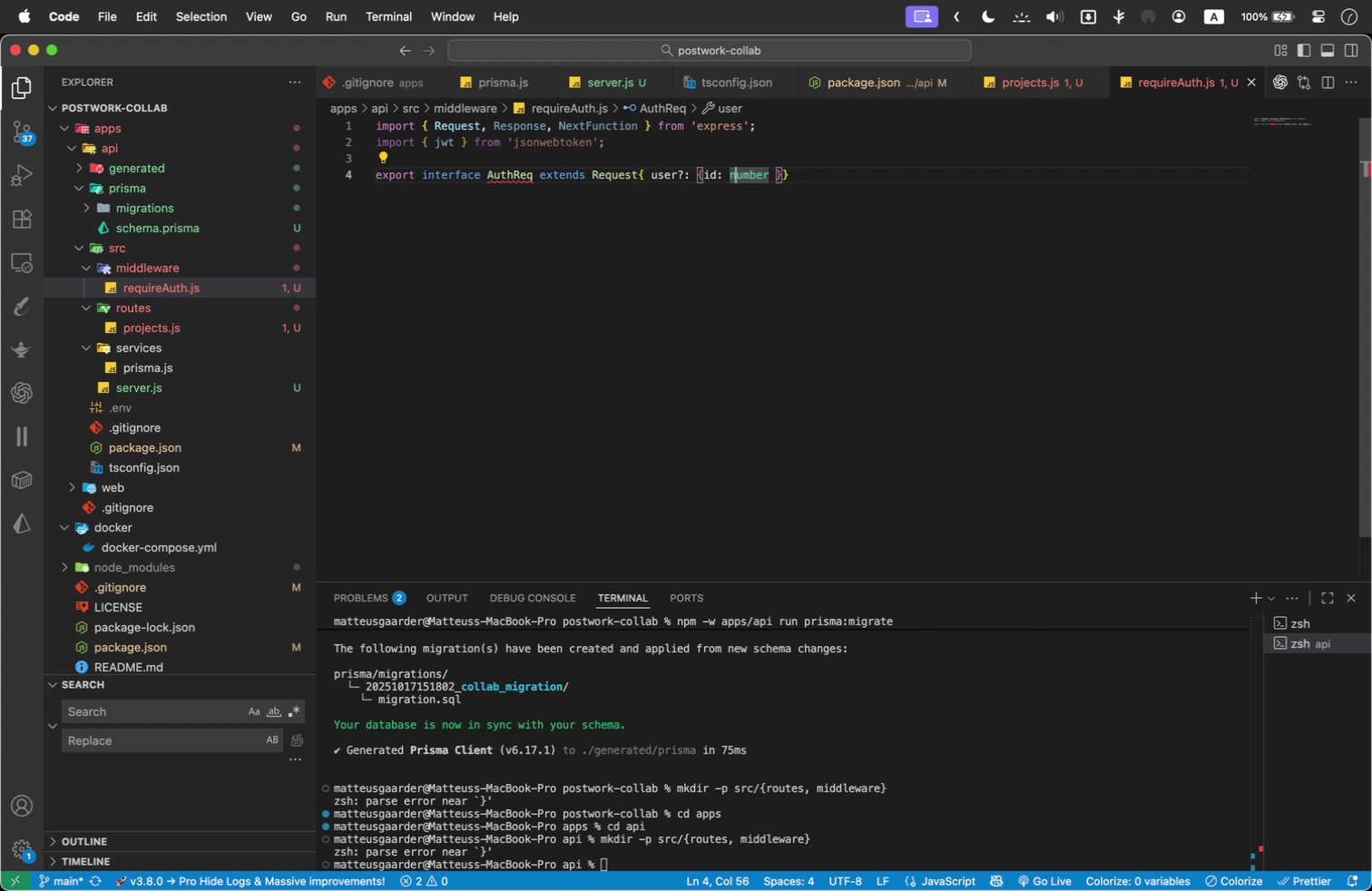 
key(ArrowLeft)
 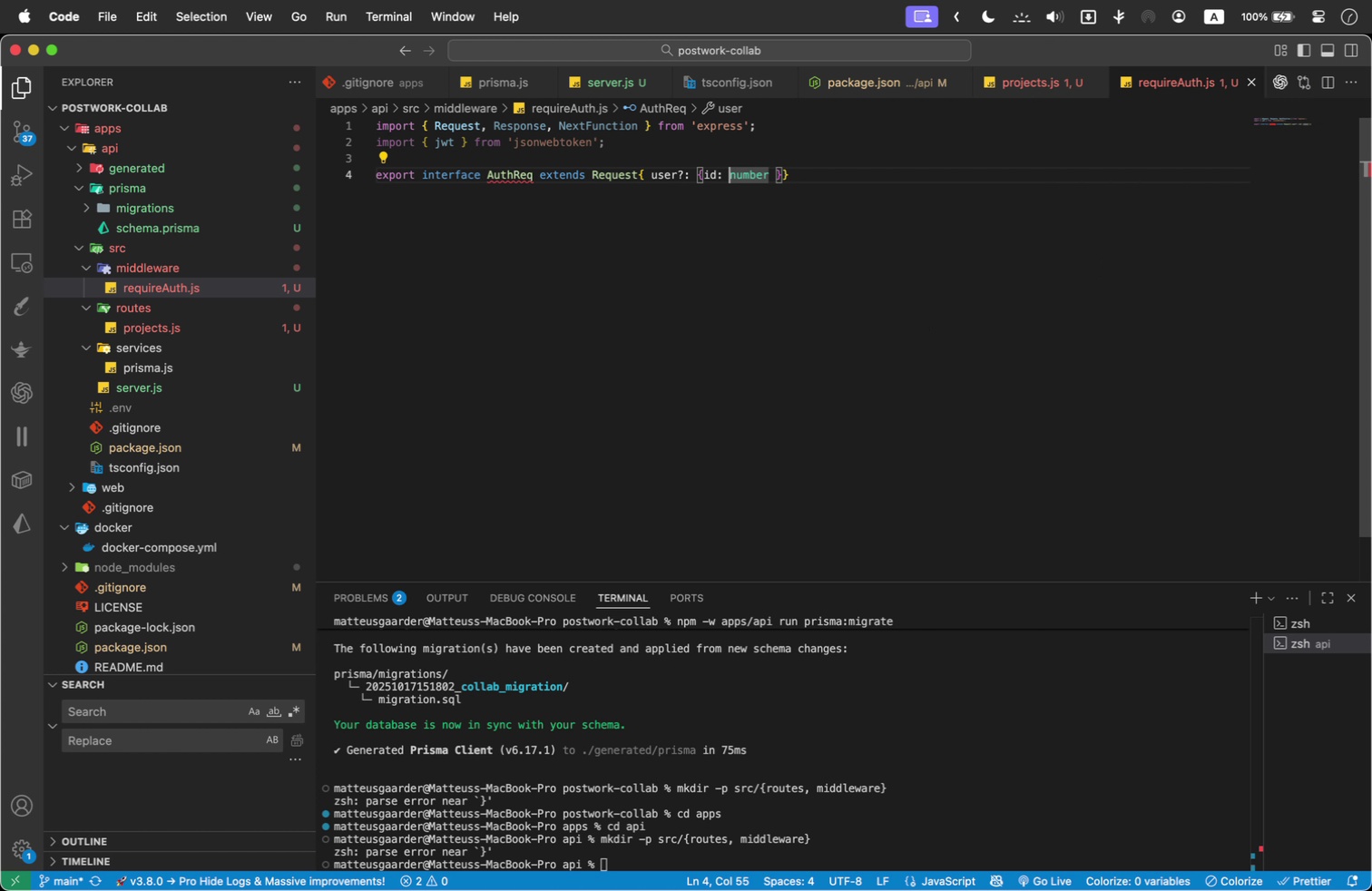 
key(ArrowLeft)
 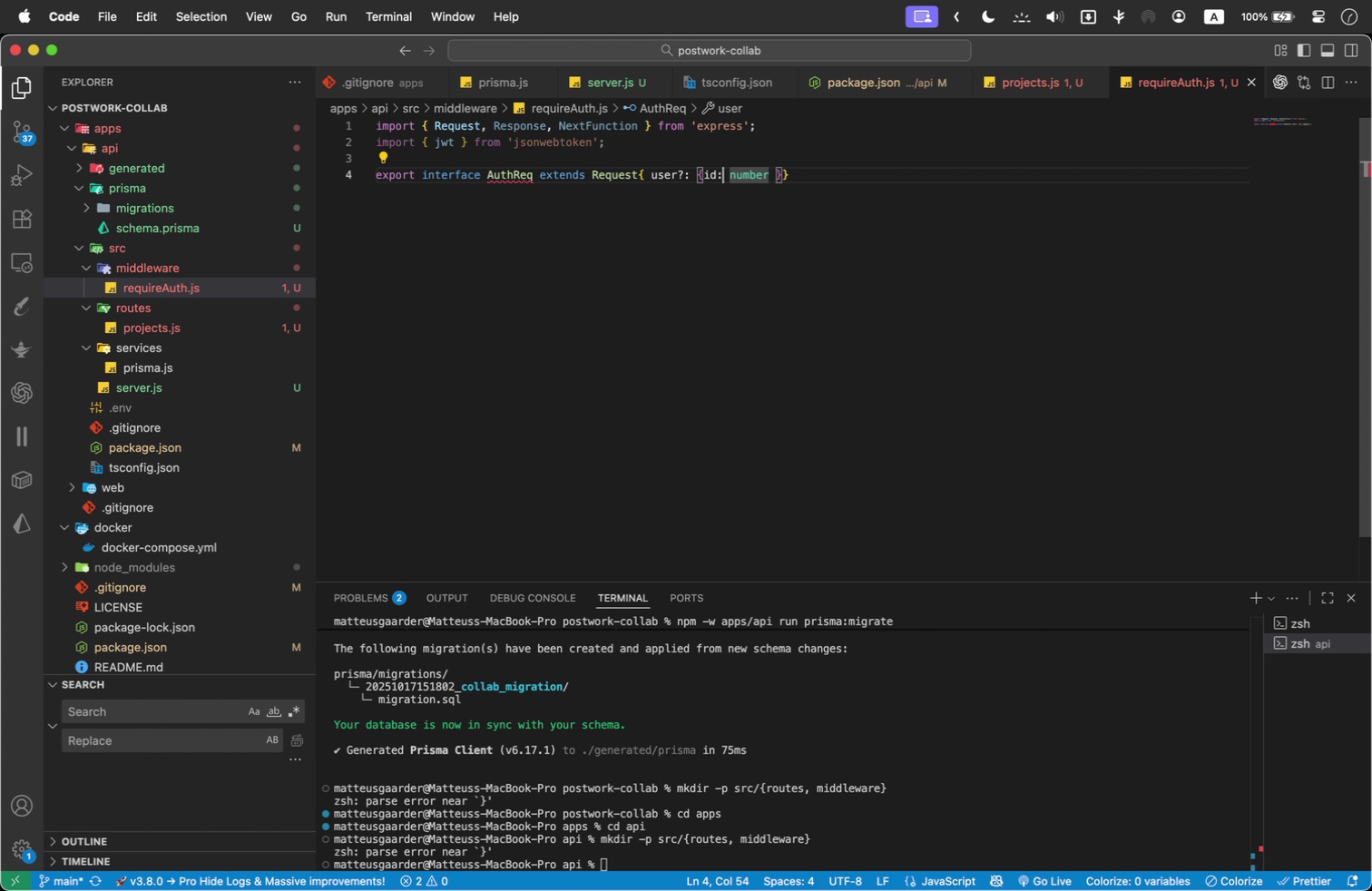 
key(ArrowLeft)
 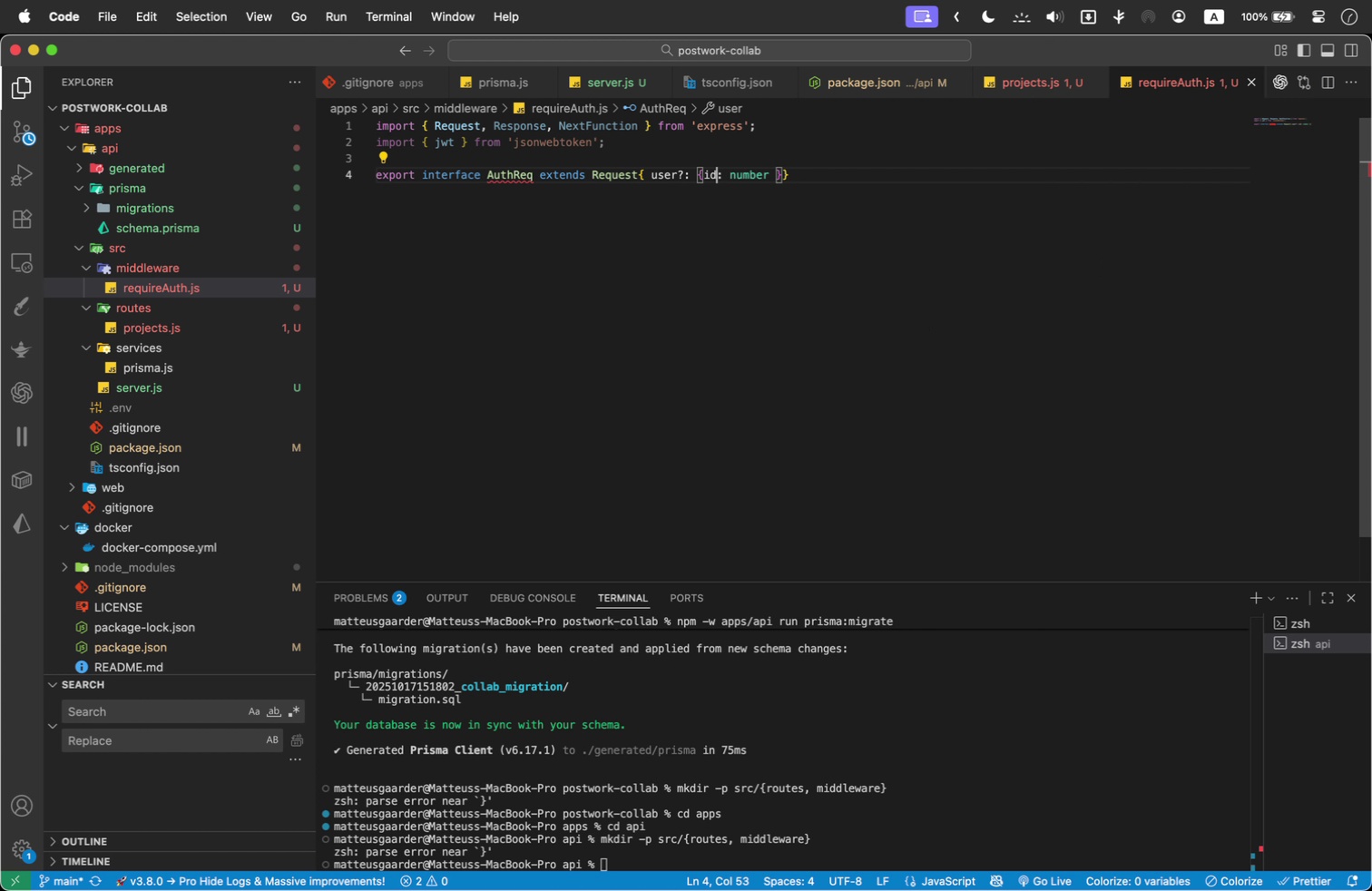 
key(ArrowLeft)
 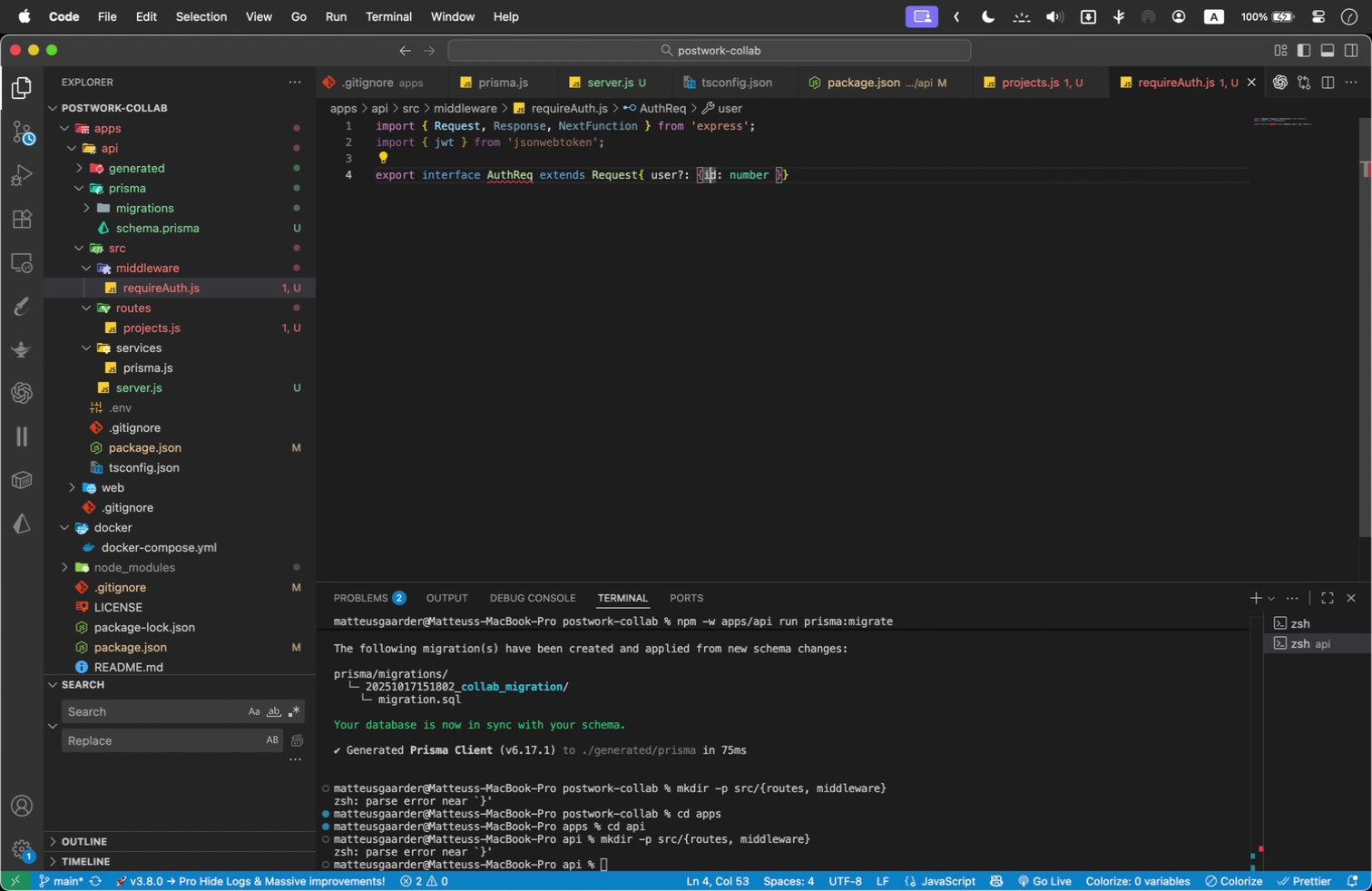 
key(ArrowLeft)
 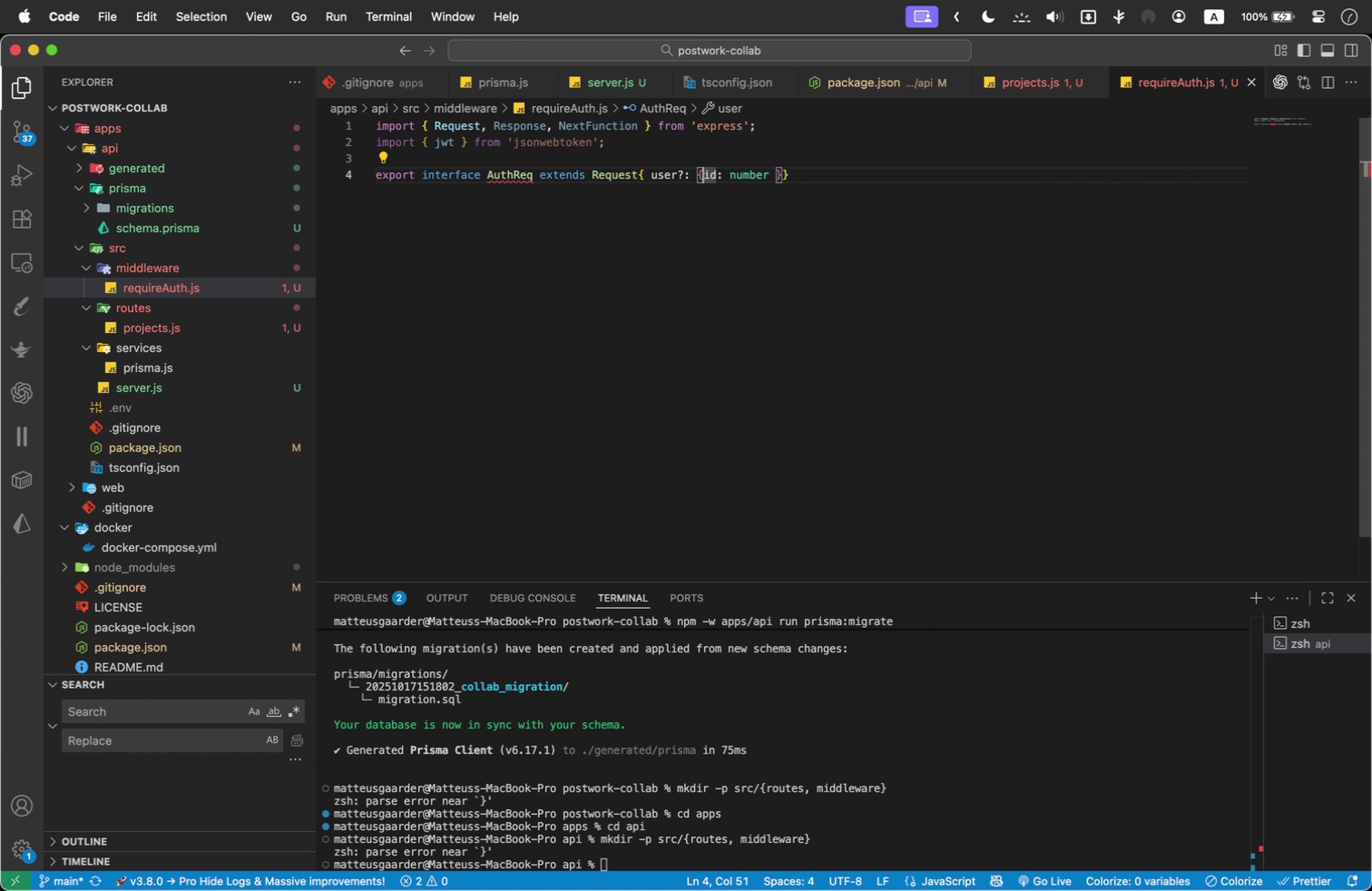 
key(ArrowLeft)
 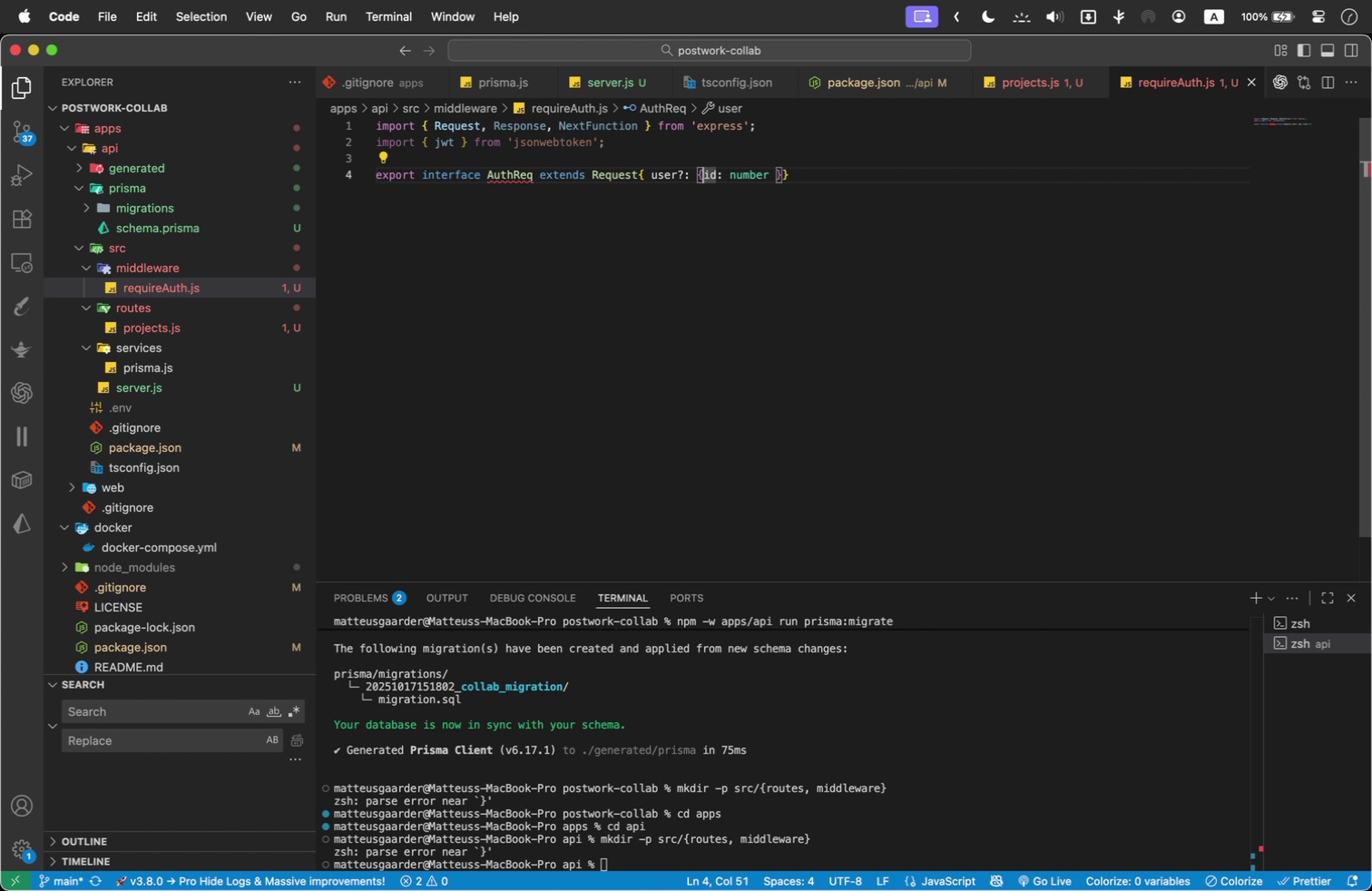 
key(Space)
 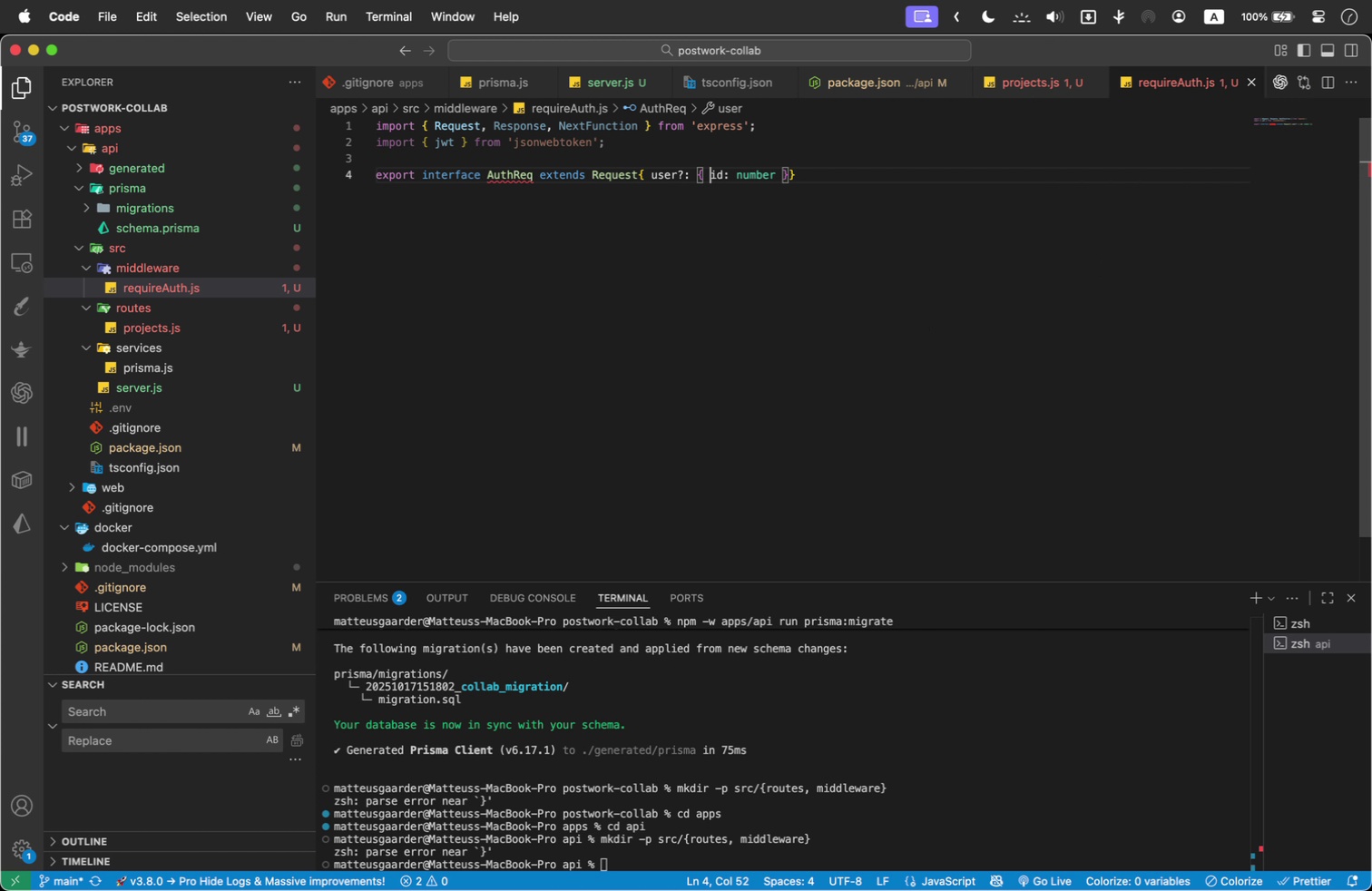 
key(ArrowRight)
 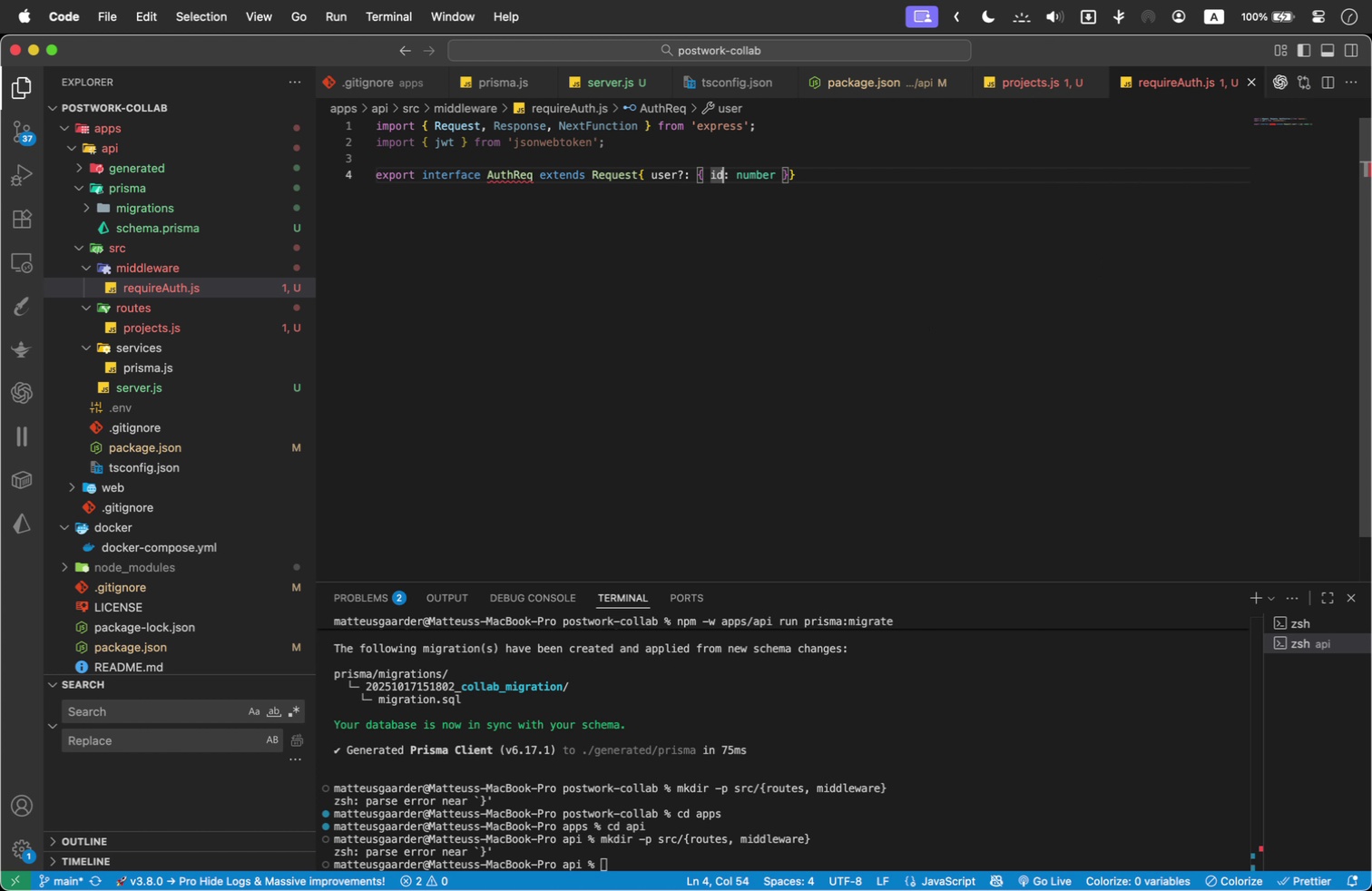 
key(ArrowRight)
 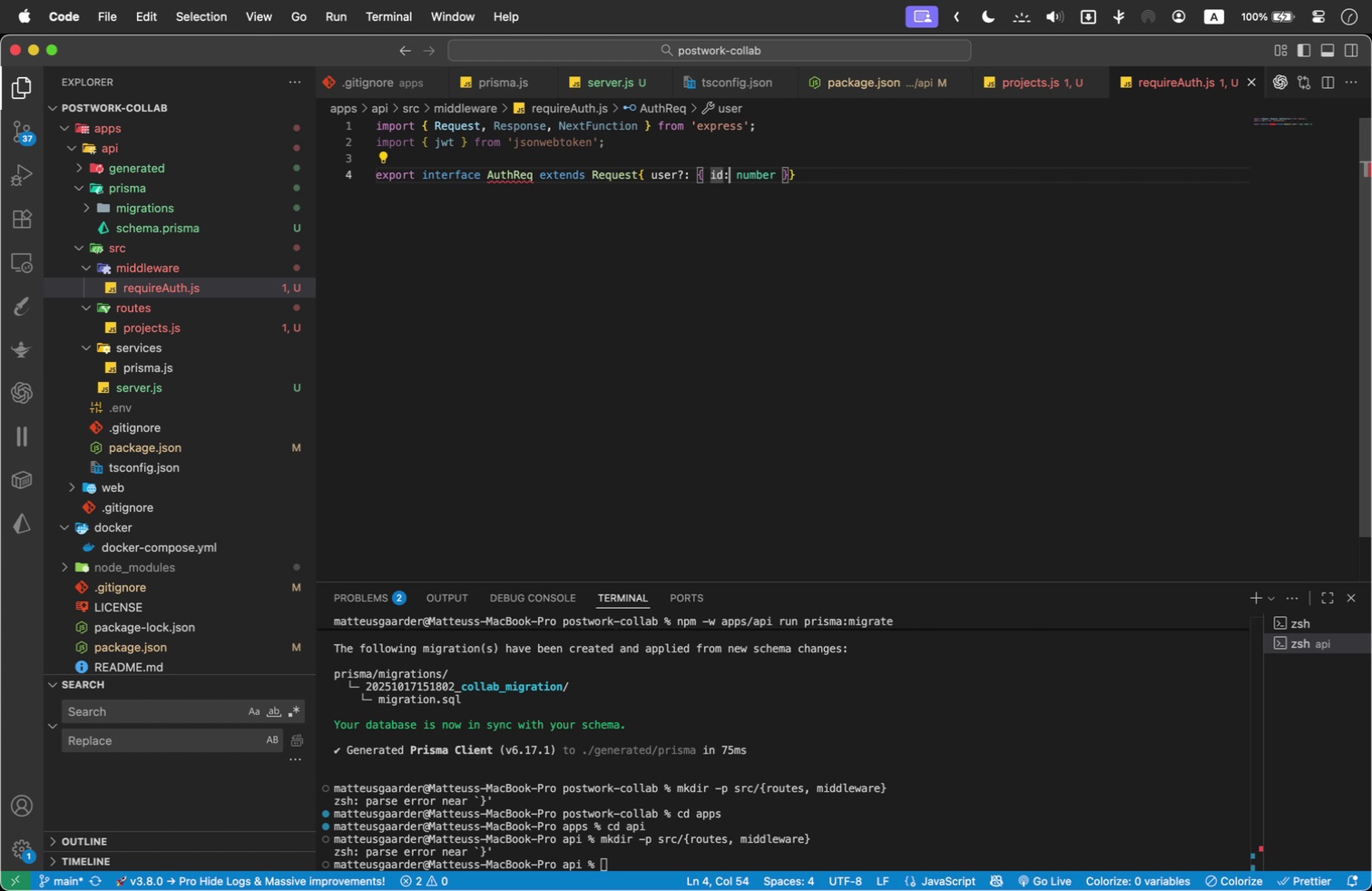 
key(ArrowRight)
 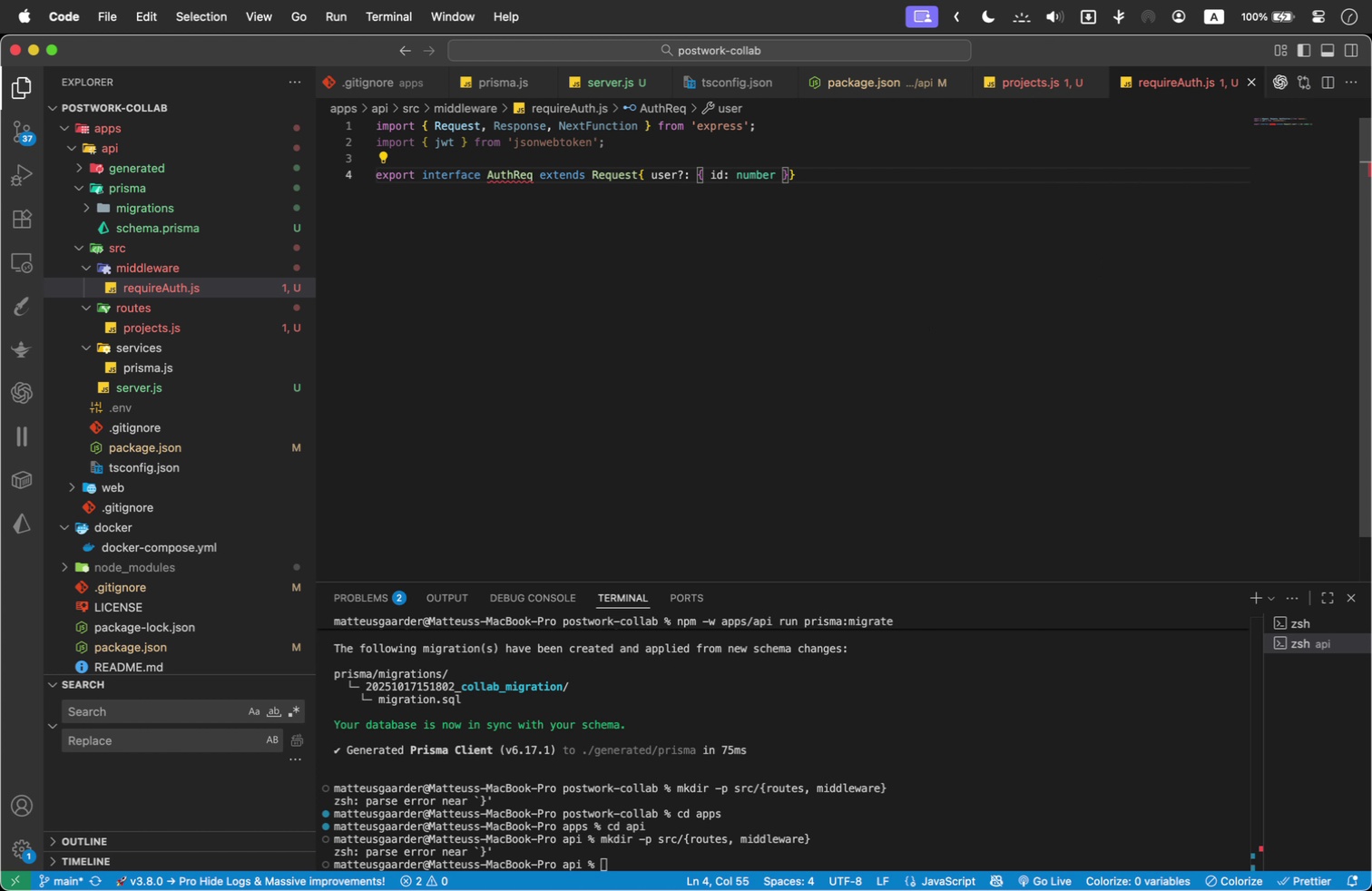 
key(ArrowRight)
 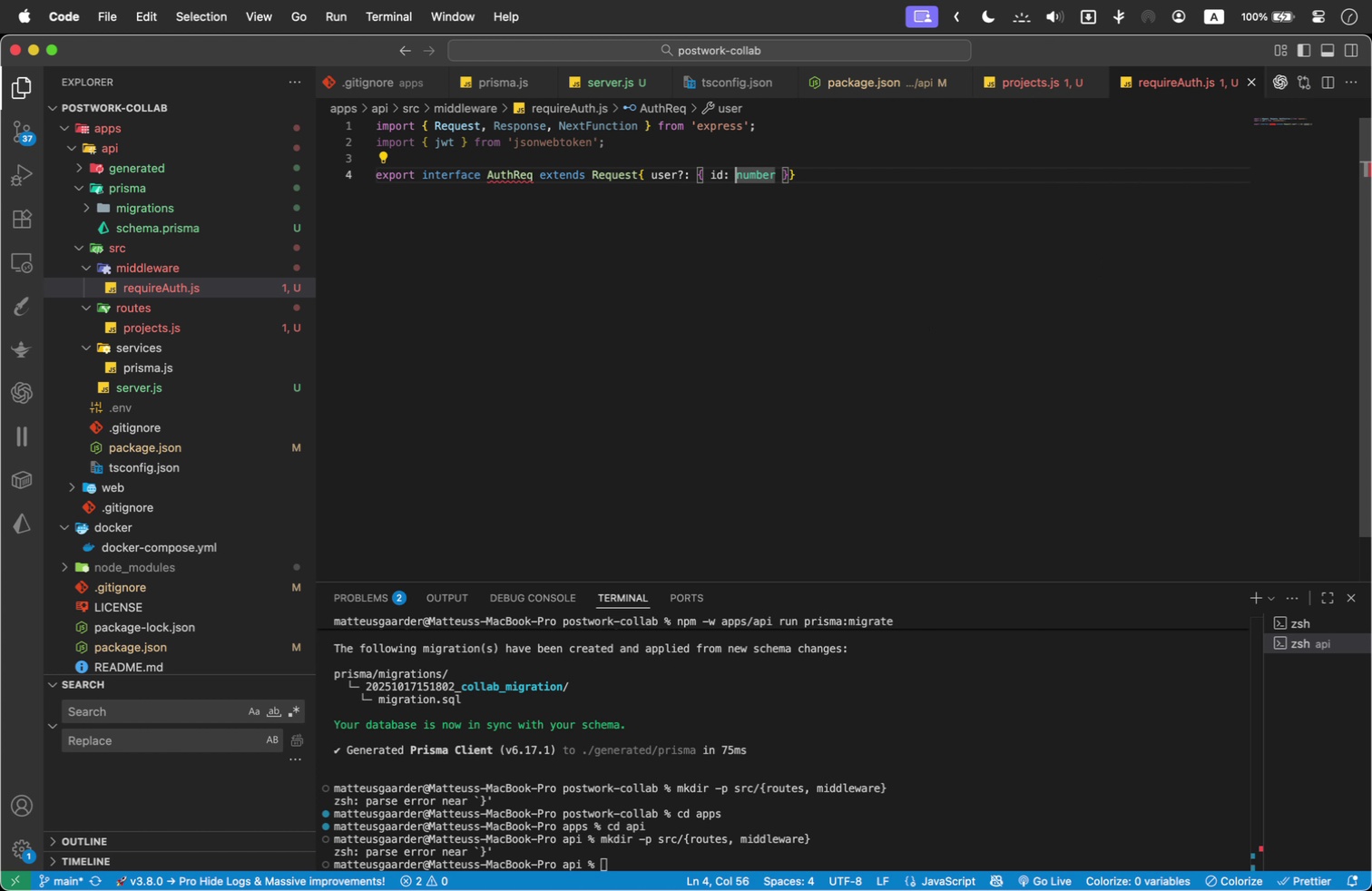 
key(ArrowDown)
 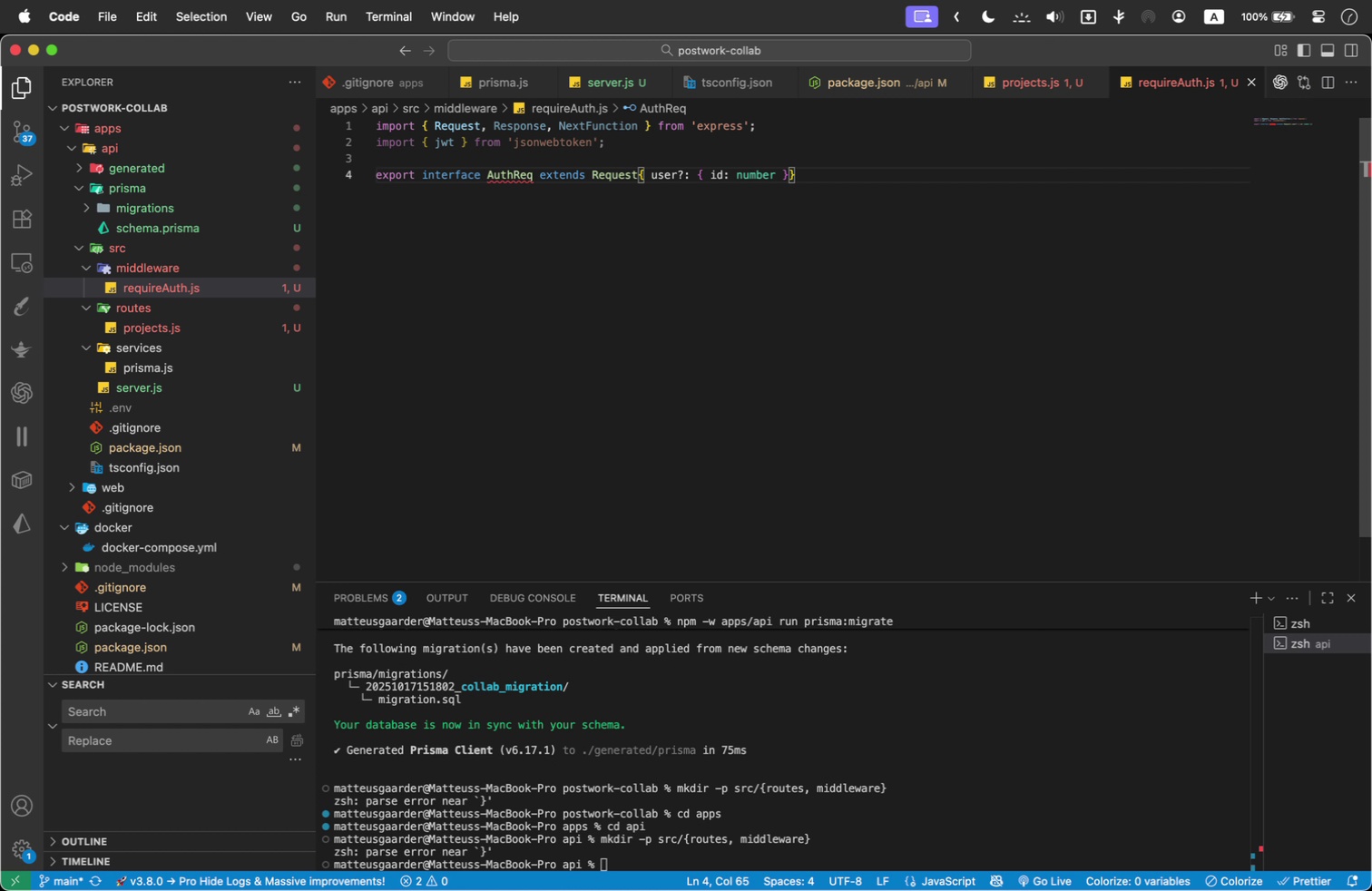 
key(ArrowDown)
 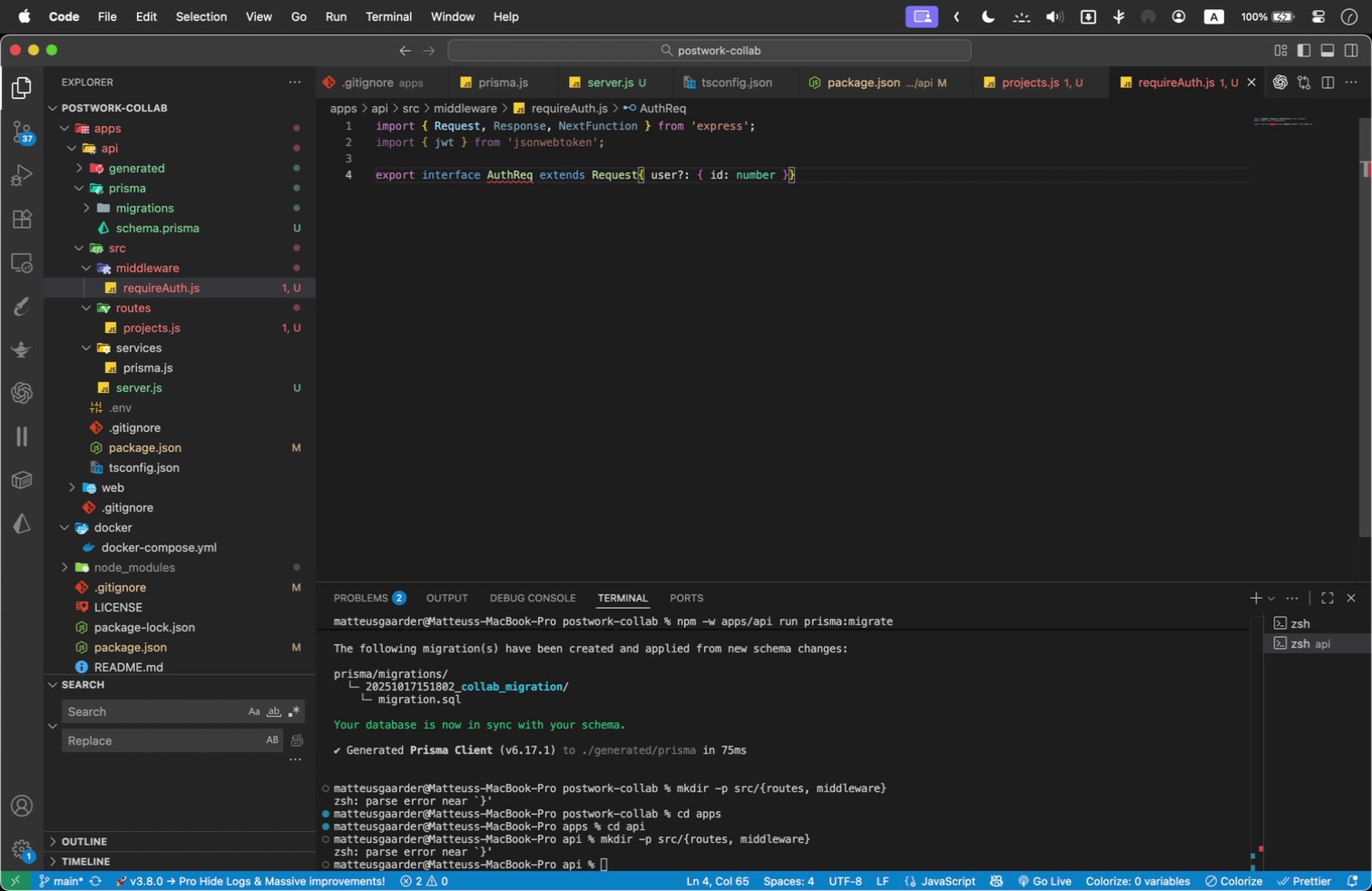 
key(Enter)
 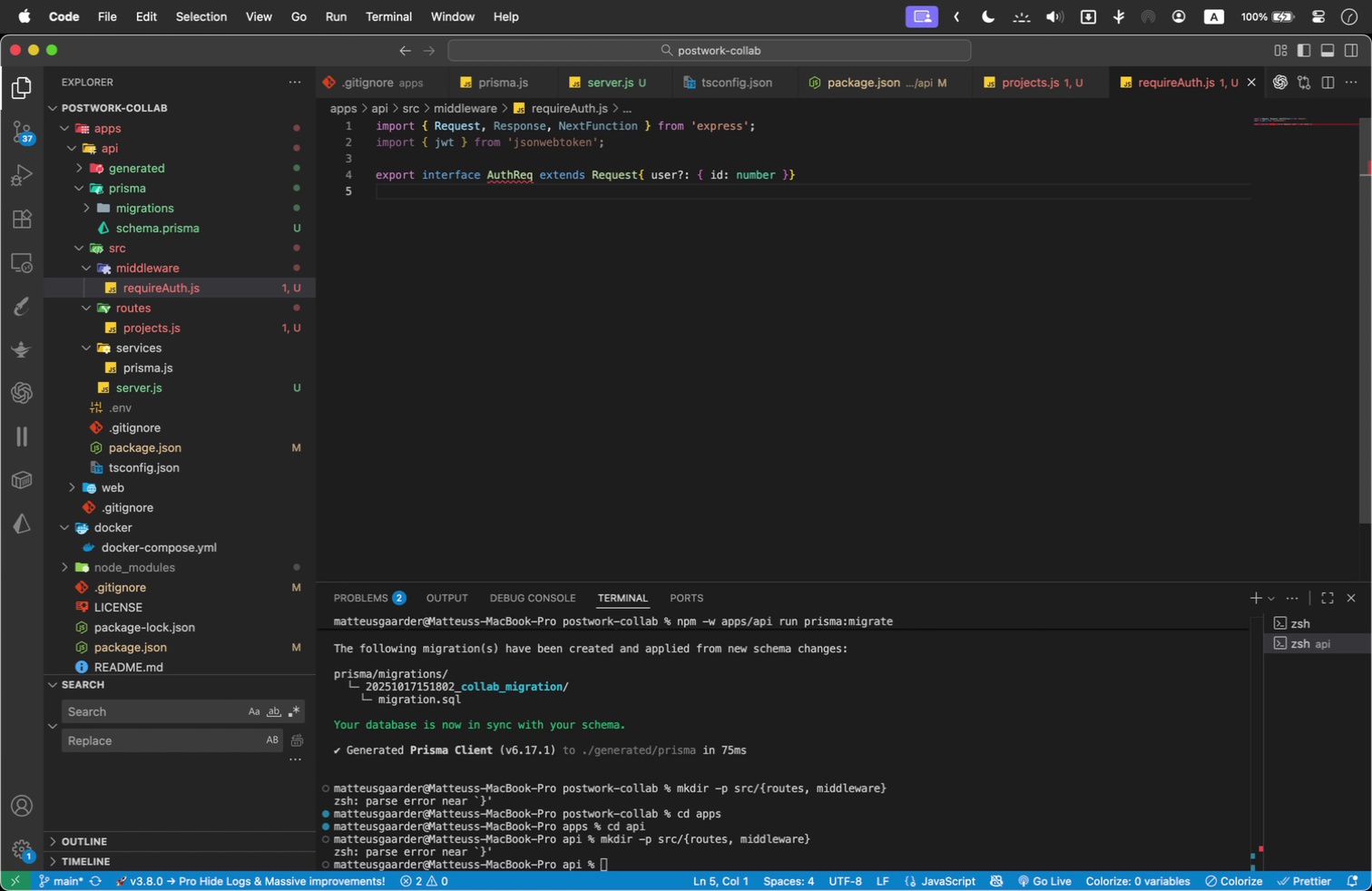 
key(Enter)
 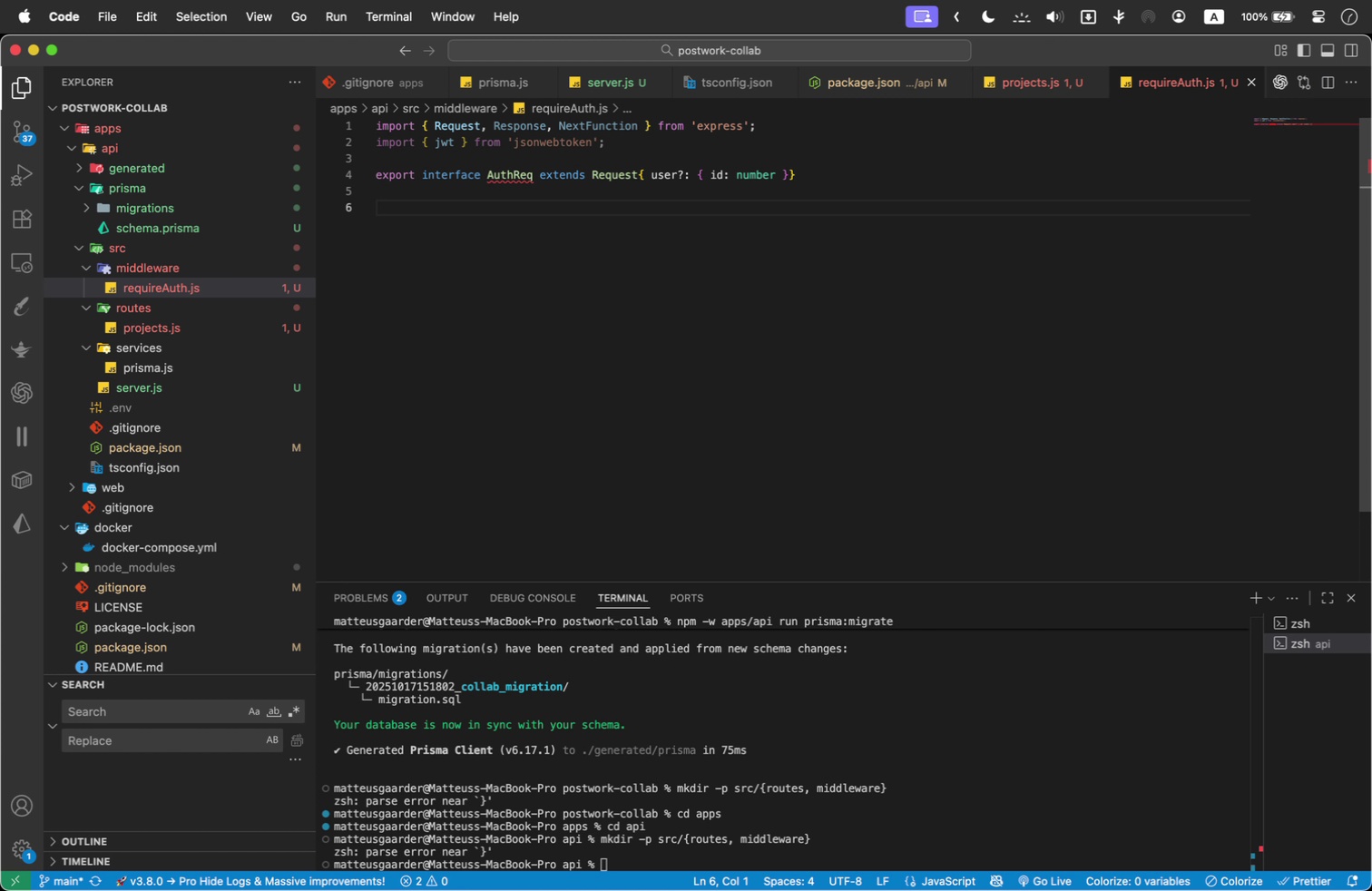 
type(export function requireAuth(req: AuthReq, res: Response, next: Ne)
 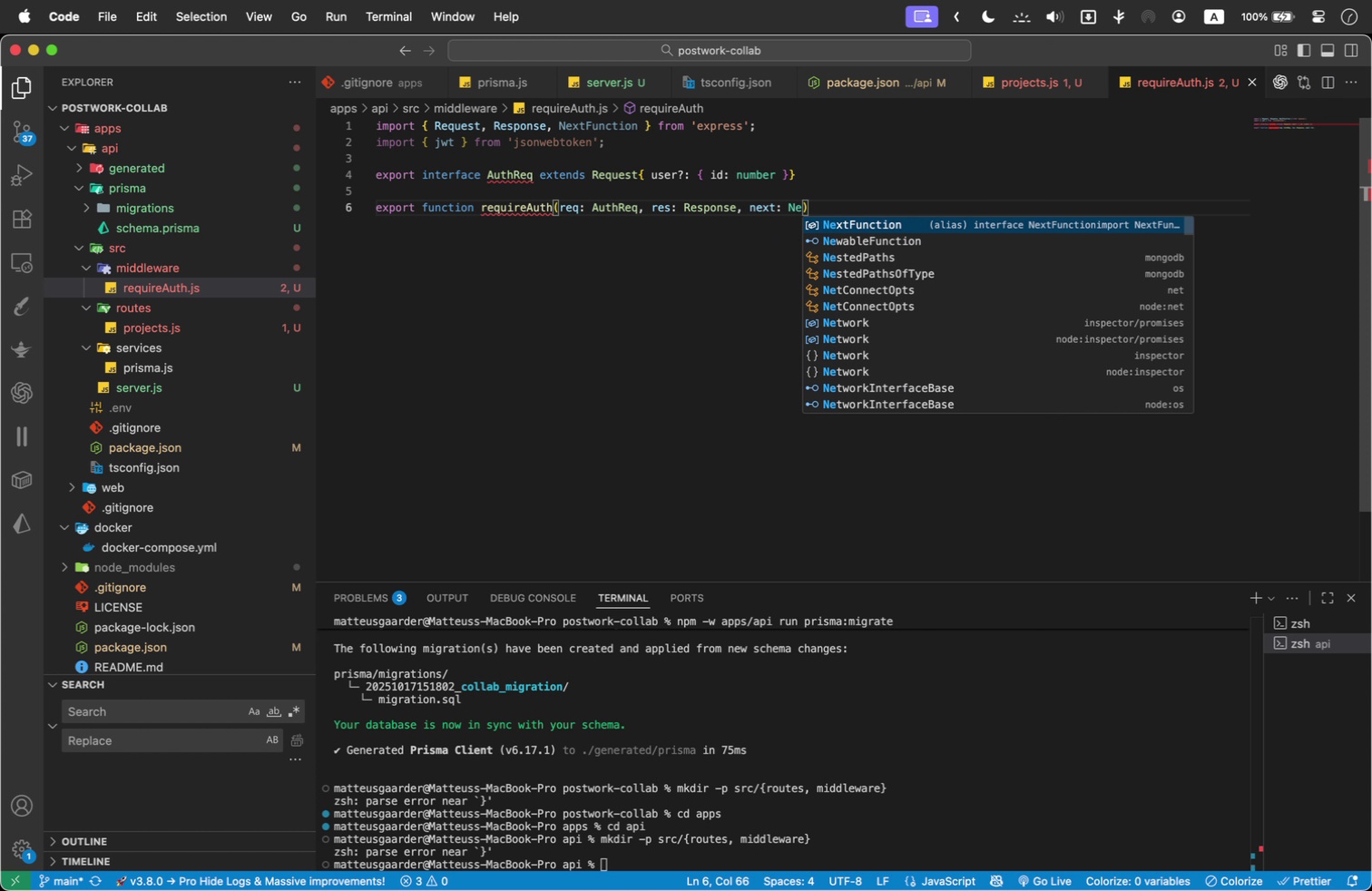 
key(Enter)
 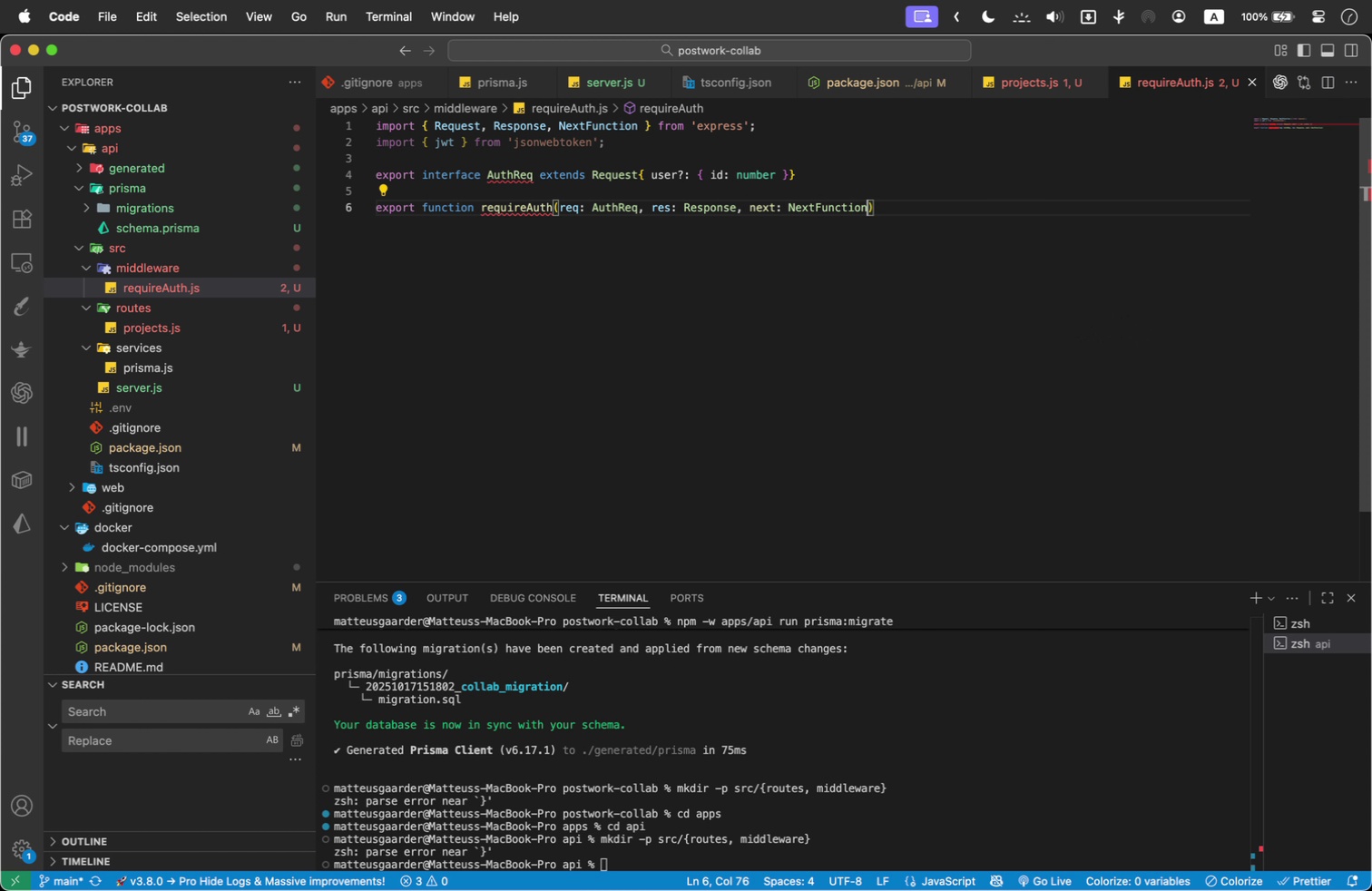 
key(ArrowRight)
 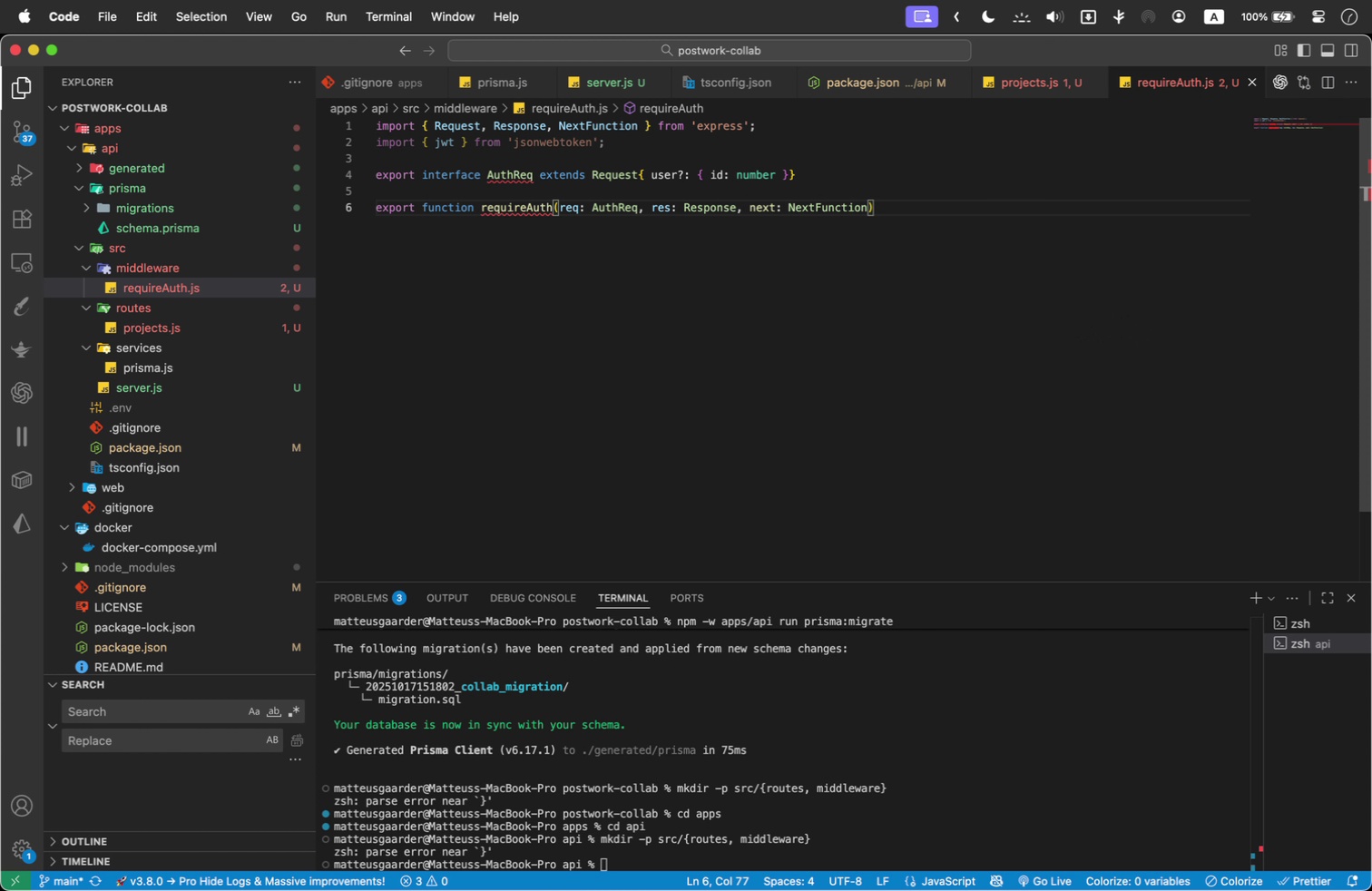 
key(Space)
 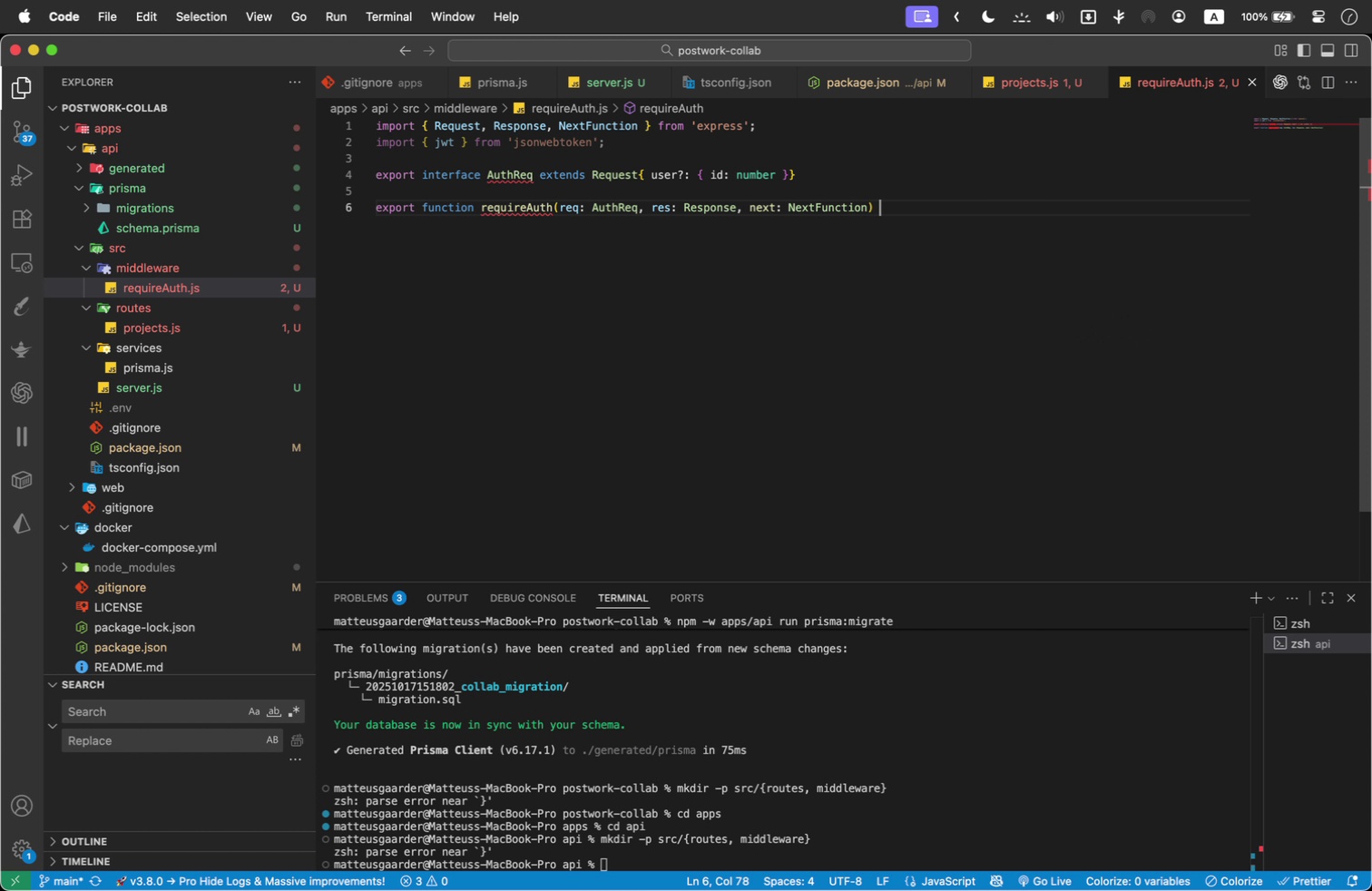 
key(Shift+BracketLeft)
 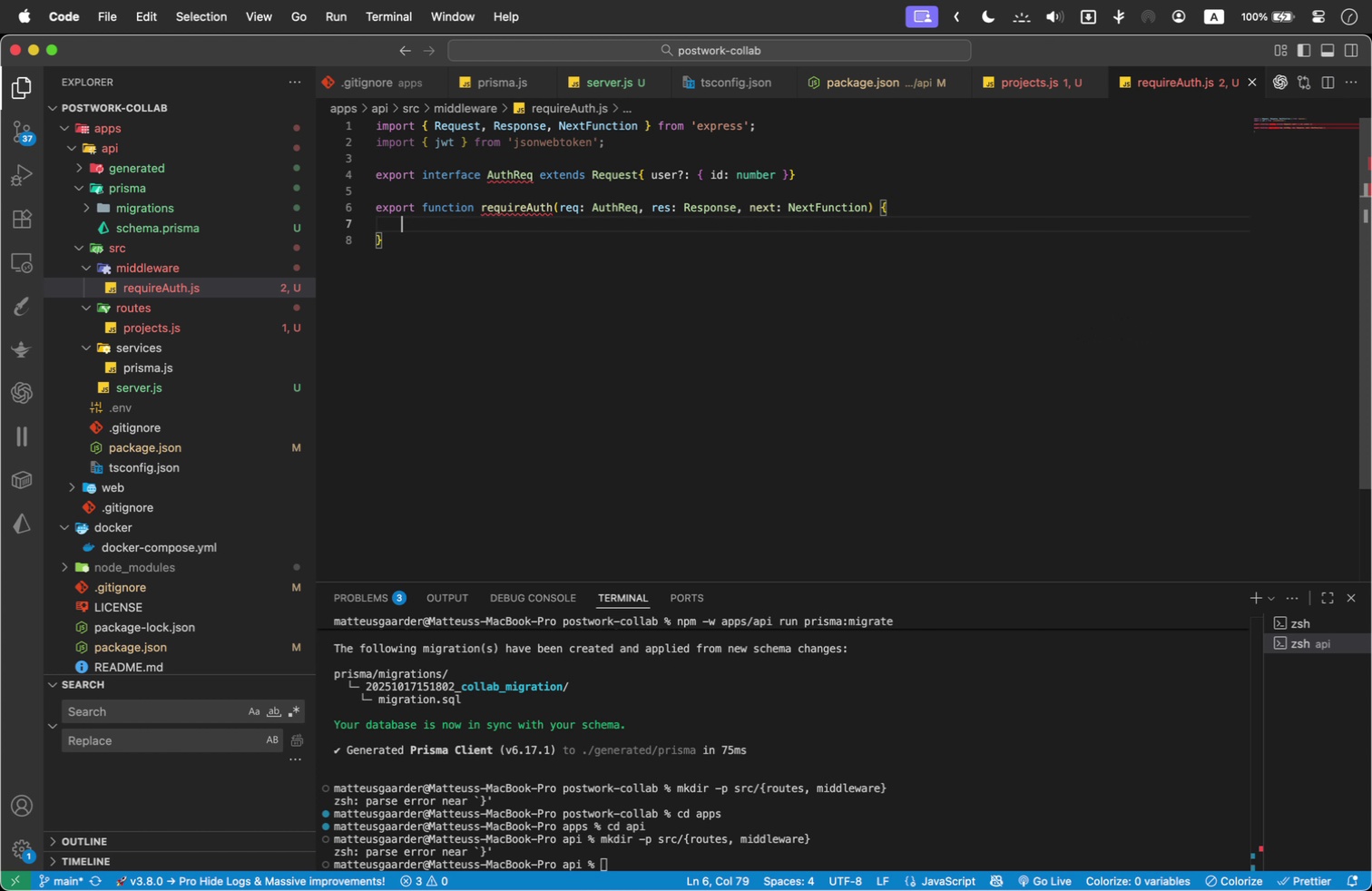 
key(Enter)
 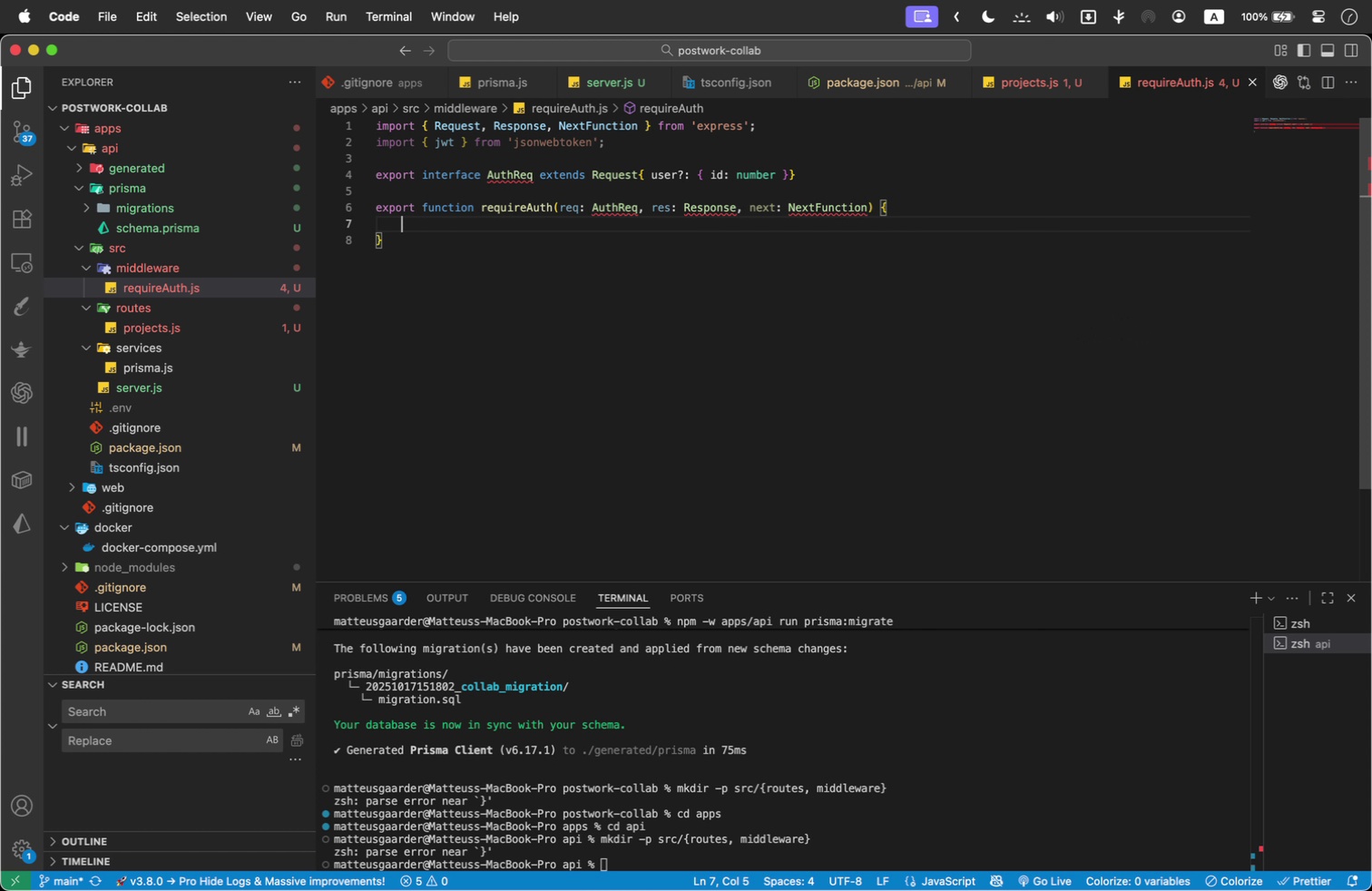 
type(const token = req.headers.authorisation? )
key(Backspace)
type(.replace('bearer)
 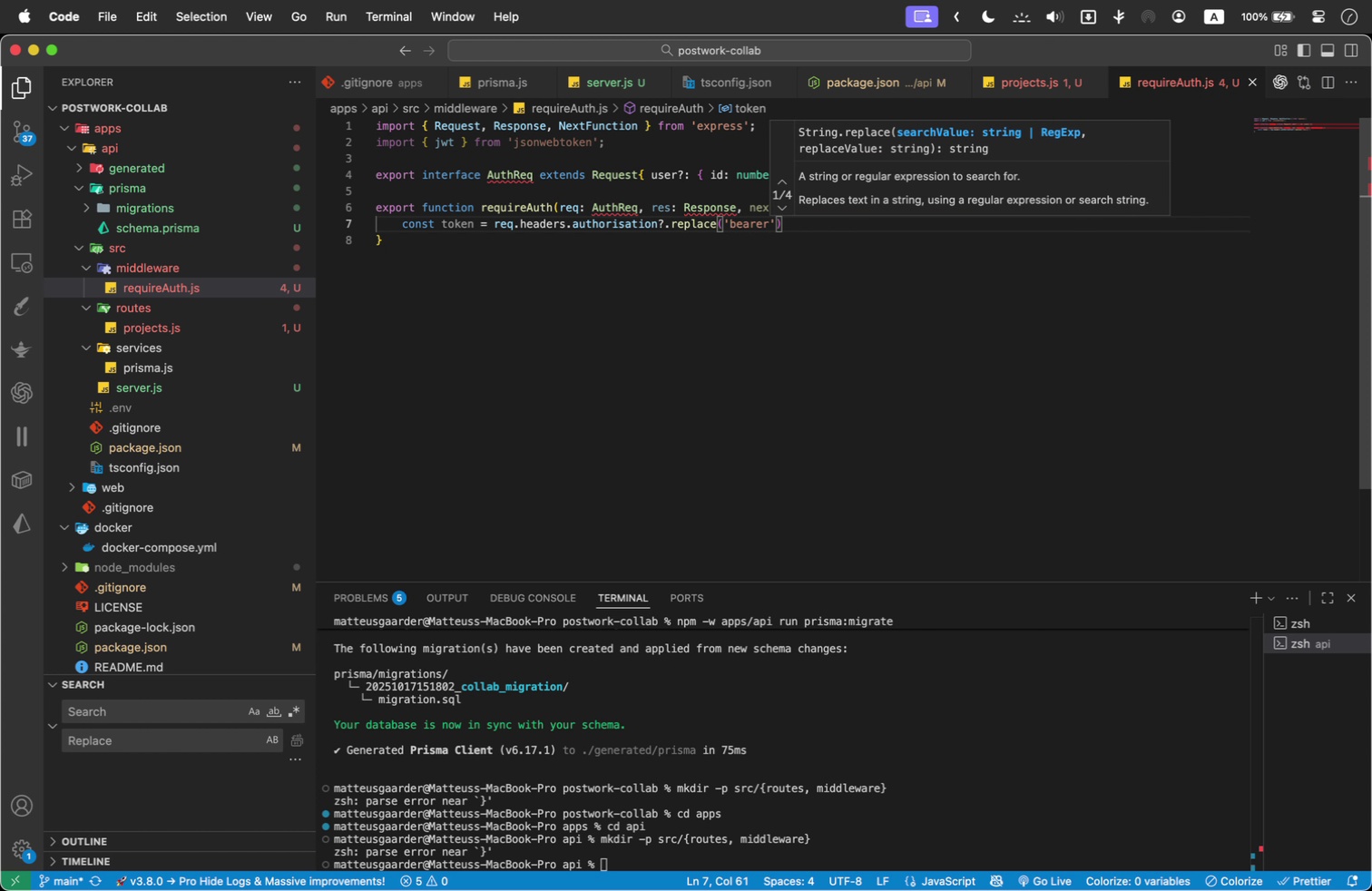 
key(ArrowRight)
 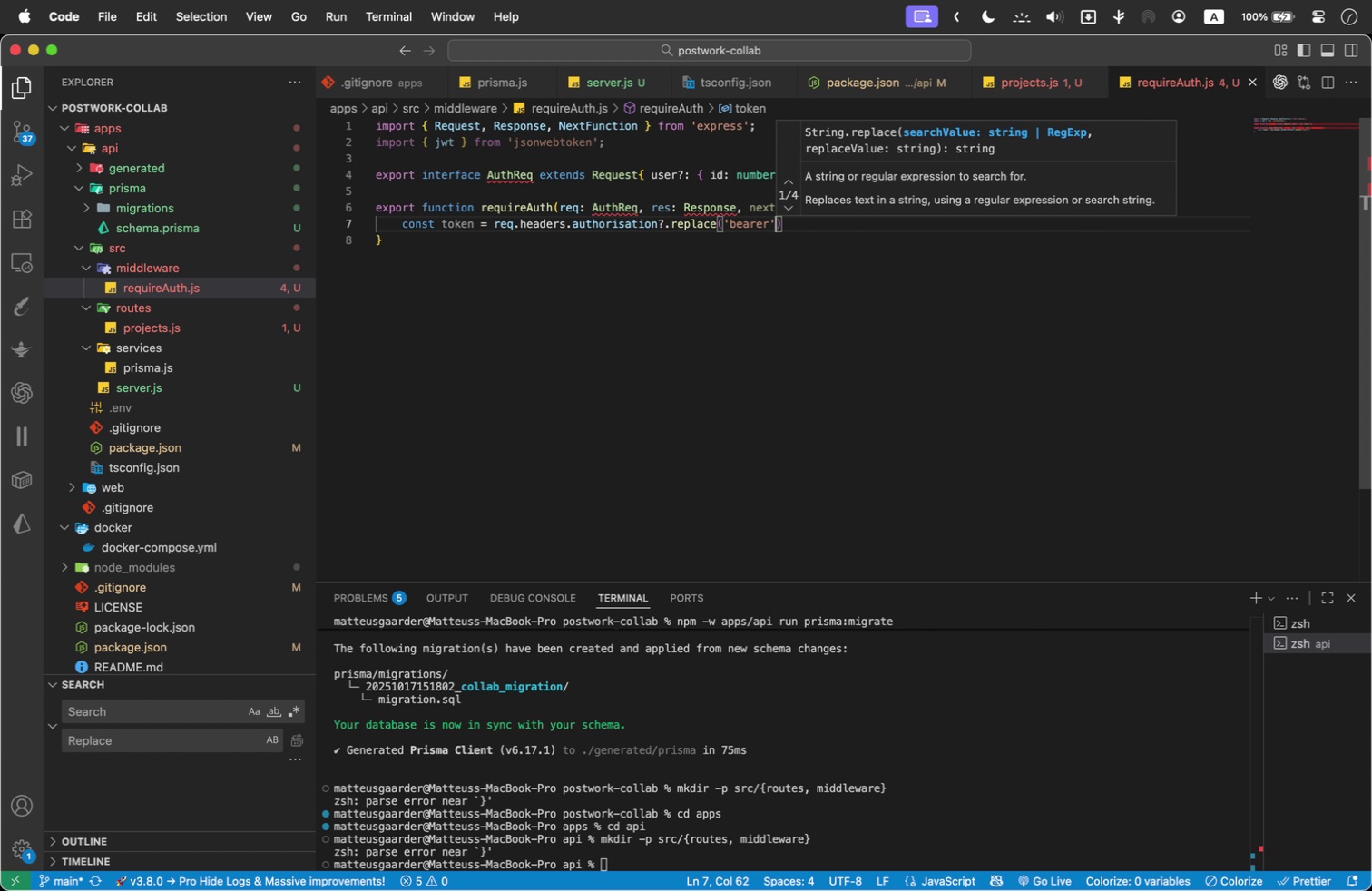 
key(ArrowLeft)
 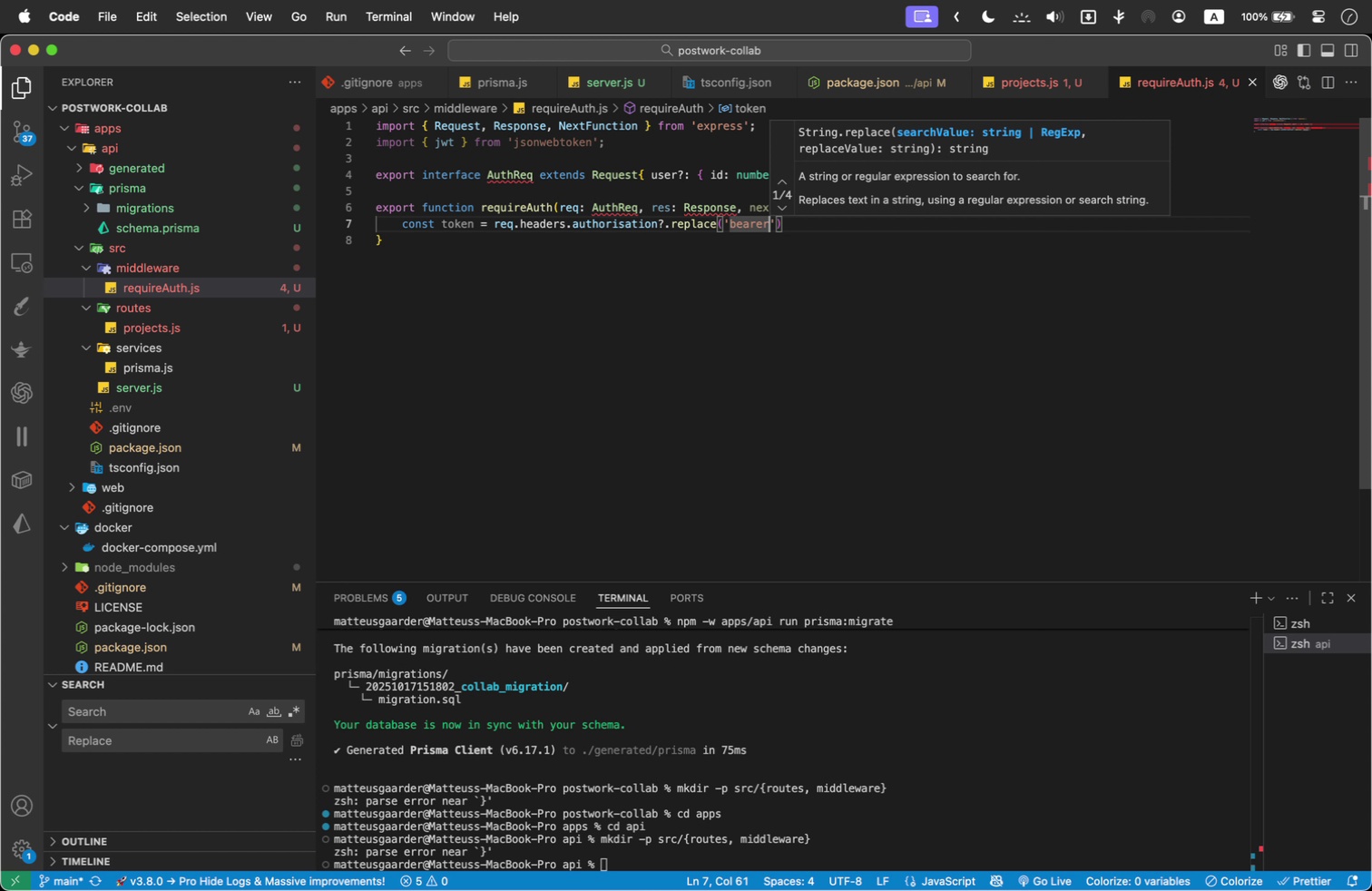 
key(ArrowLeft)
 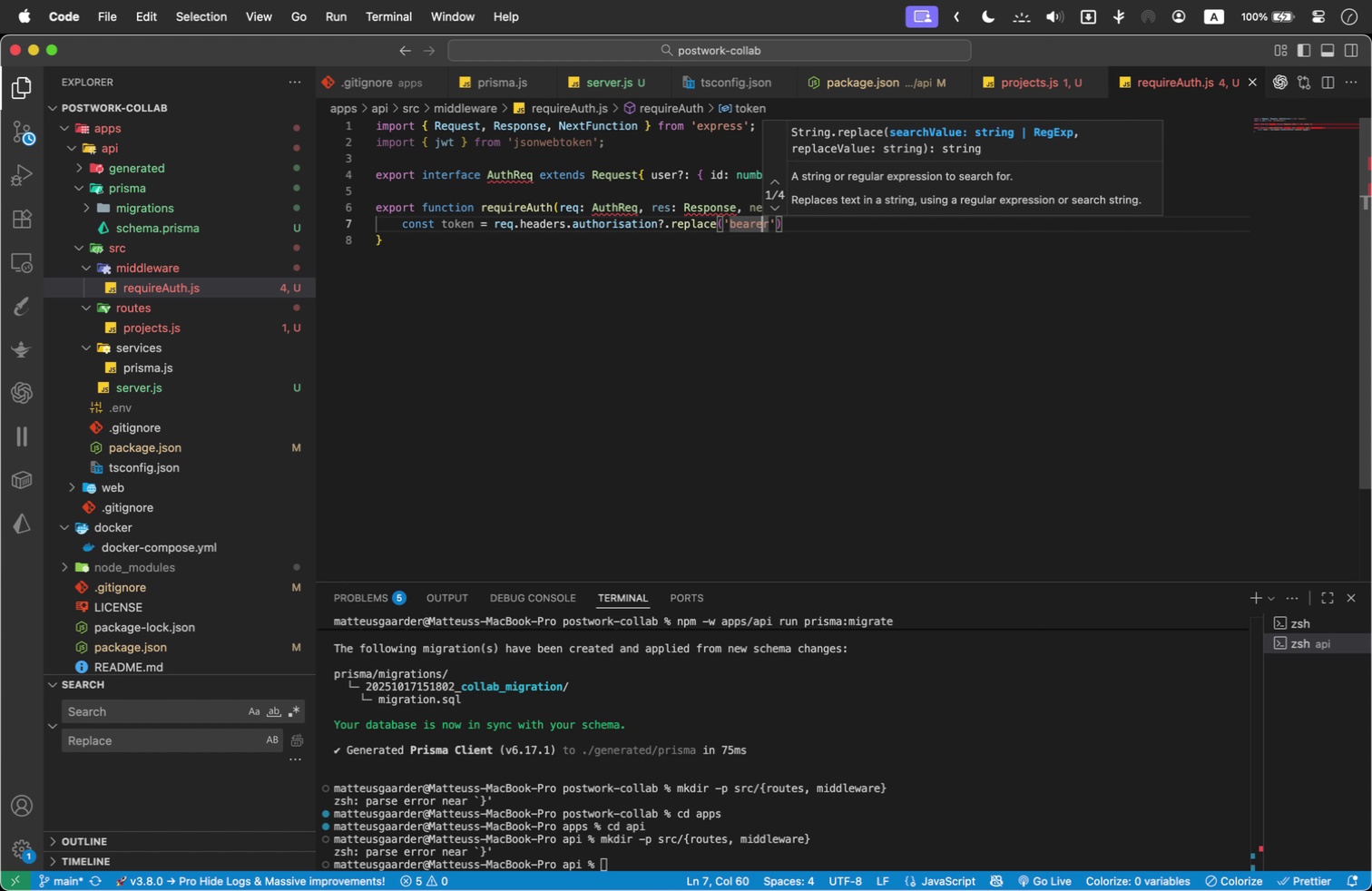 
key(ArrowLeft)
 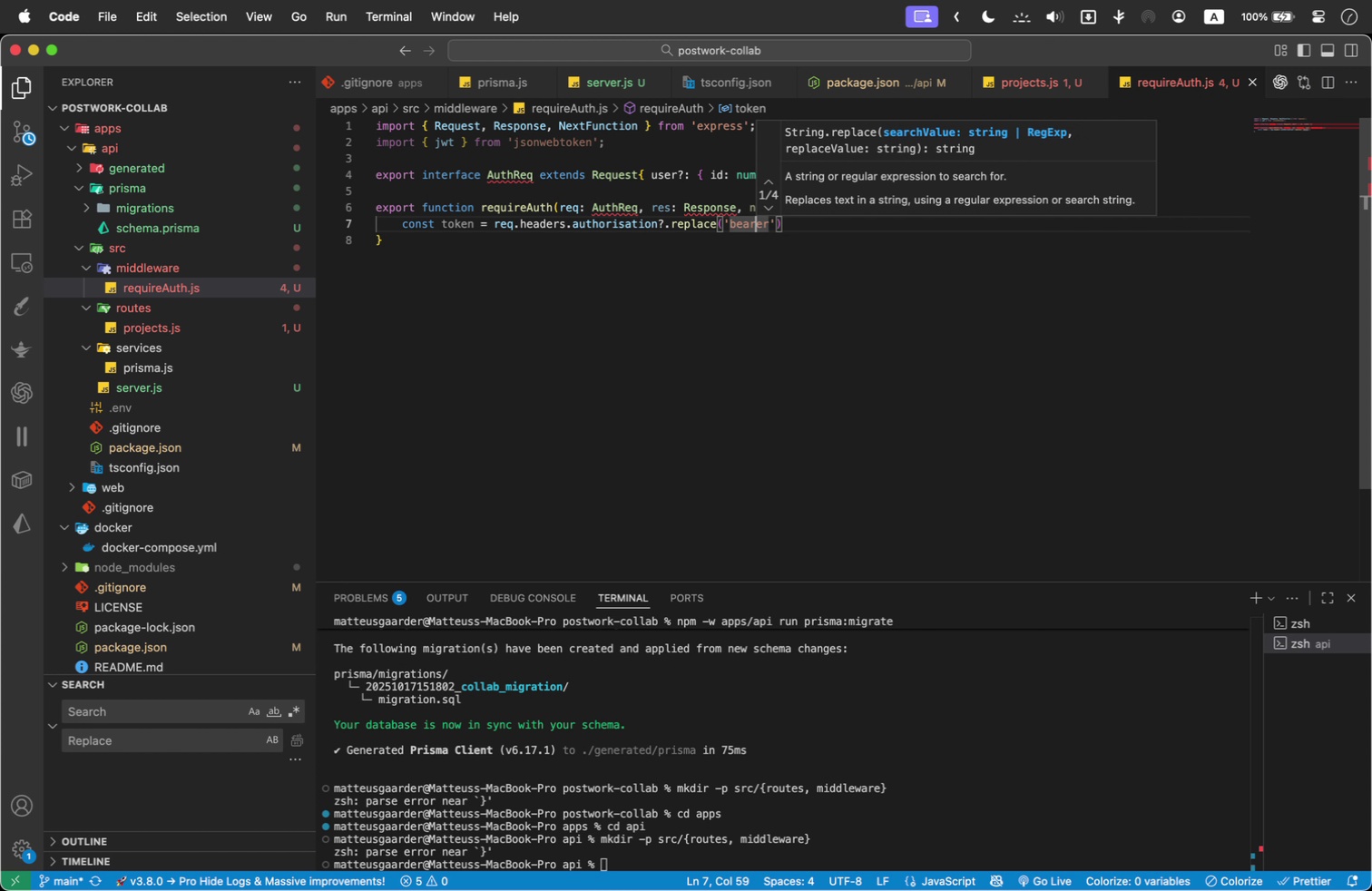 
key(ArrowLeft)
 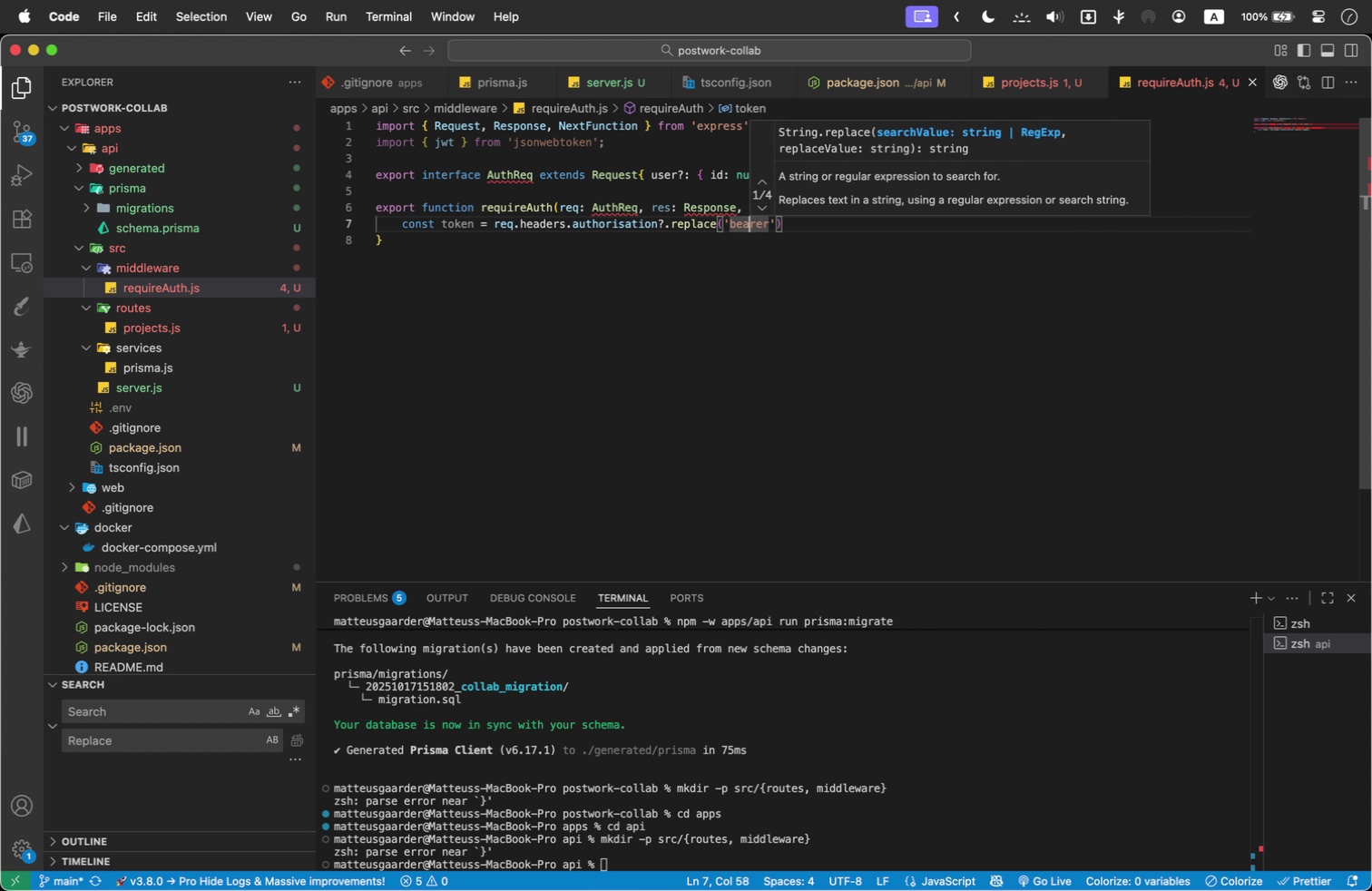 
key(ArrowLeft)
 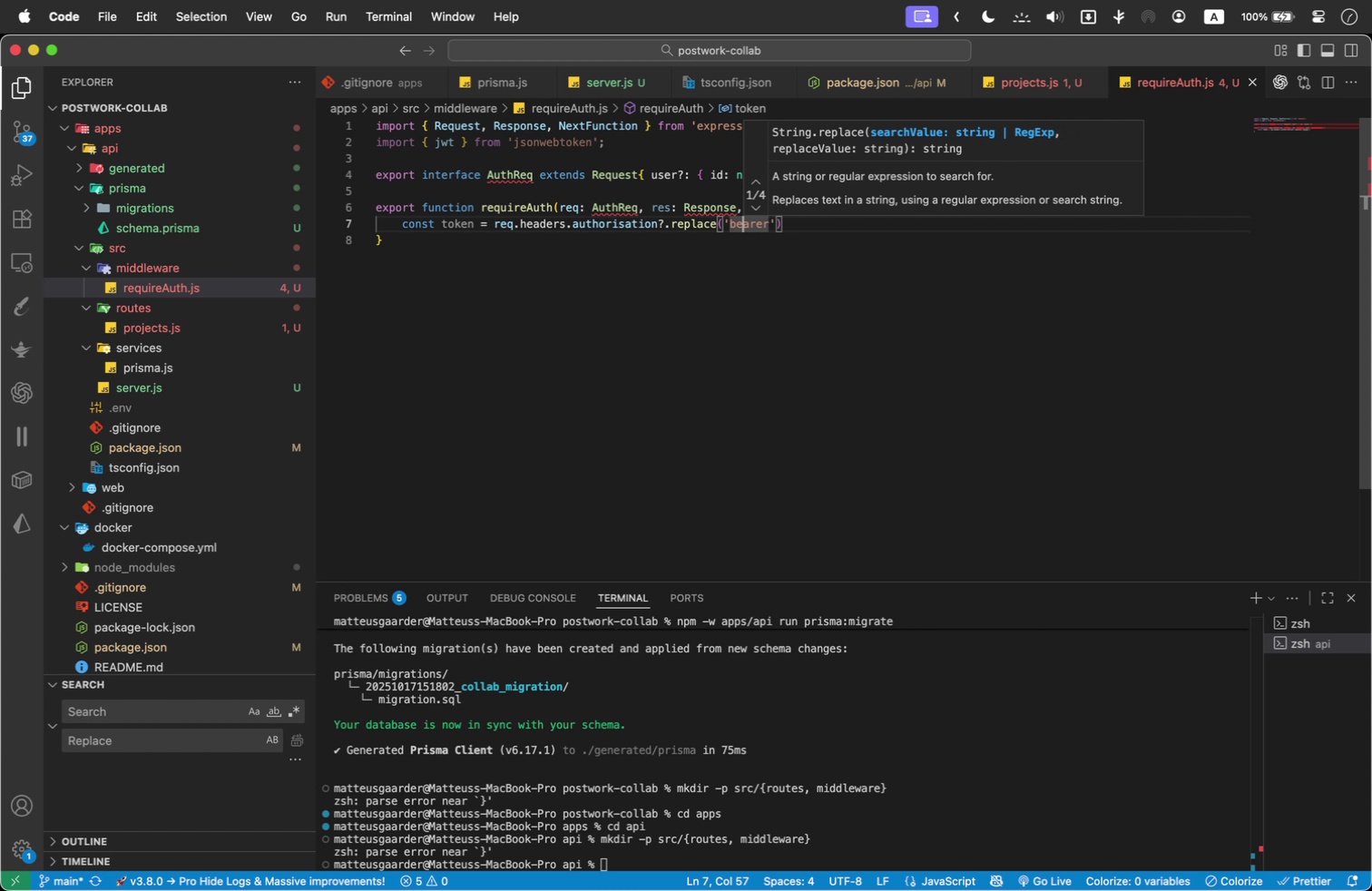 
key(ArrowLeft)
 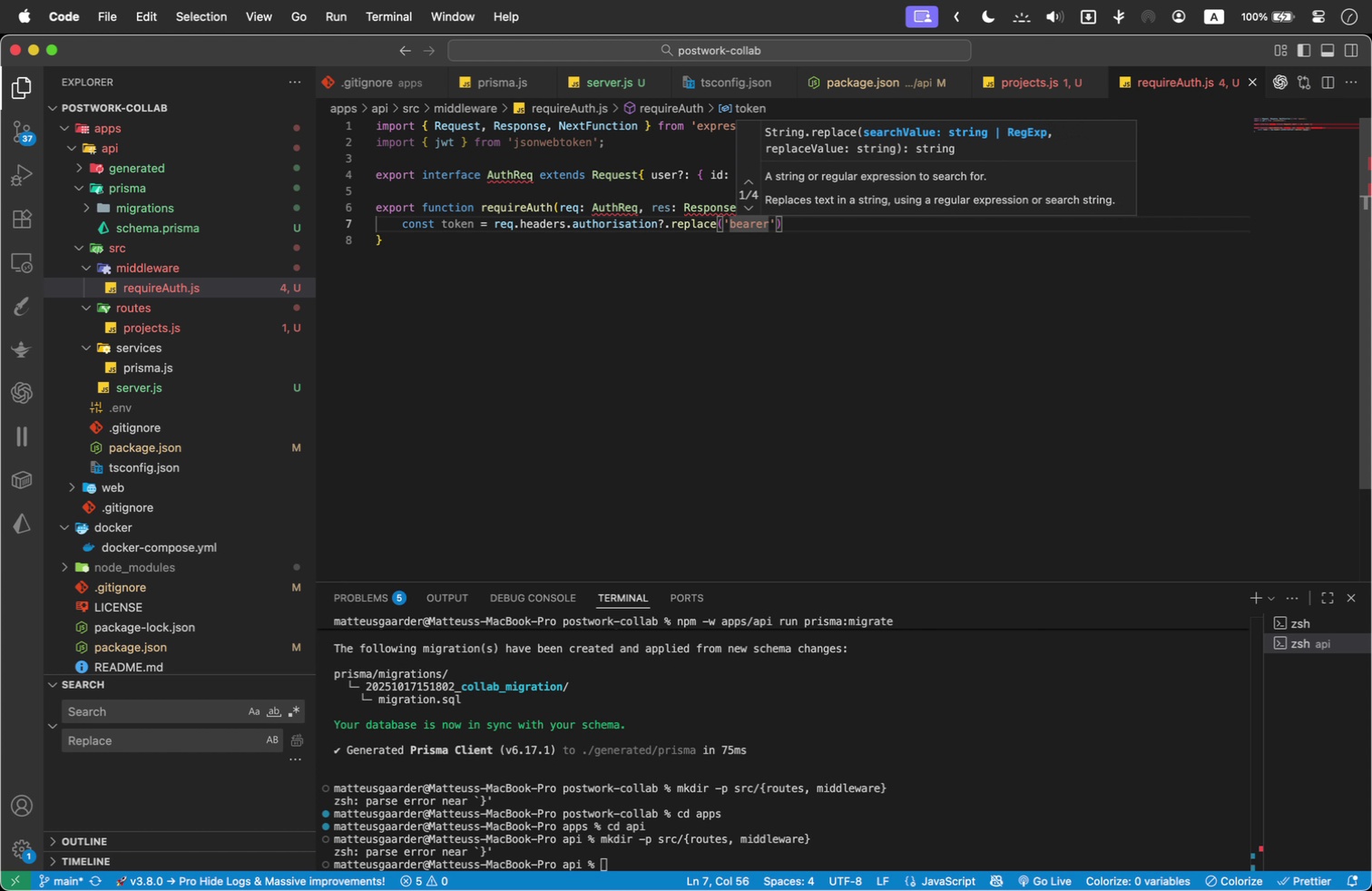 
key(Backspace)
 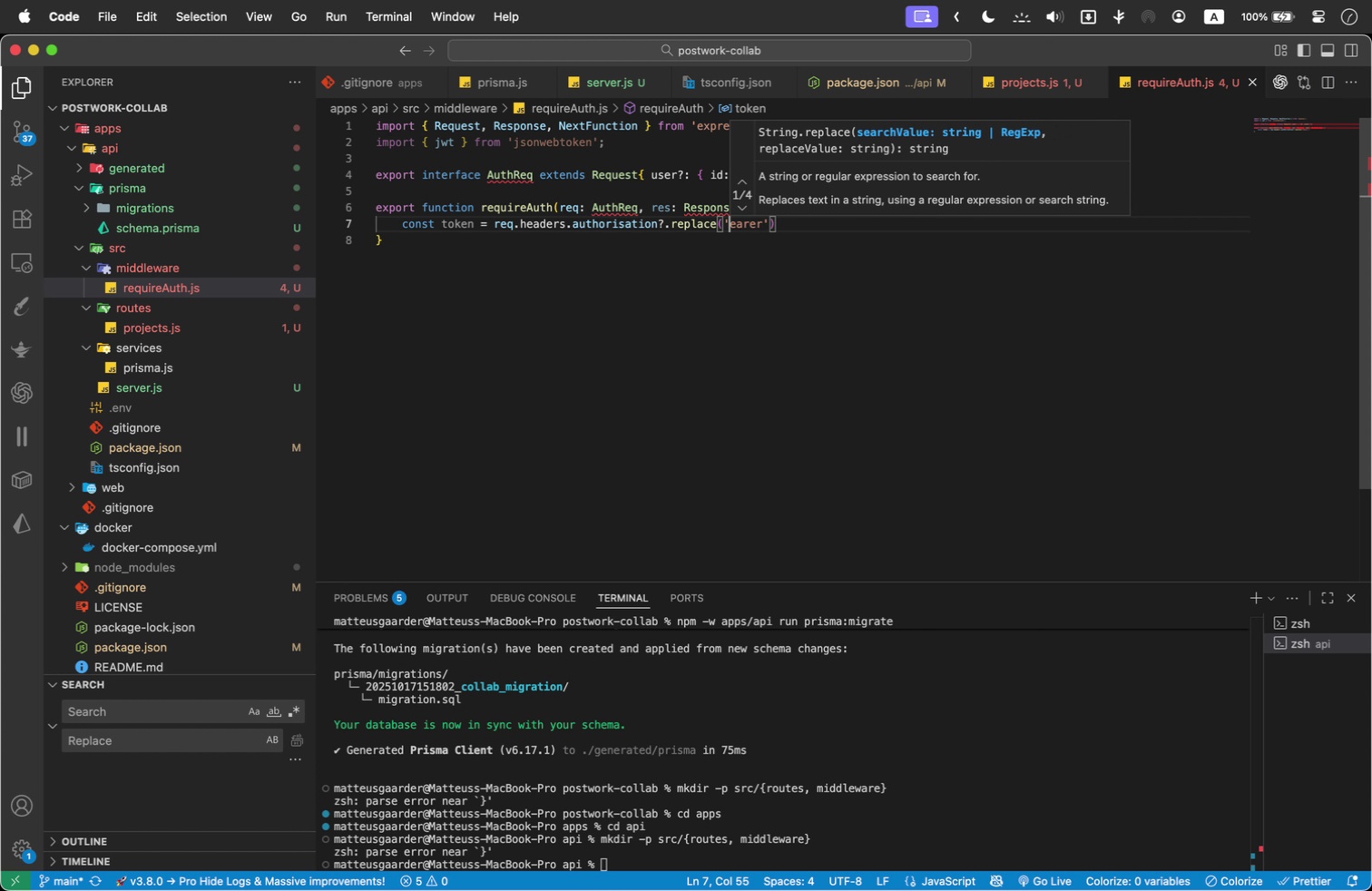 
key(Shift+B)
 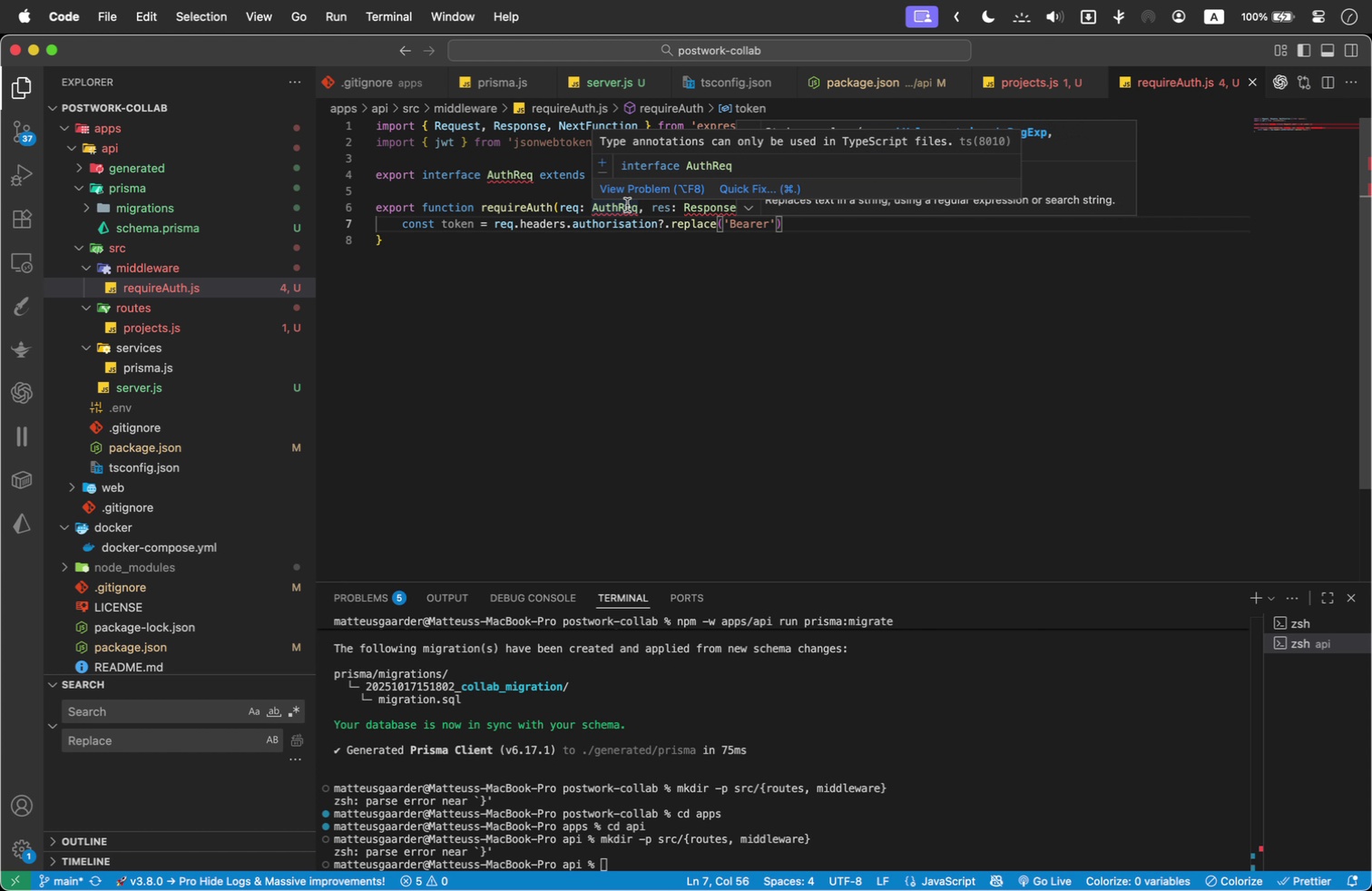 
right_click([216, 281])
 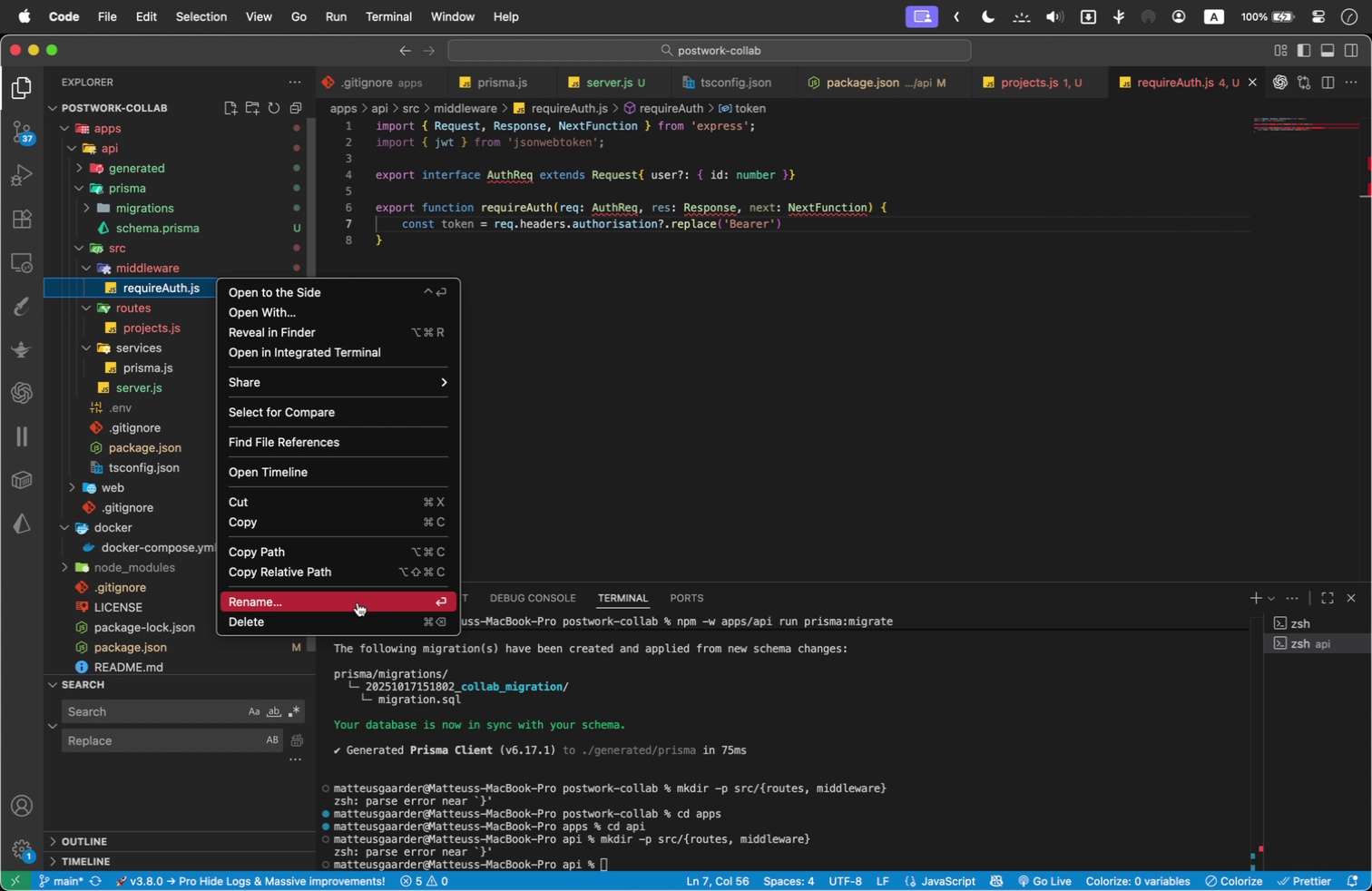 
left_click([359, 608])
 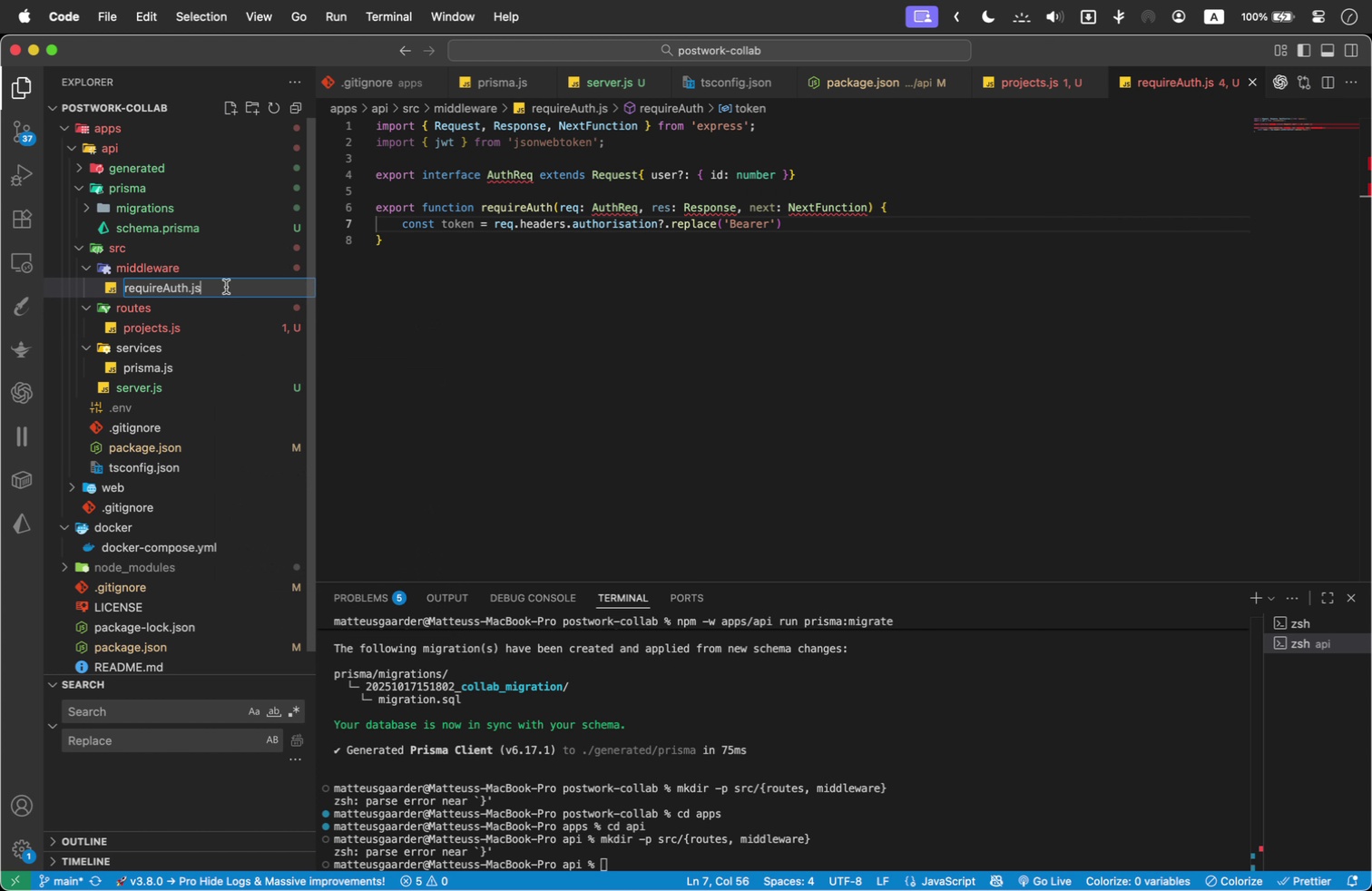 
key(Backspace)
key(Backspace)
type(ts)
 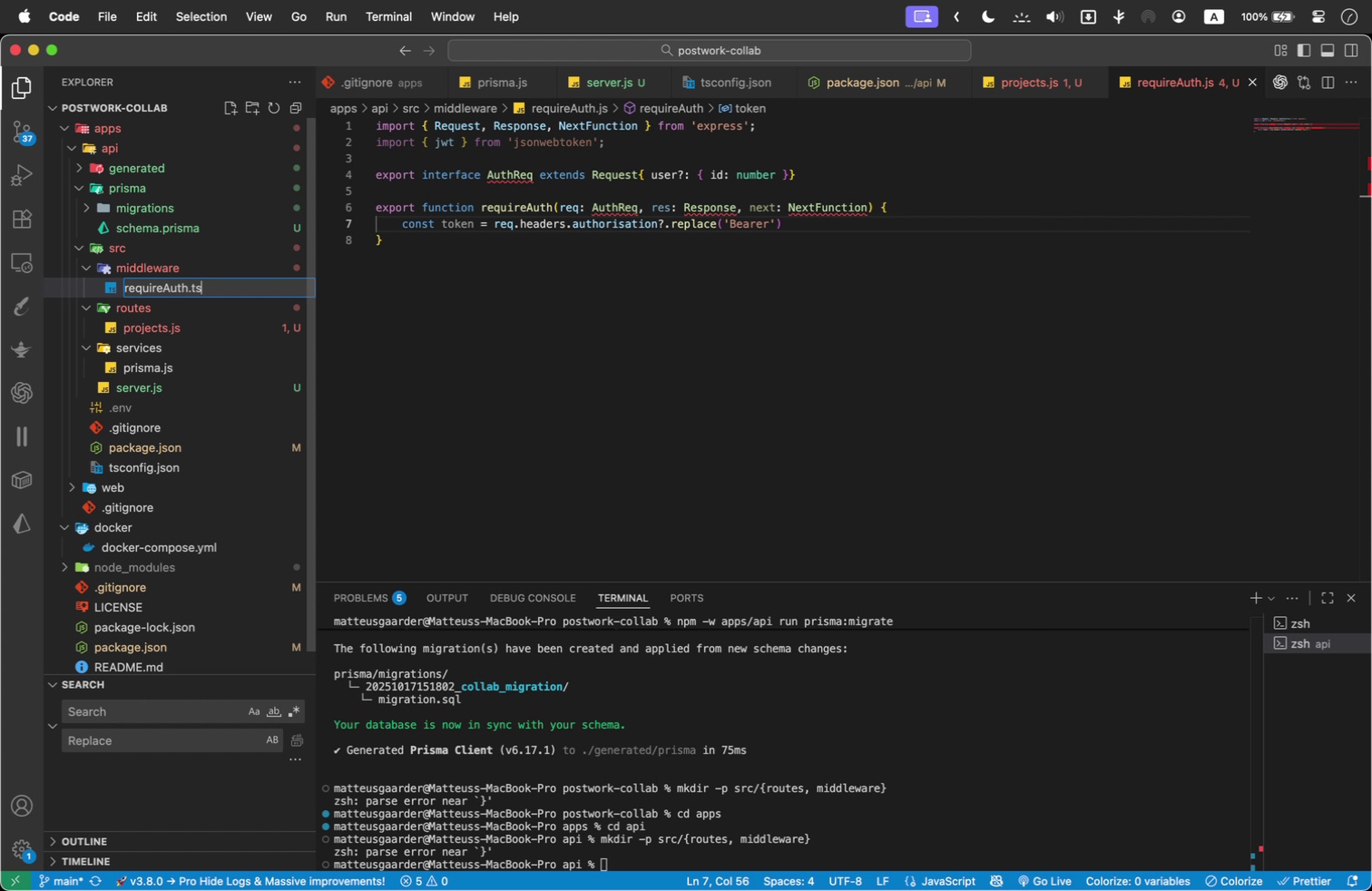 
key(Enter)
 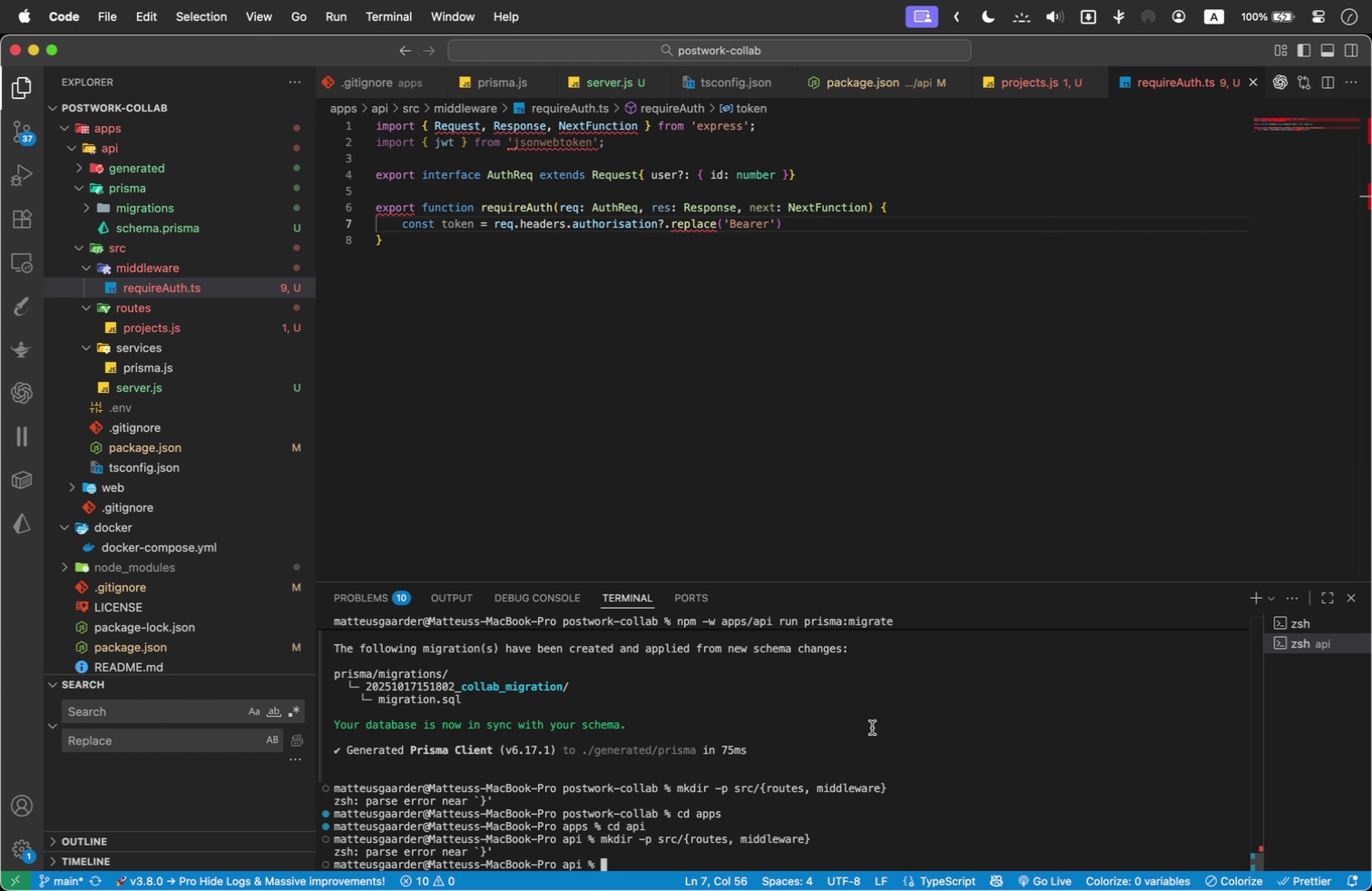 
wait(14.51)
 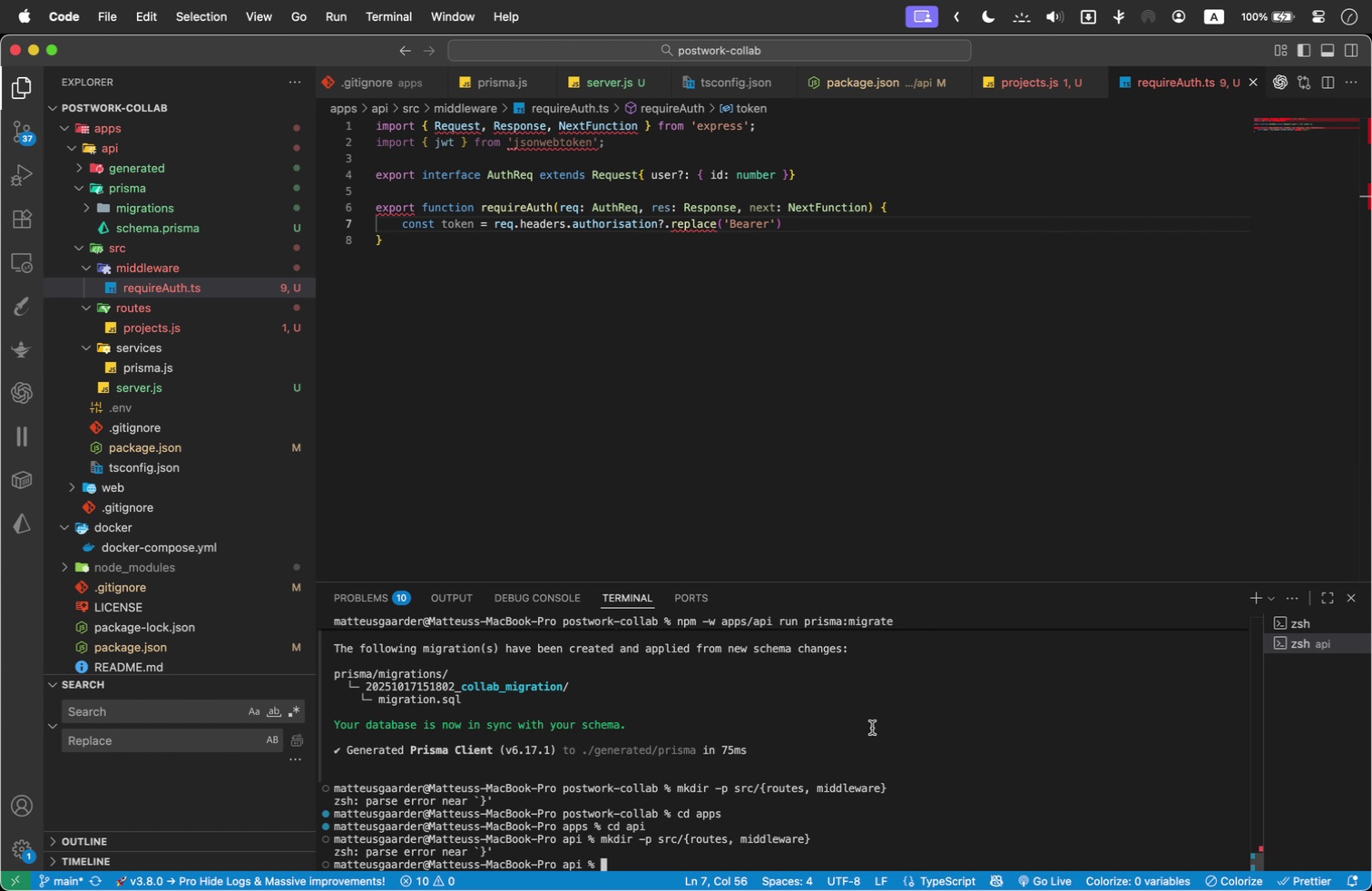 
left_click([172, 454])
 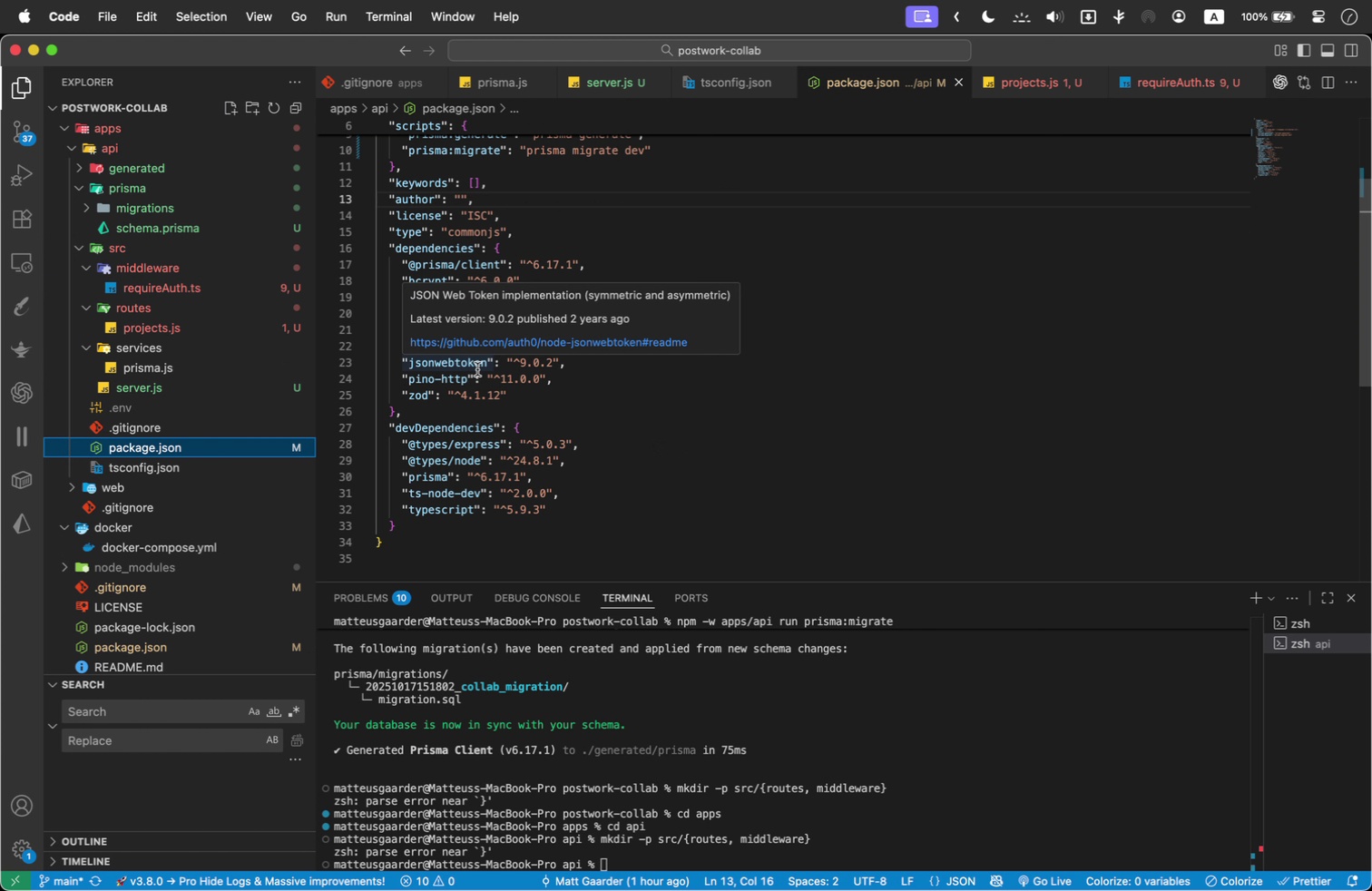 
left_click([792, 381])
 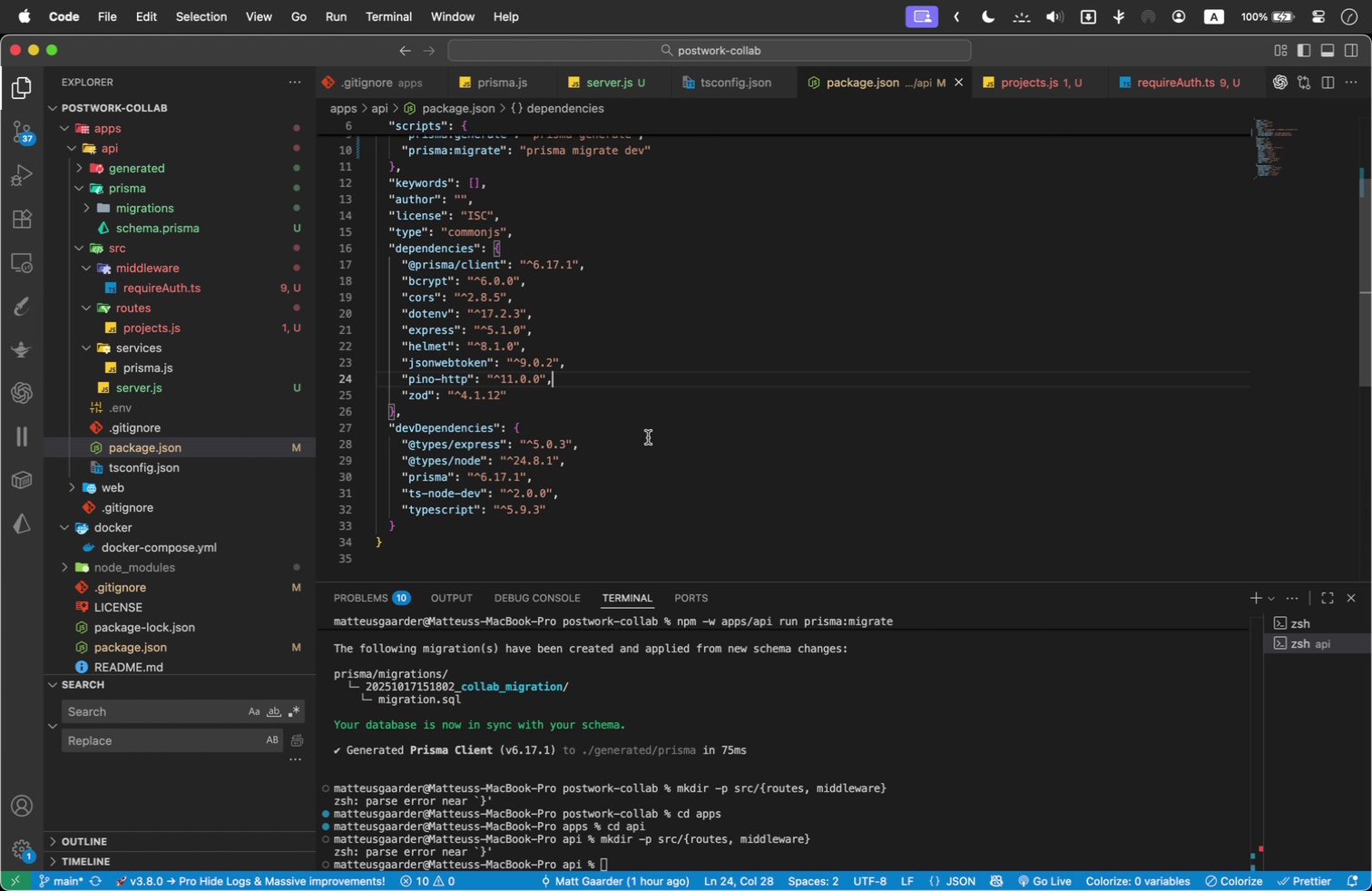 
scroll: coordinate [648, 436], scroll_direction: up, amount: 3.0
 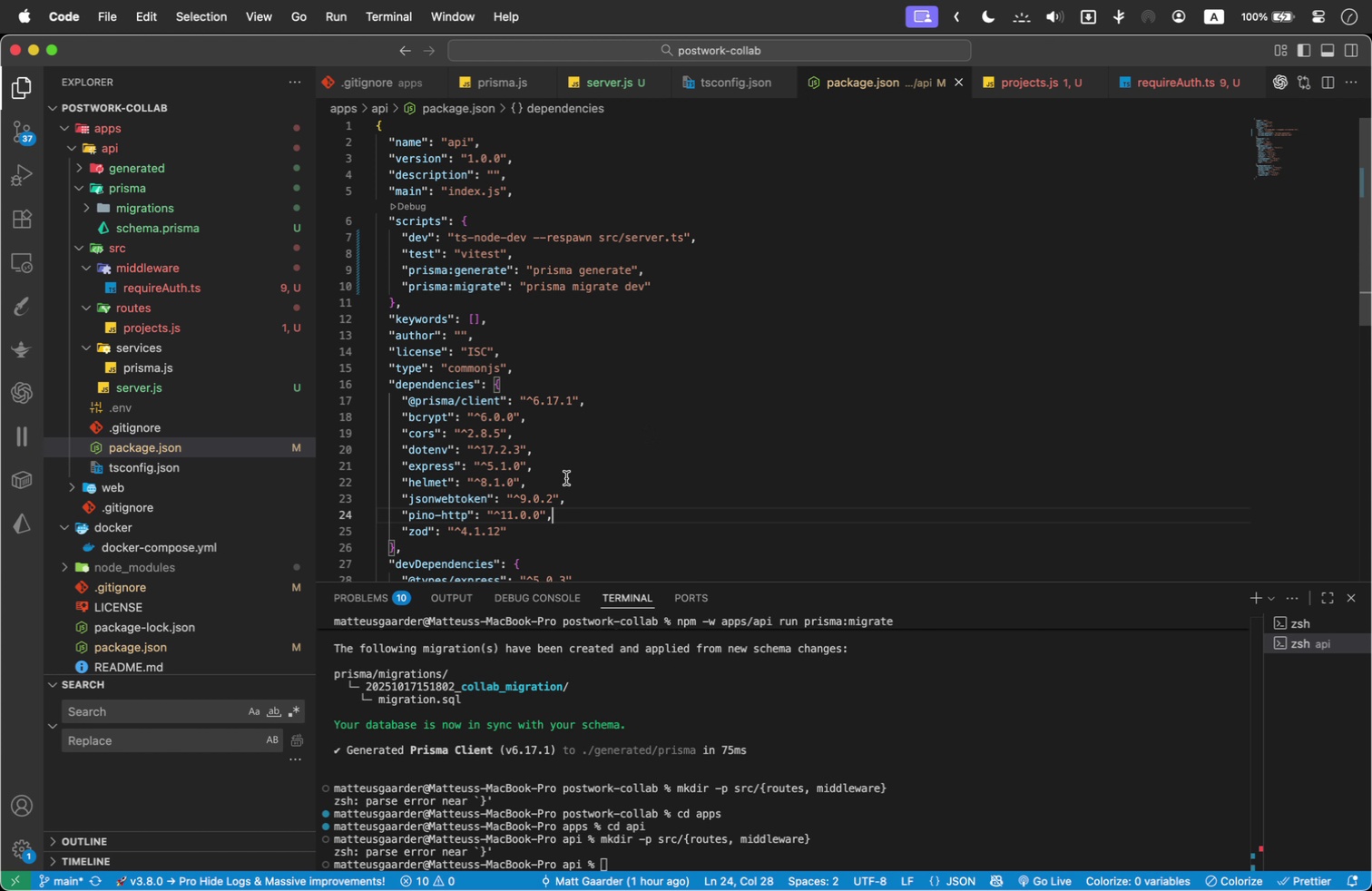 
wait(5.32)
 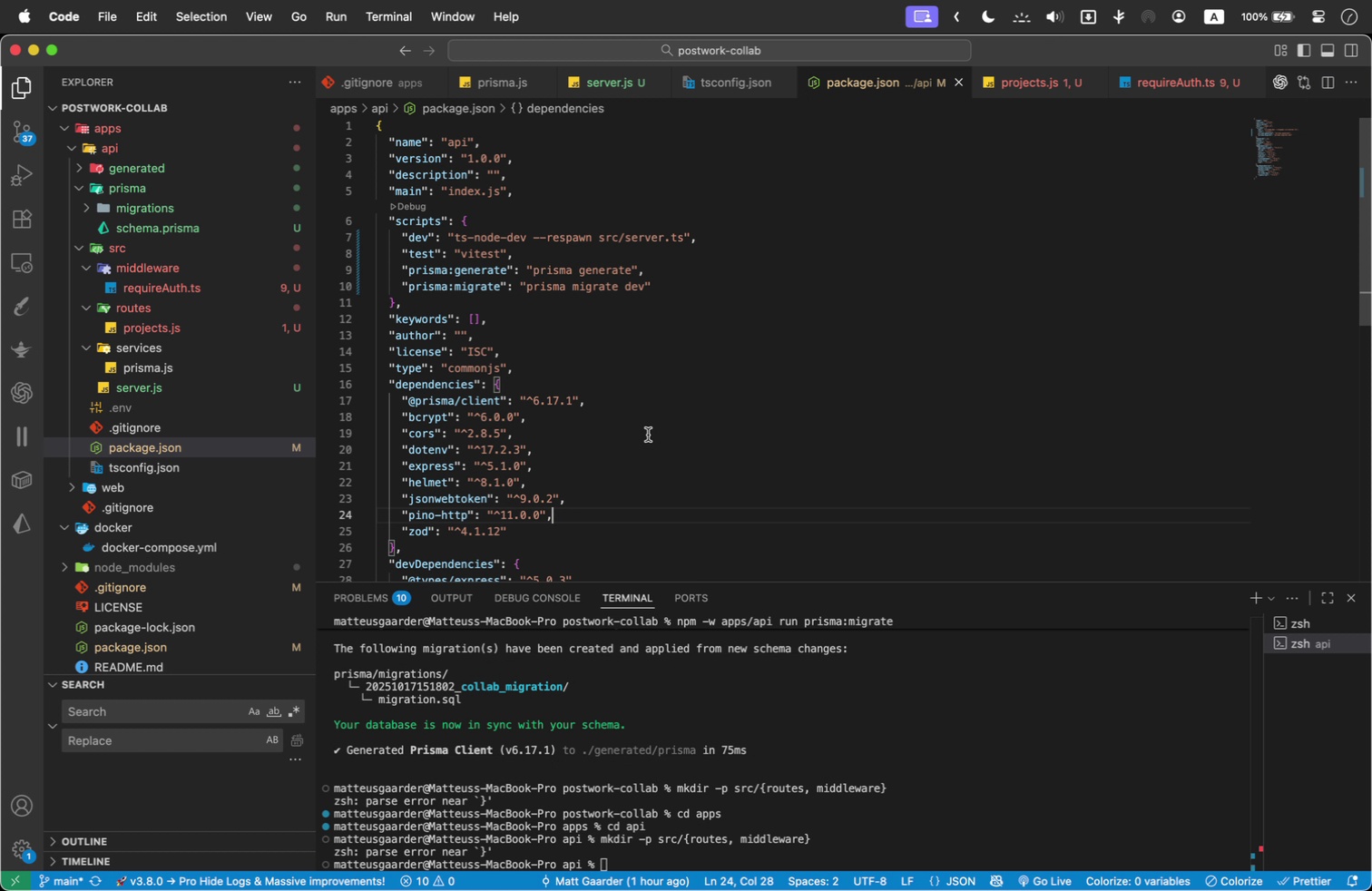 
left_click([779, 855])
 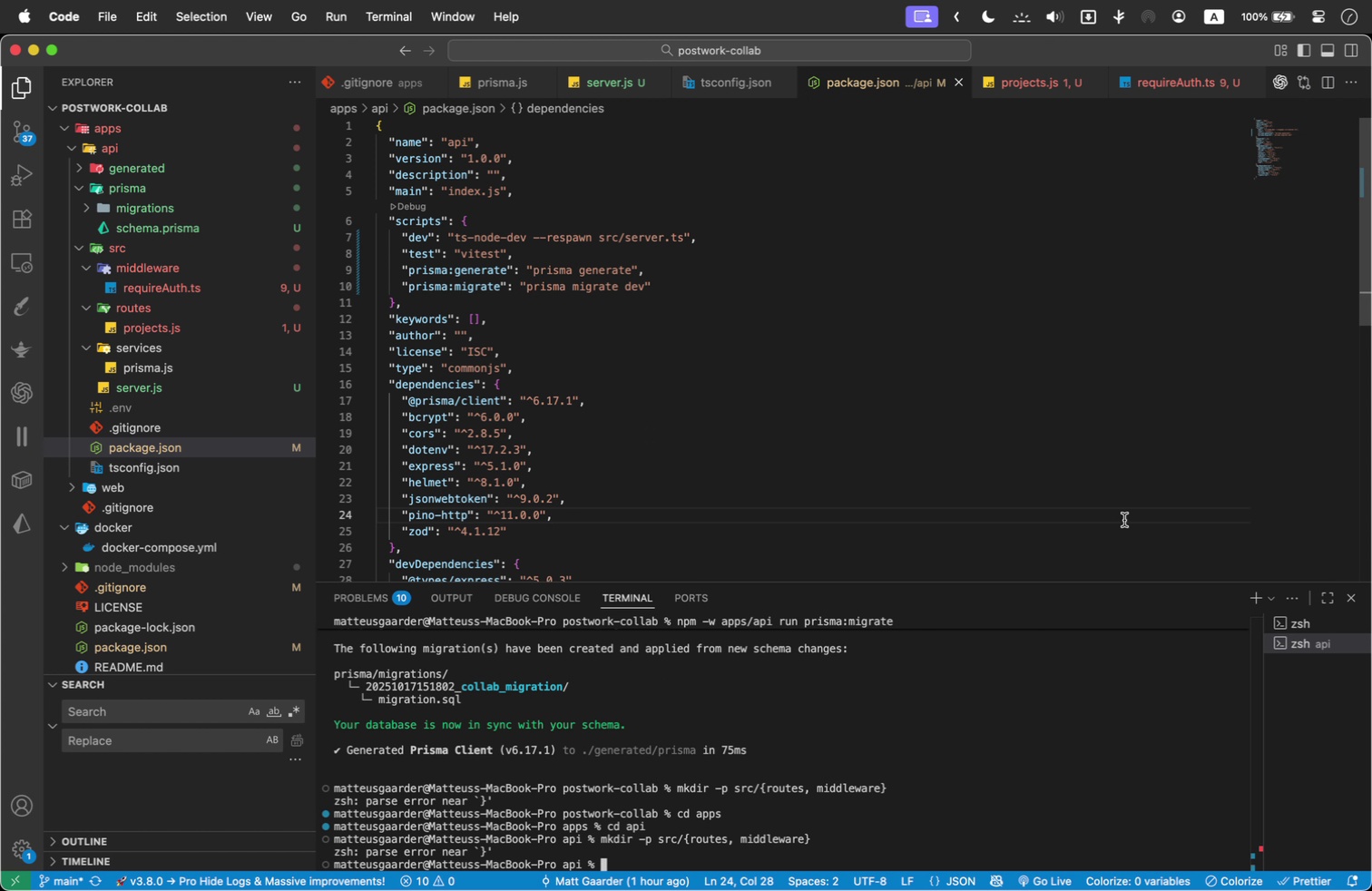 
wait(6.86)
 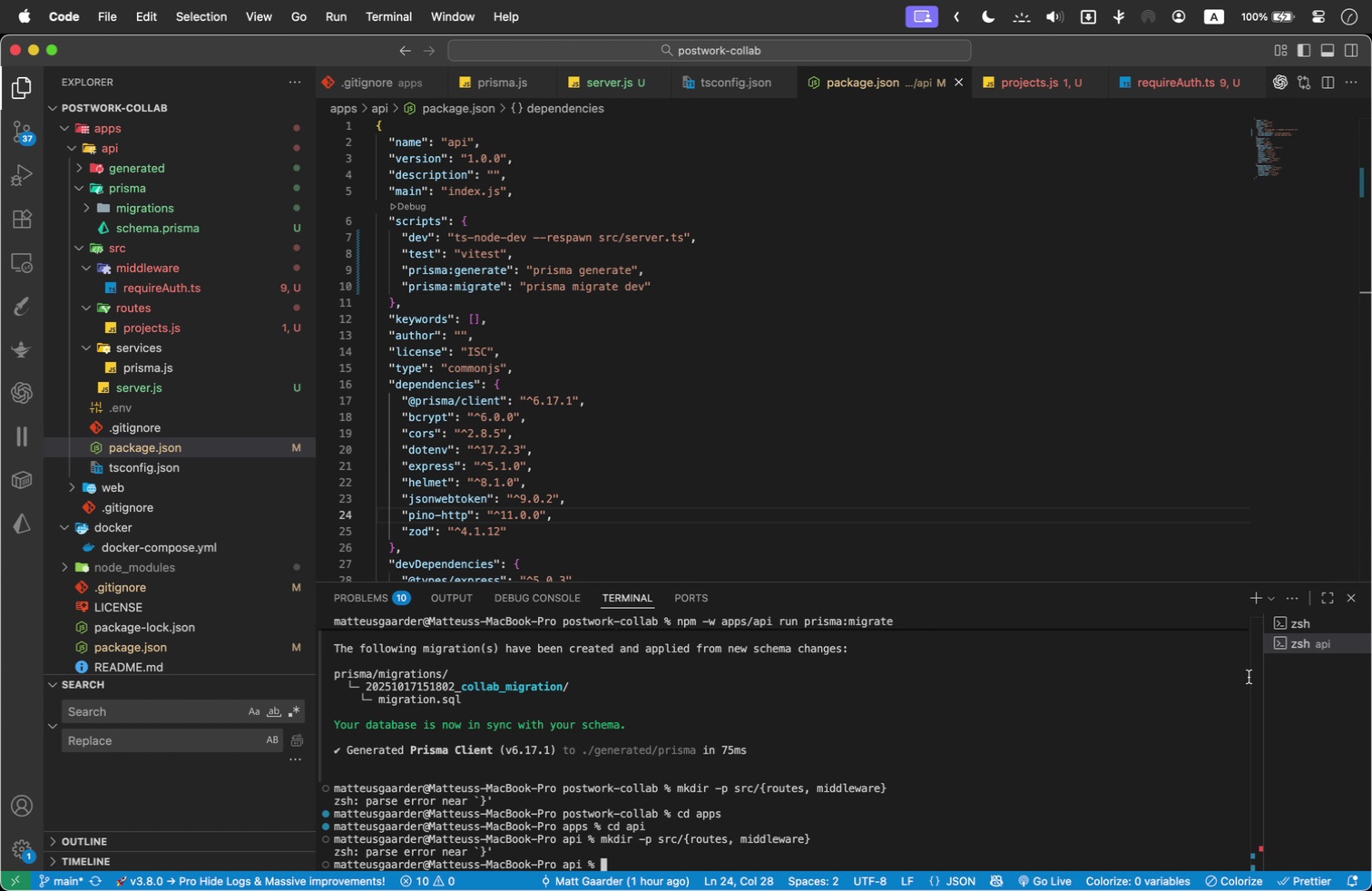 
type(npm i -D typescript ts-node-dev @ types/node @types)
 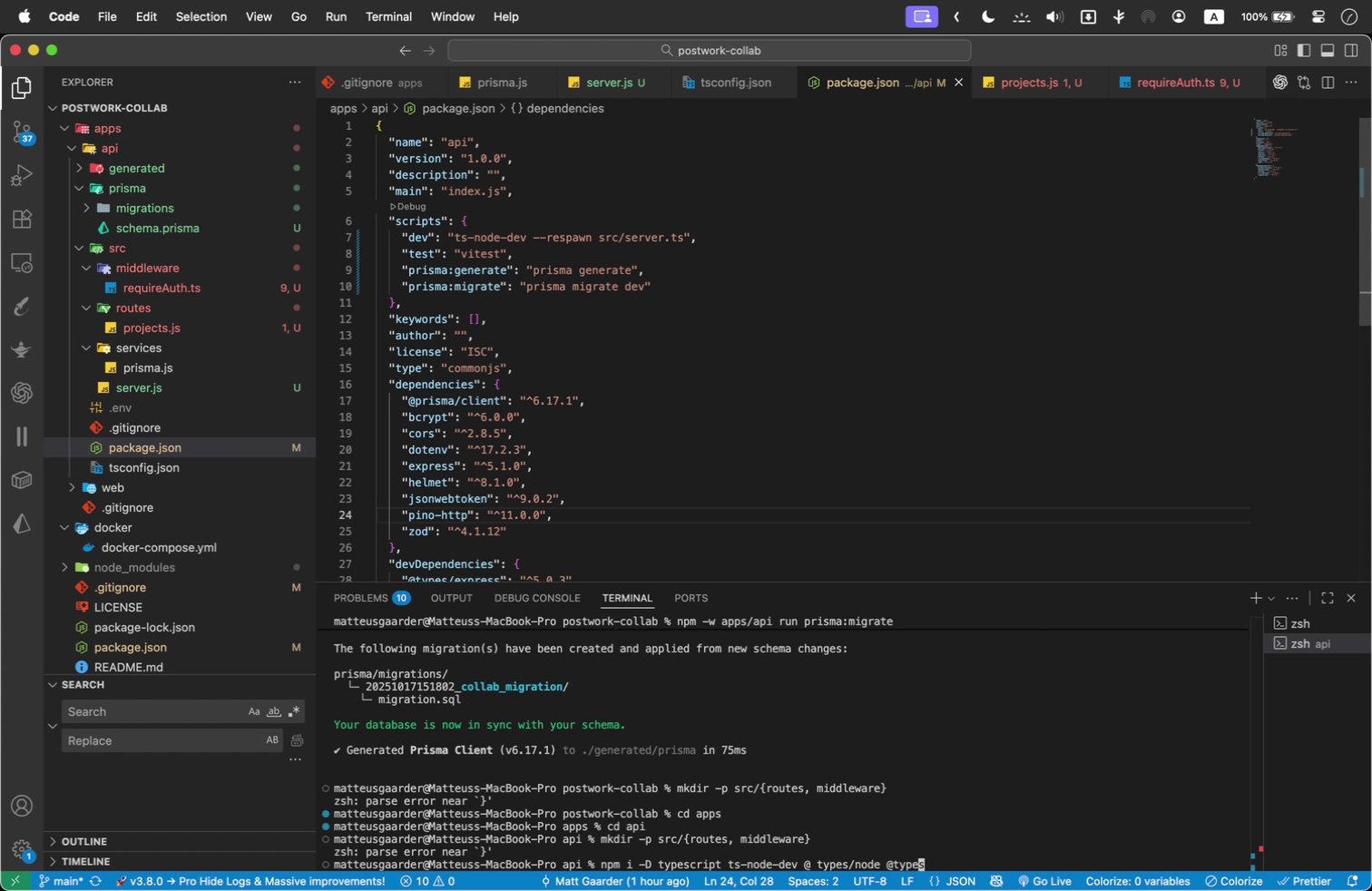 
 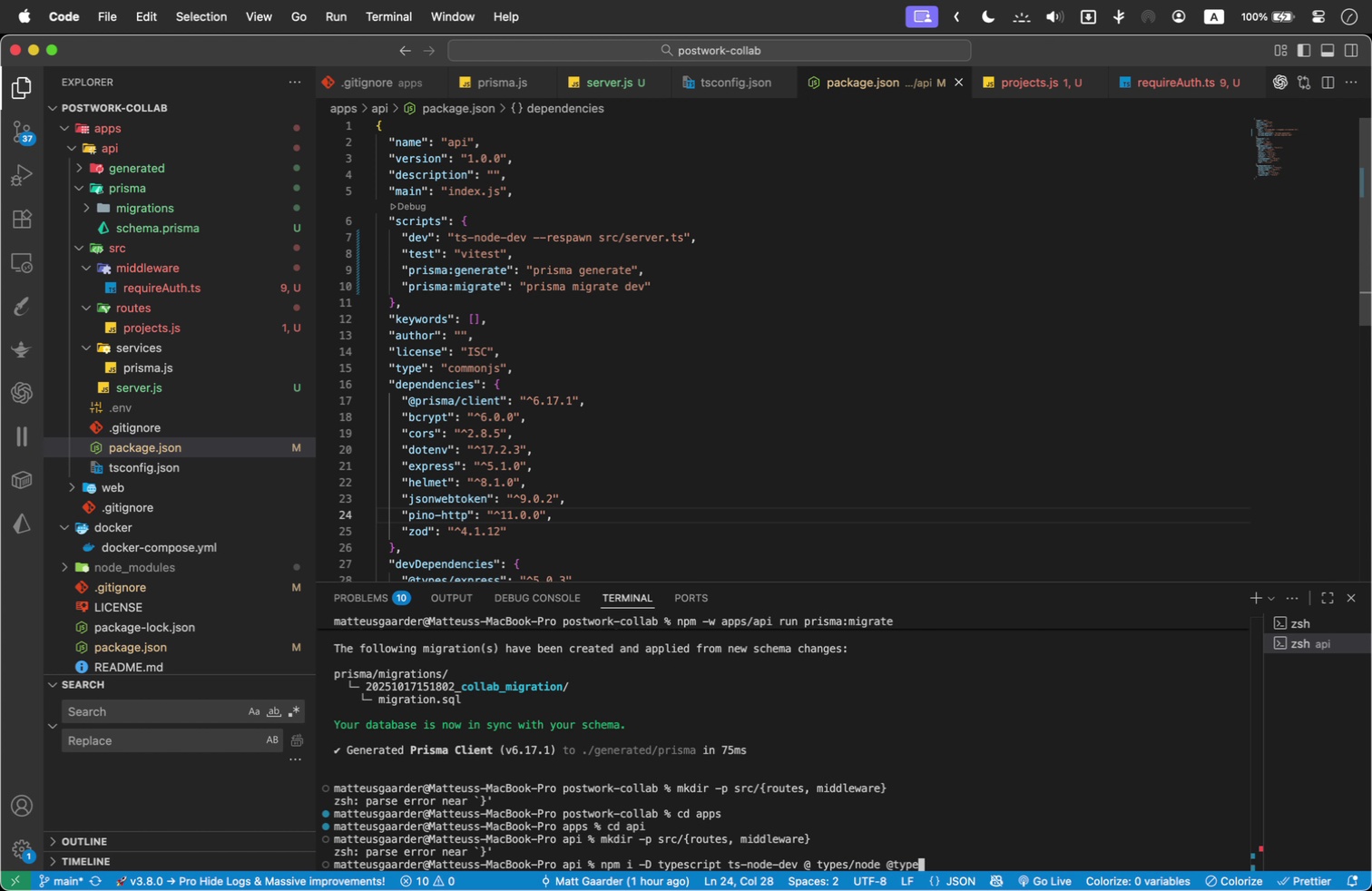 
hold_key(key=ArrowLeft, duration=1.5)
 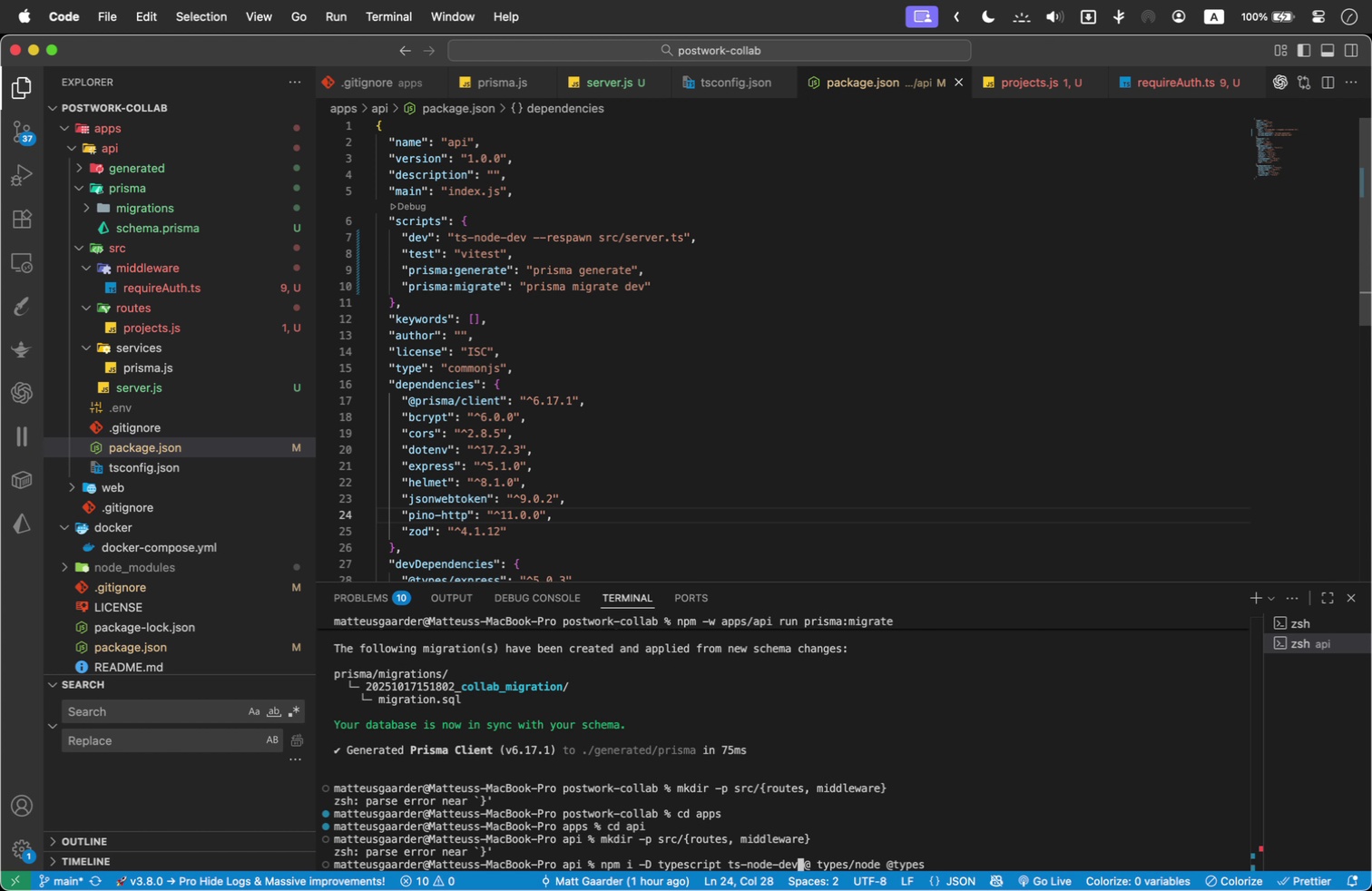 
hold_key(key=ArrowLeft, duration=0.8)
 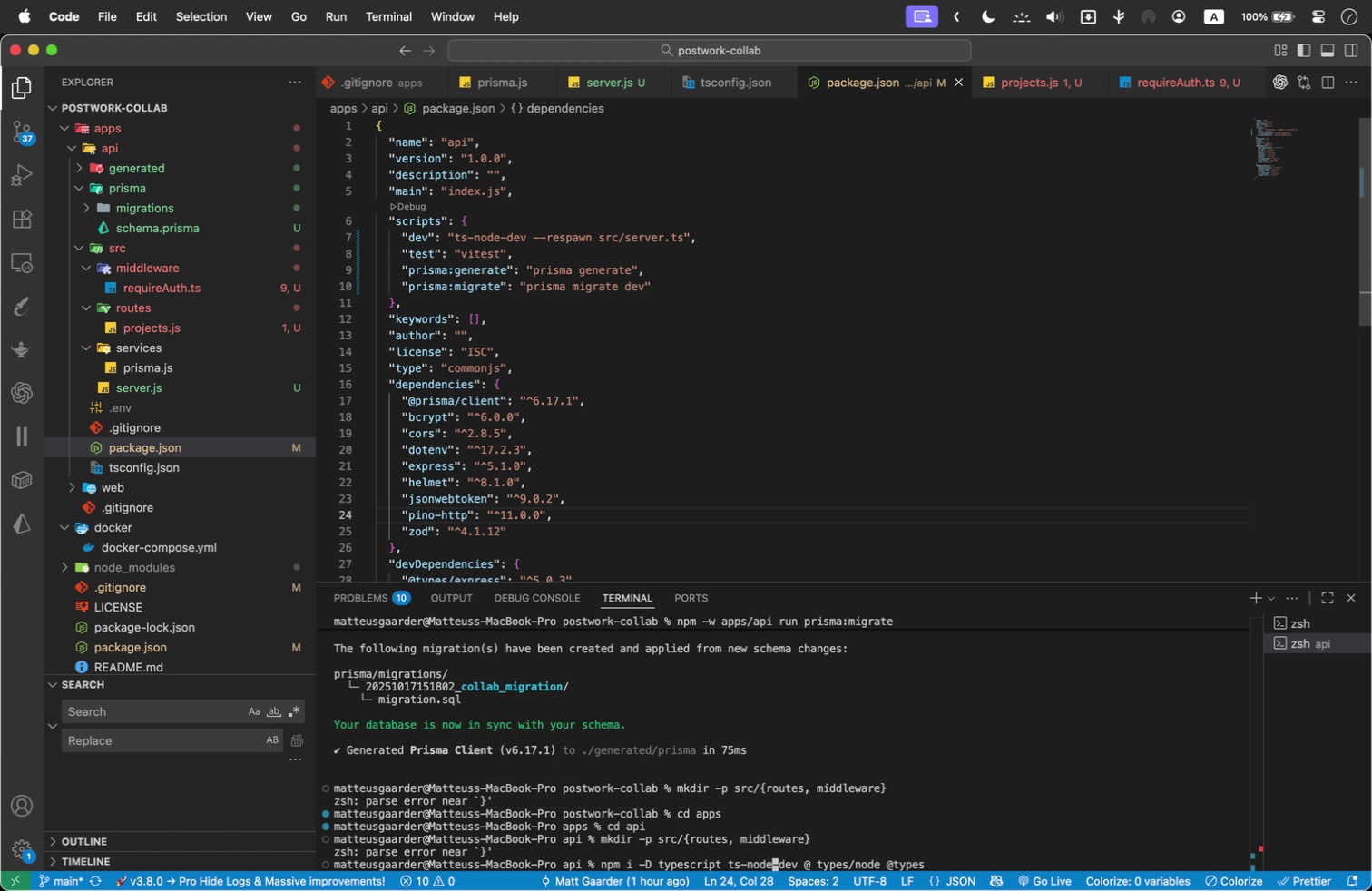 
key(ArrowLeft)
 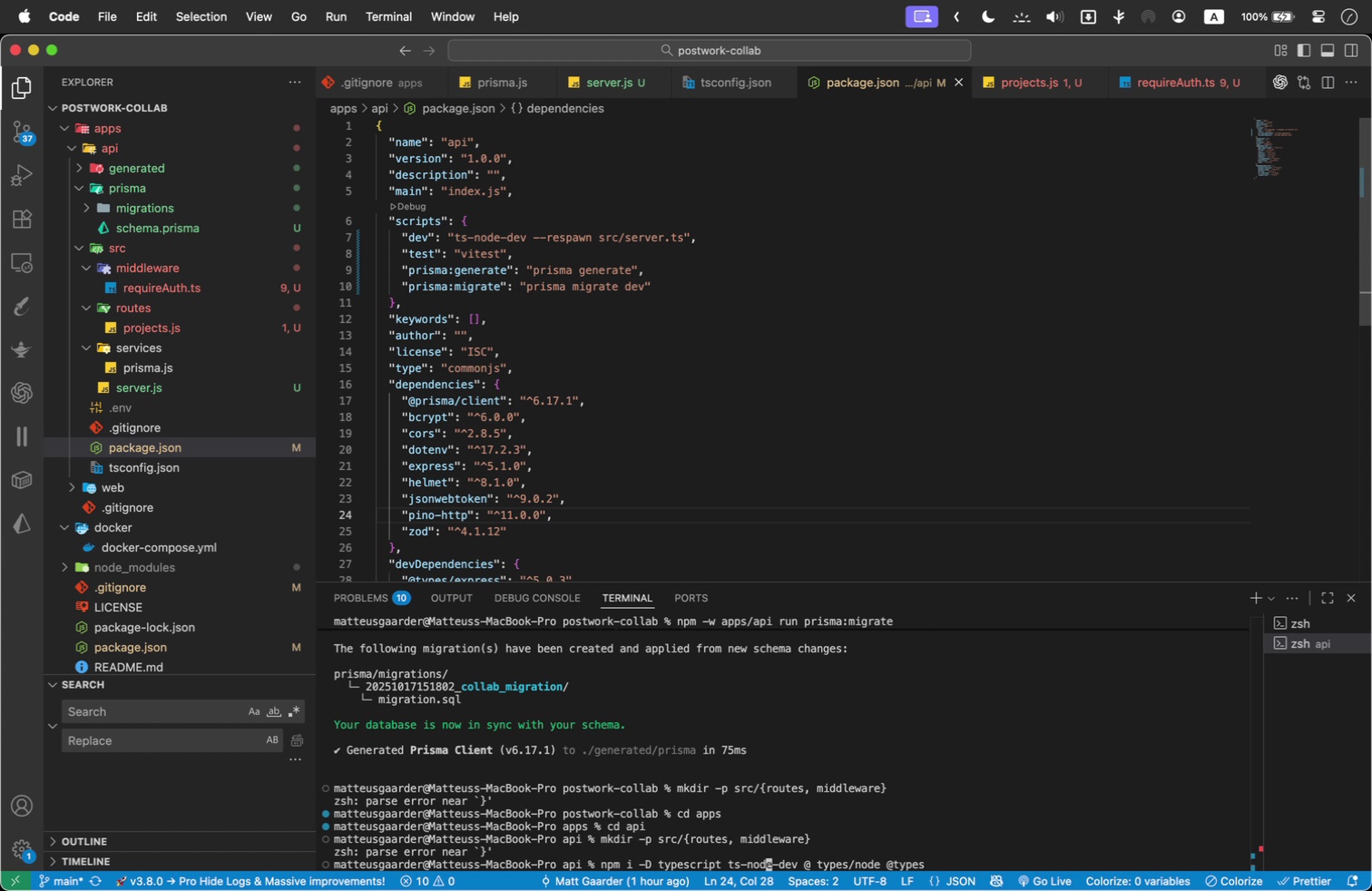 
key(ArrowLeft)
 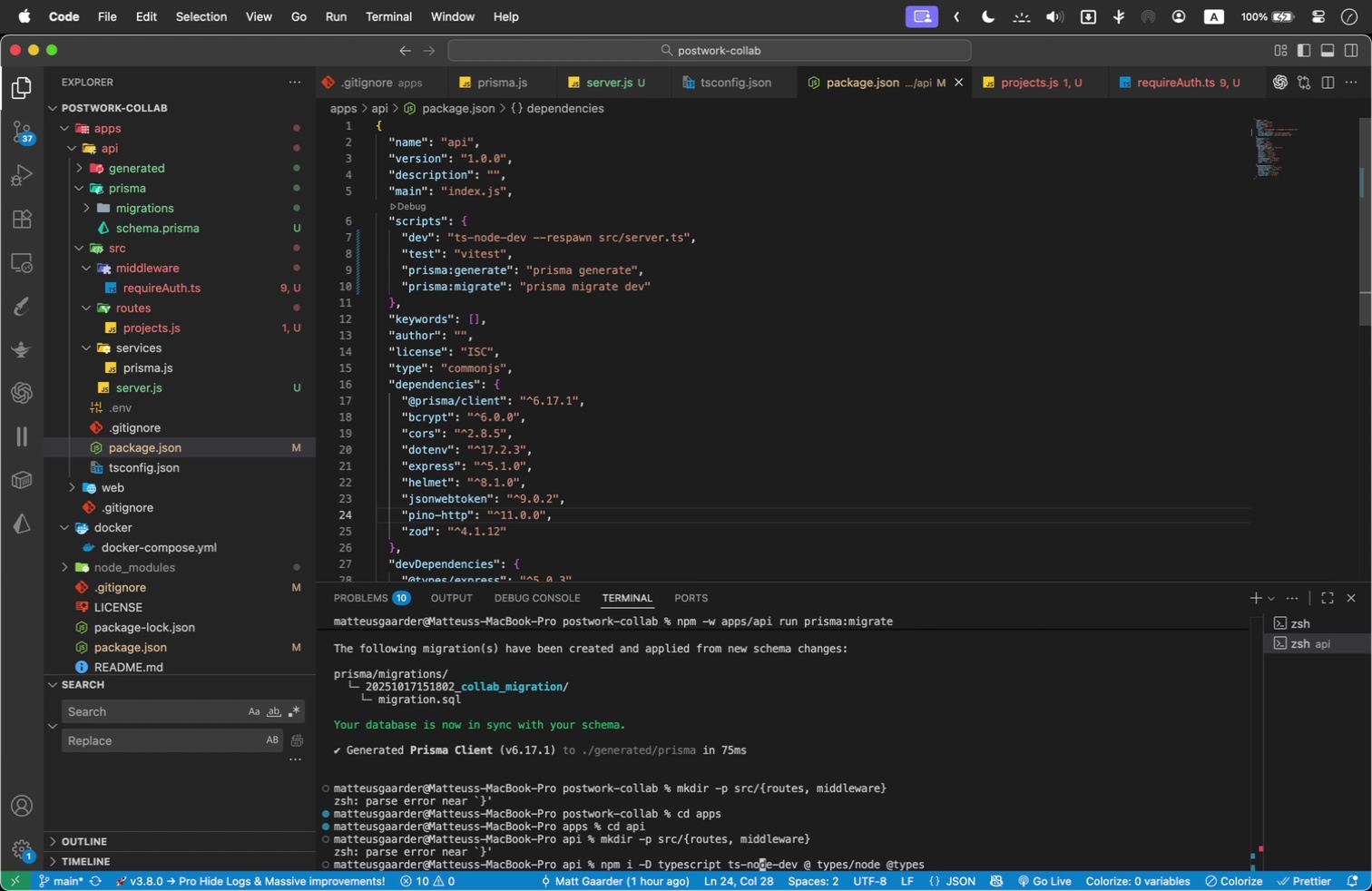 
key(ArrowLeft)
 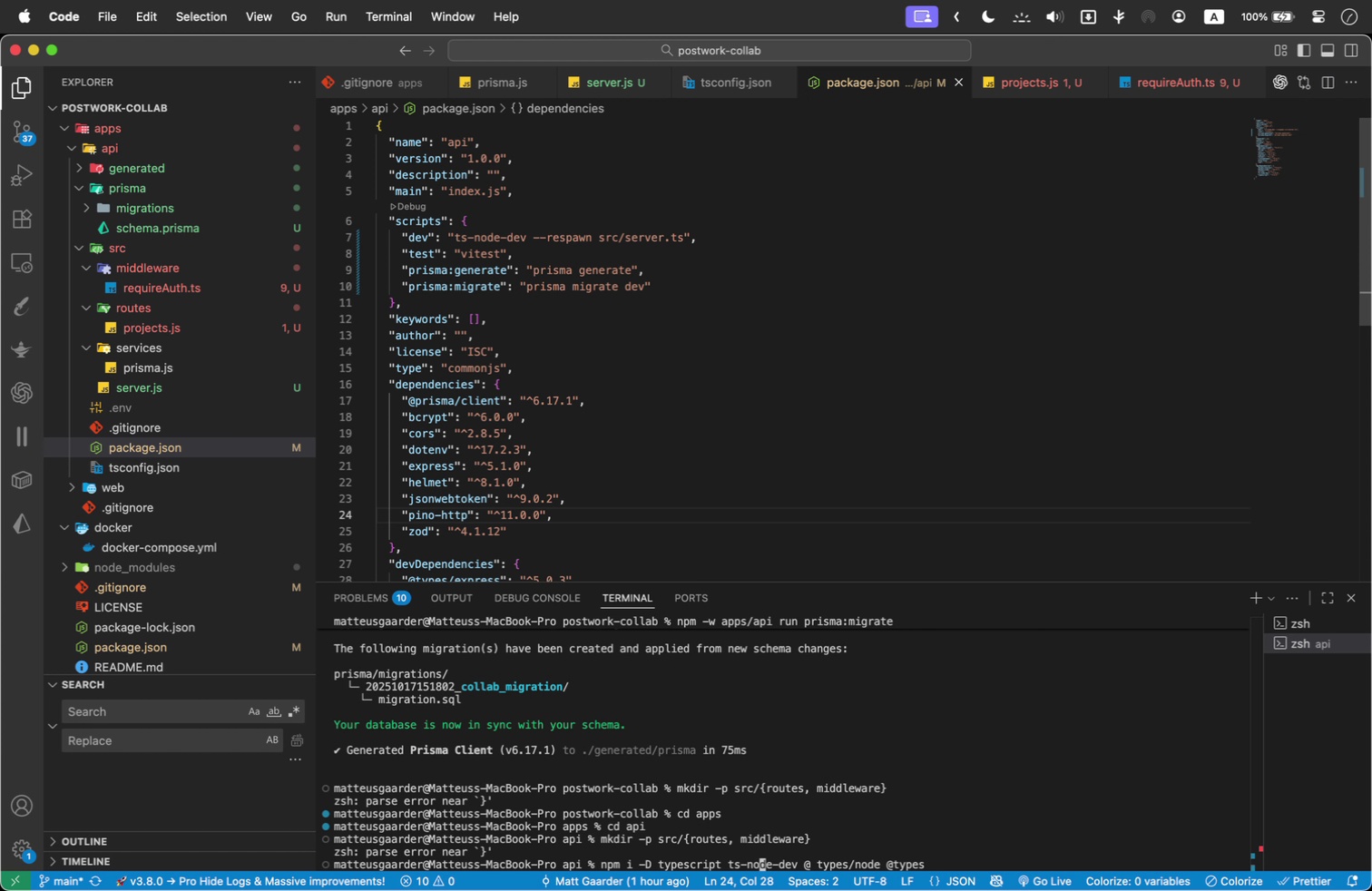 
key(ArrowRight)
 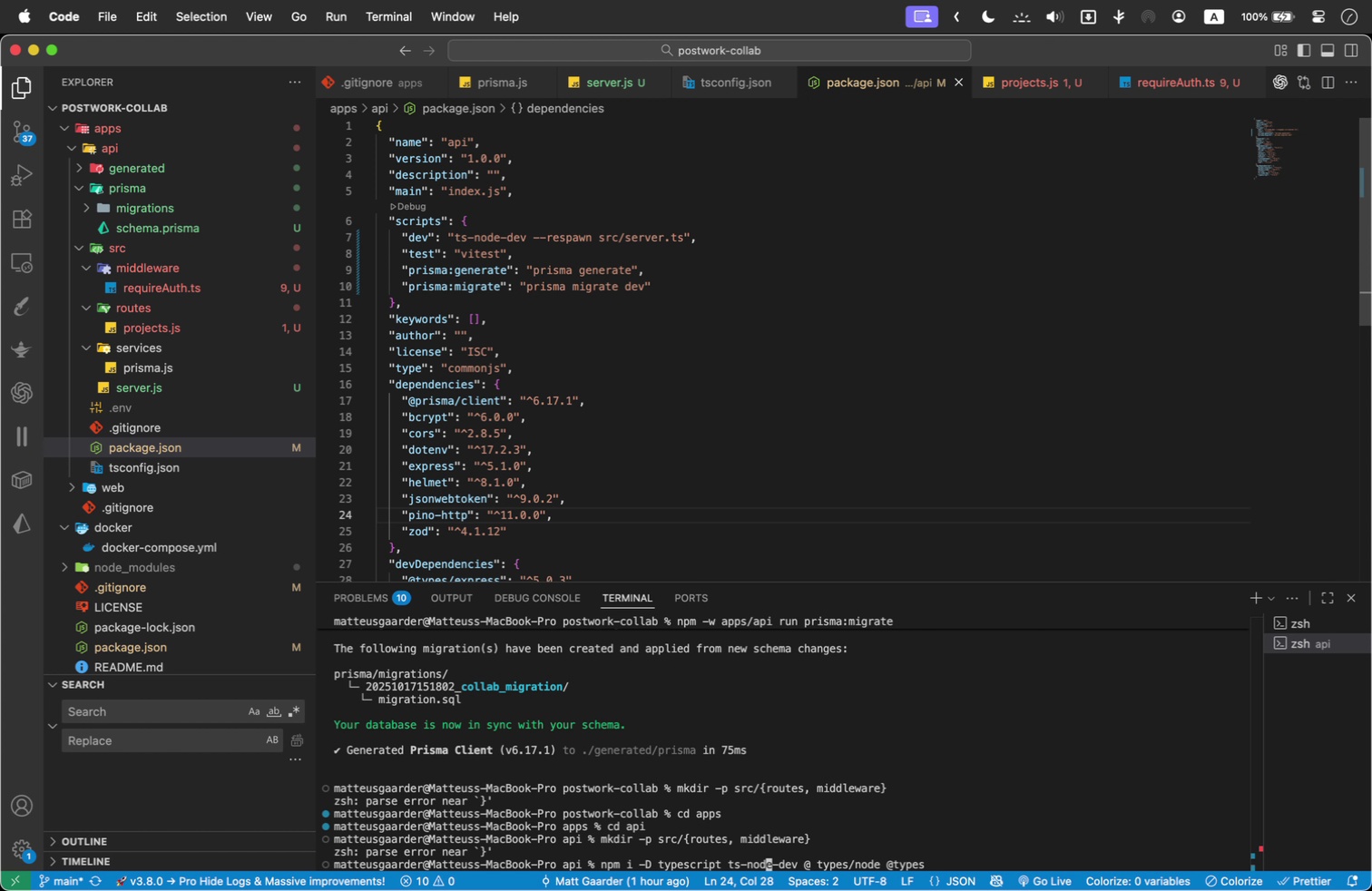 
key(ArrowRight)
 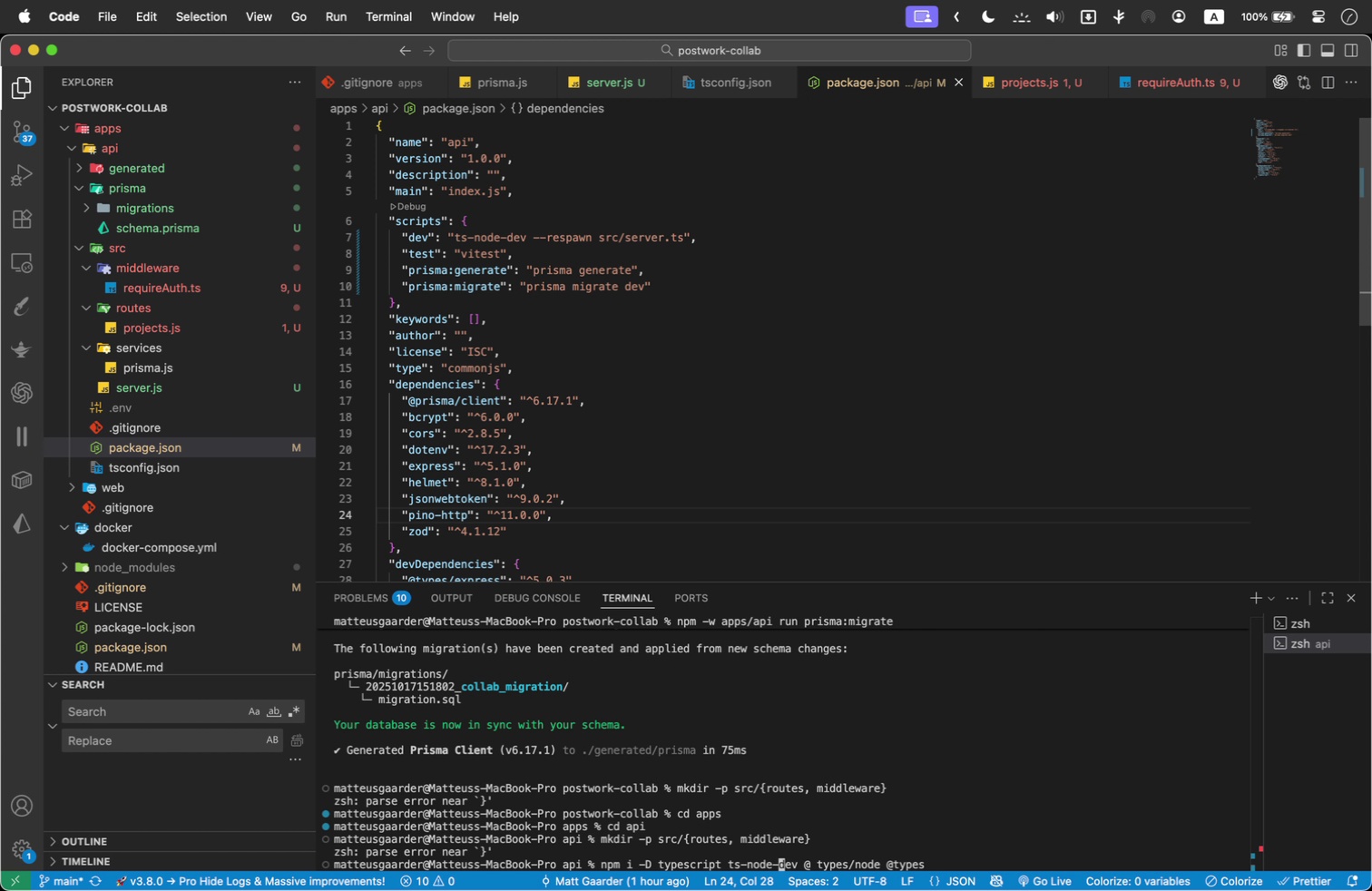 
key(ArrowRight)
 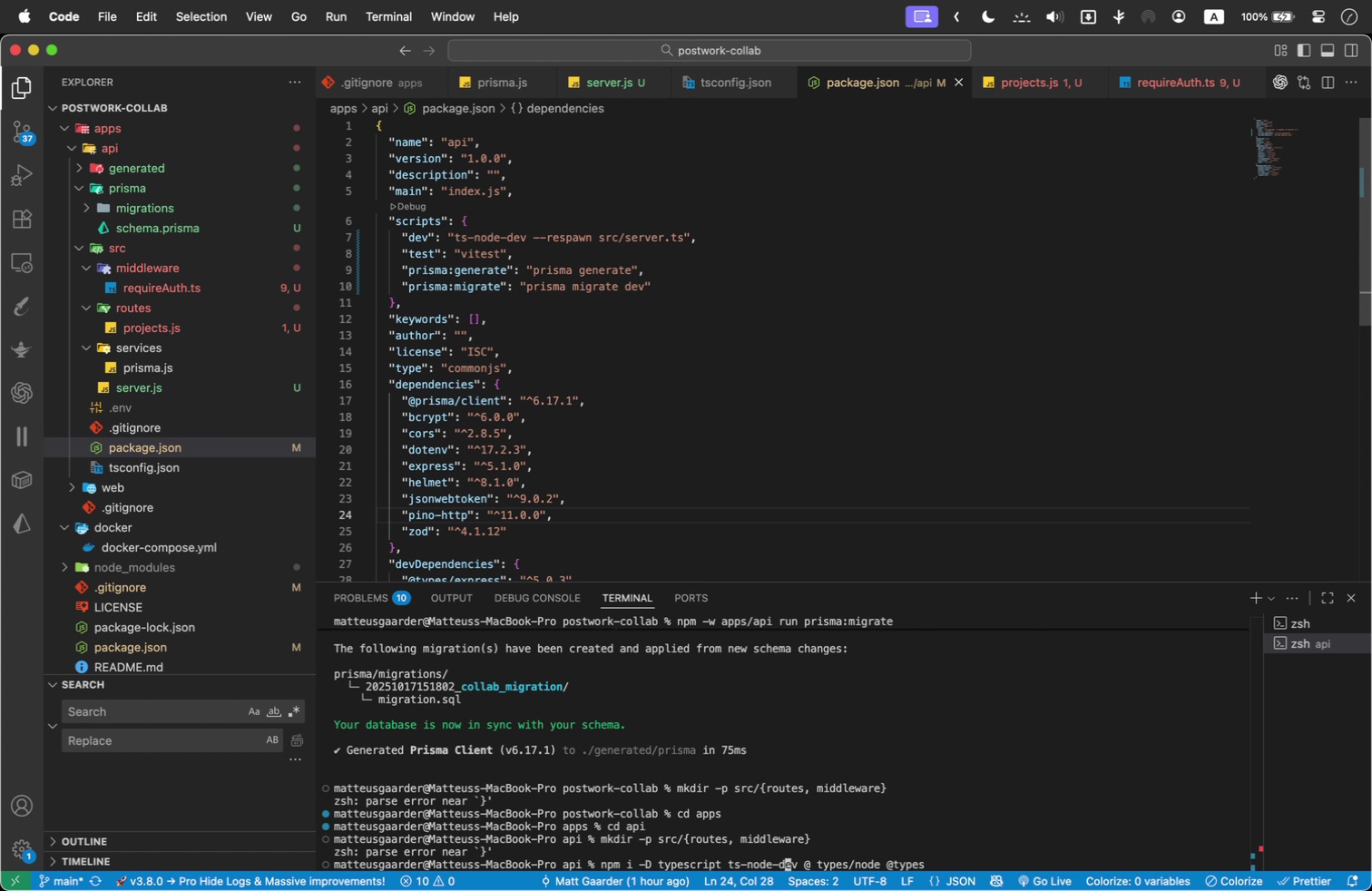 
key(ArrowRight)
 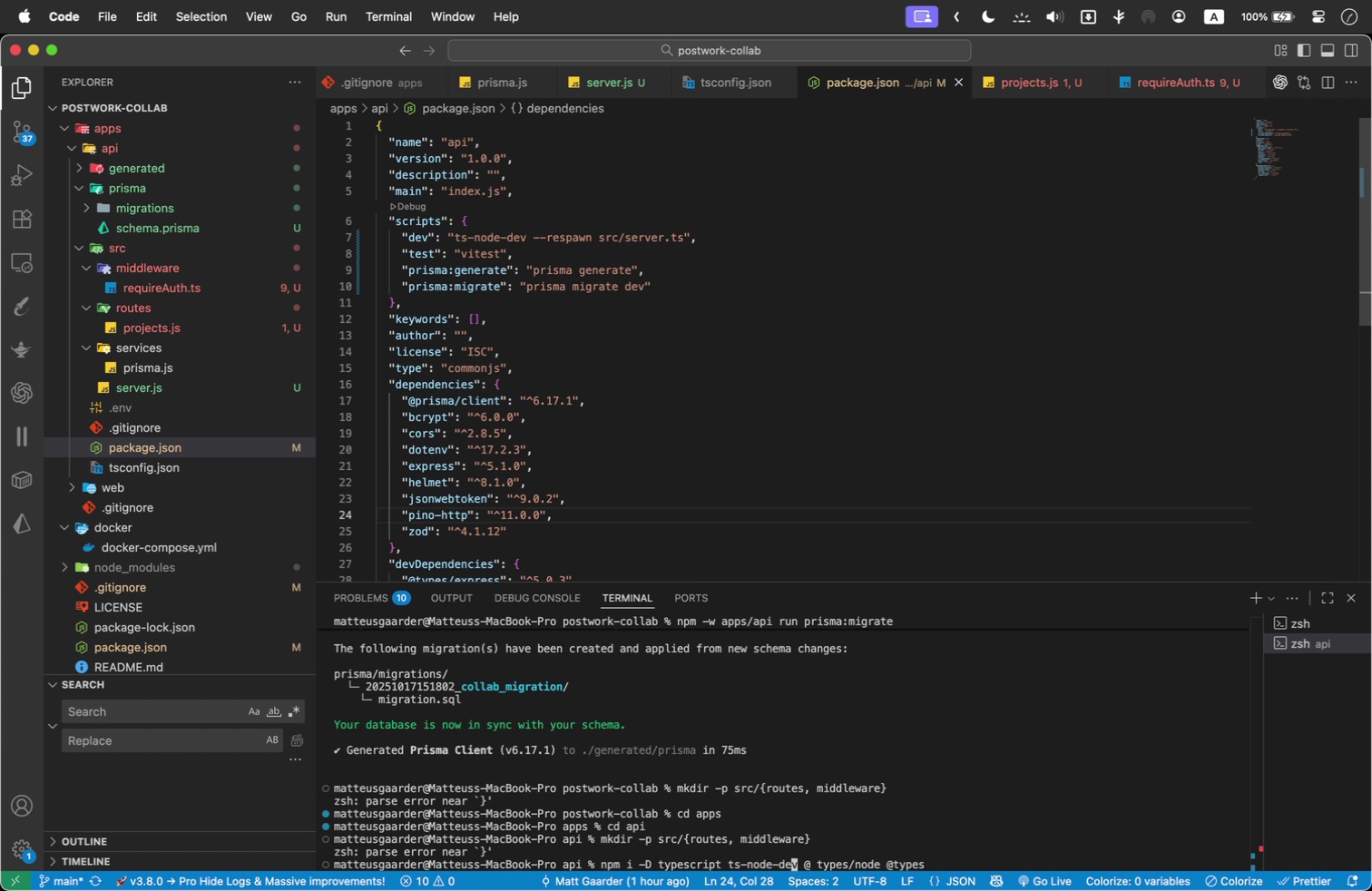 
key(ArrowRight)
 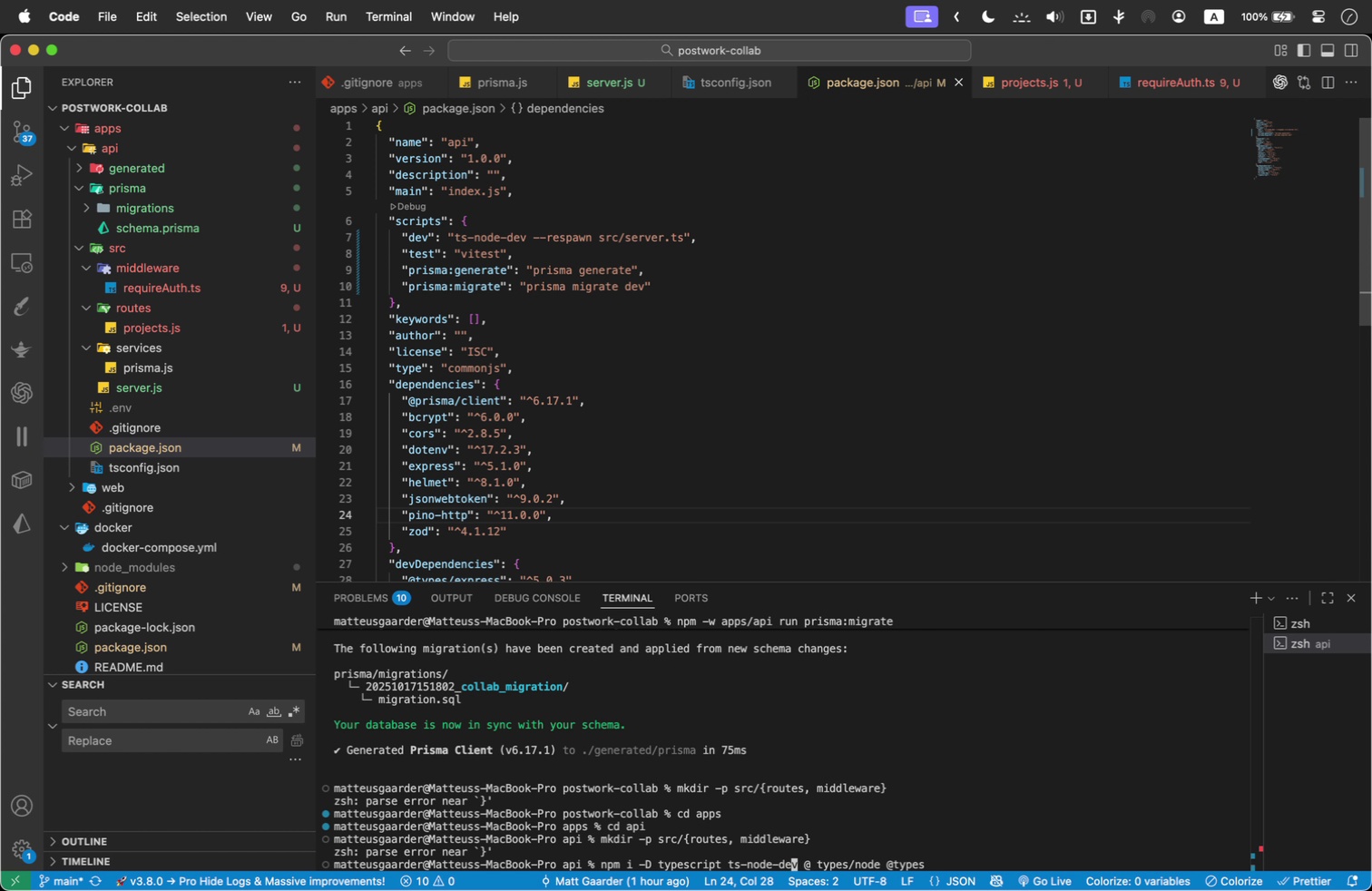 
key(ArrowRight)
 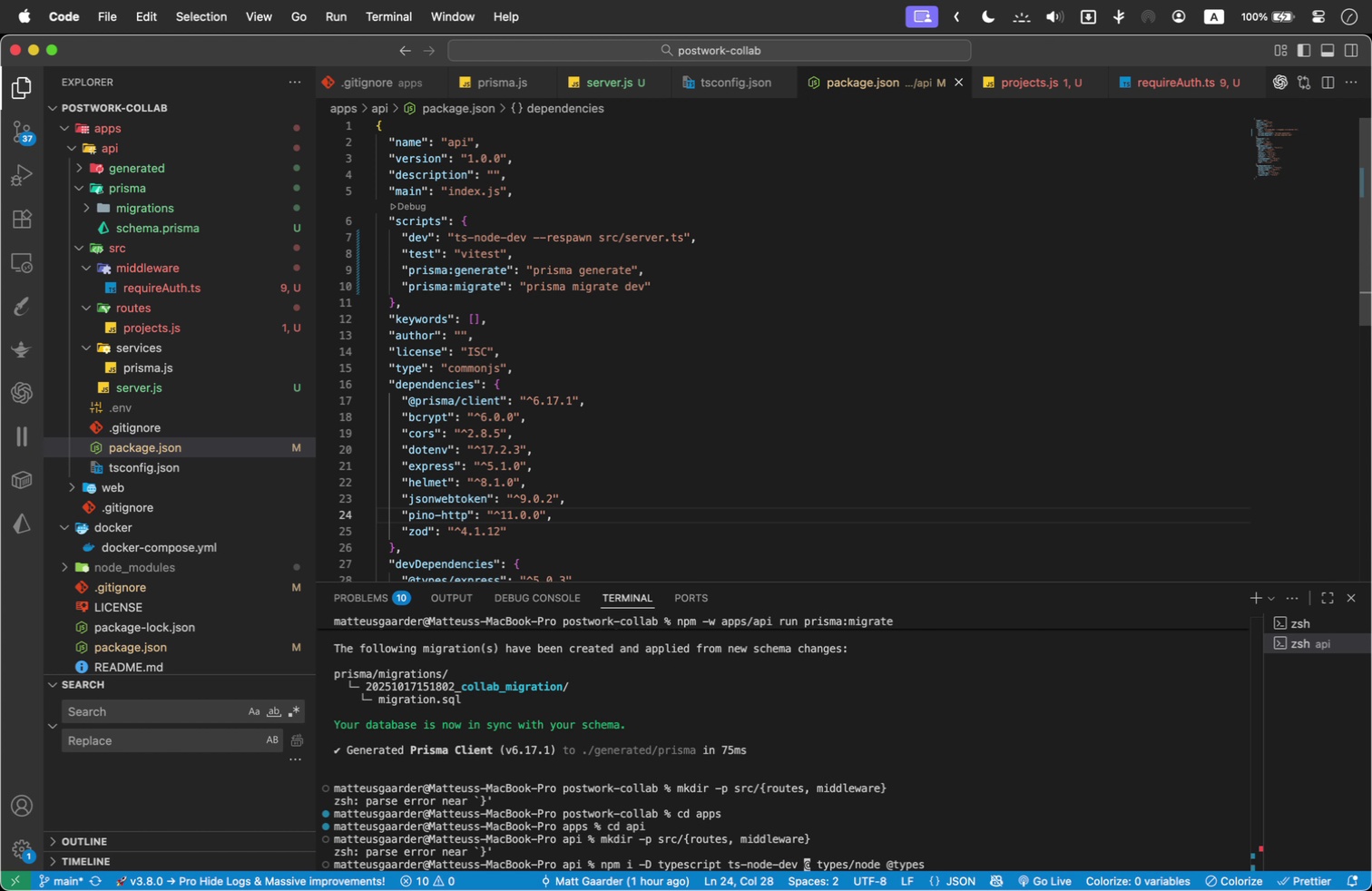 
key(ArrowRight)
 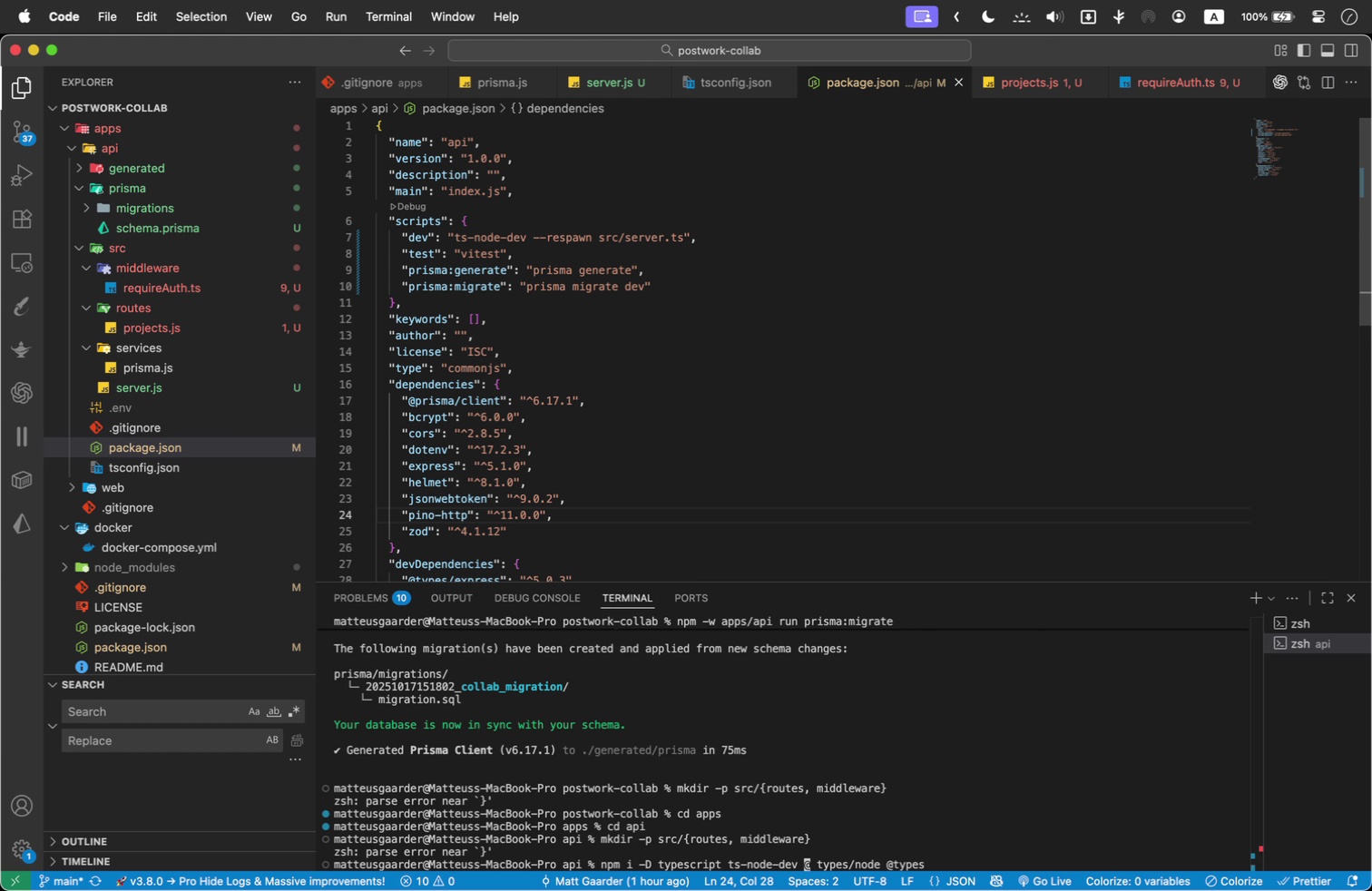 
key(ArrowRight)
 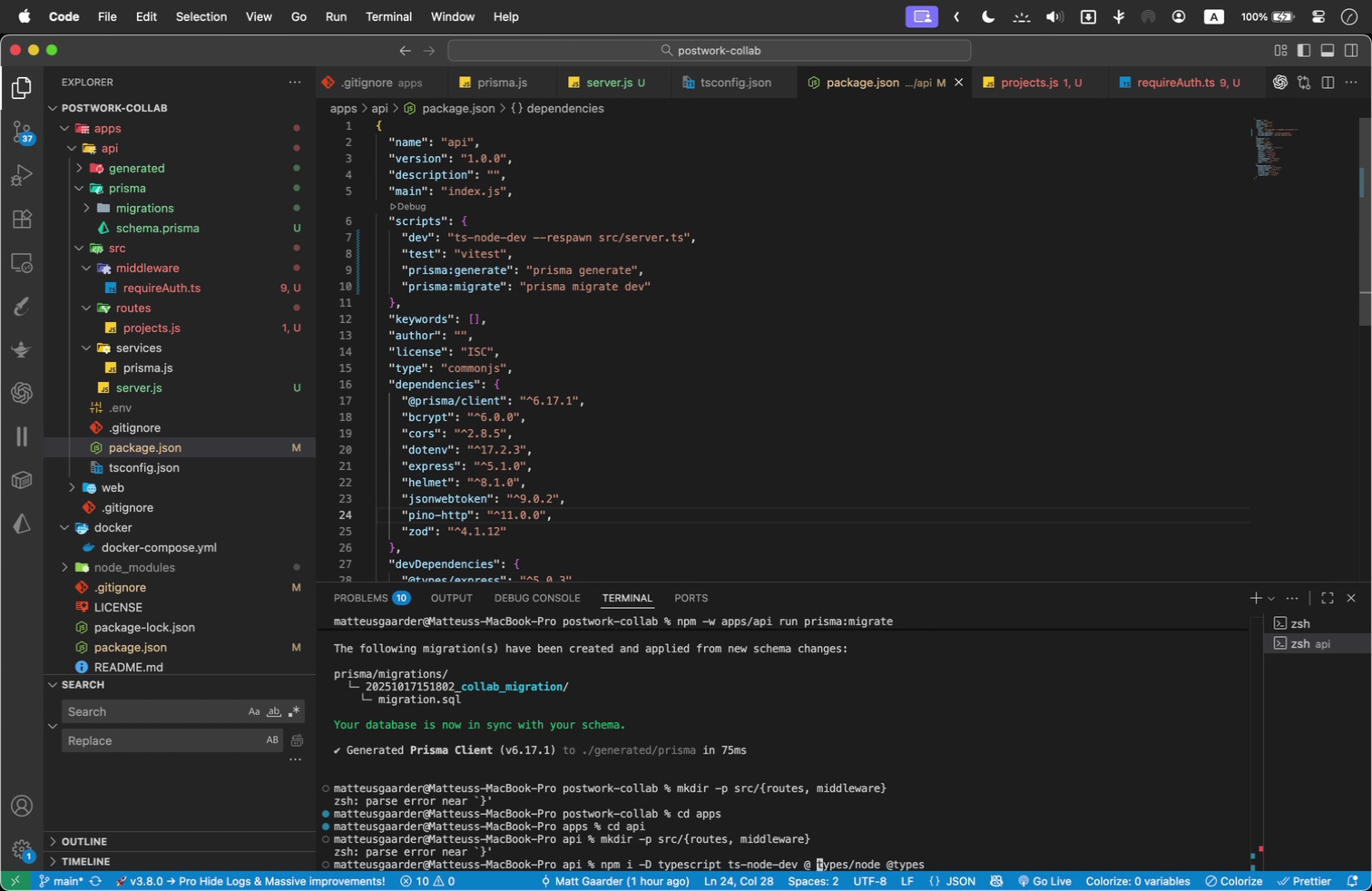 
key(ArrowRight)
 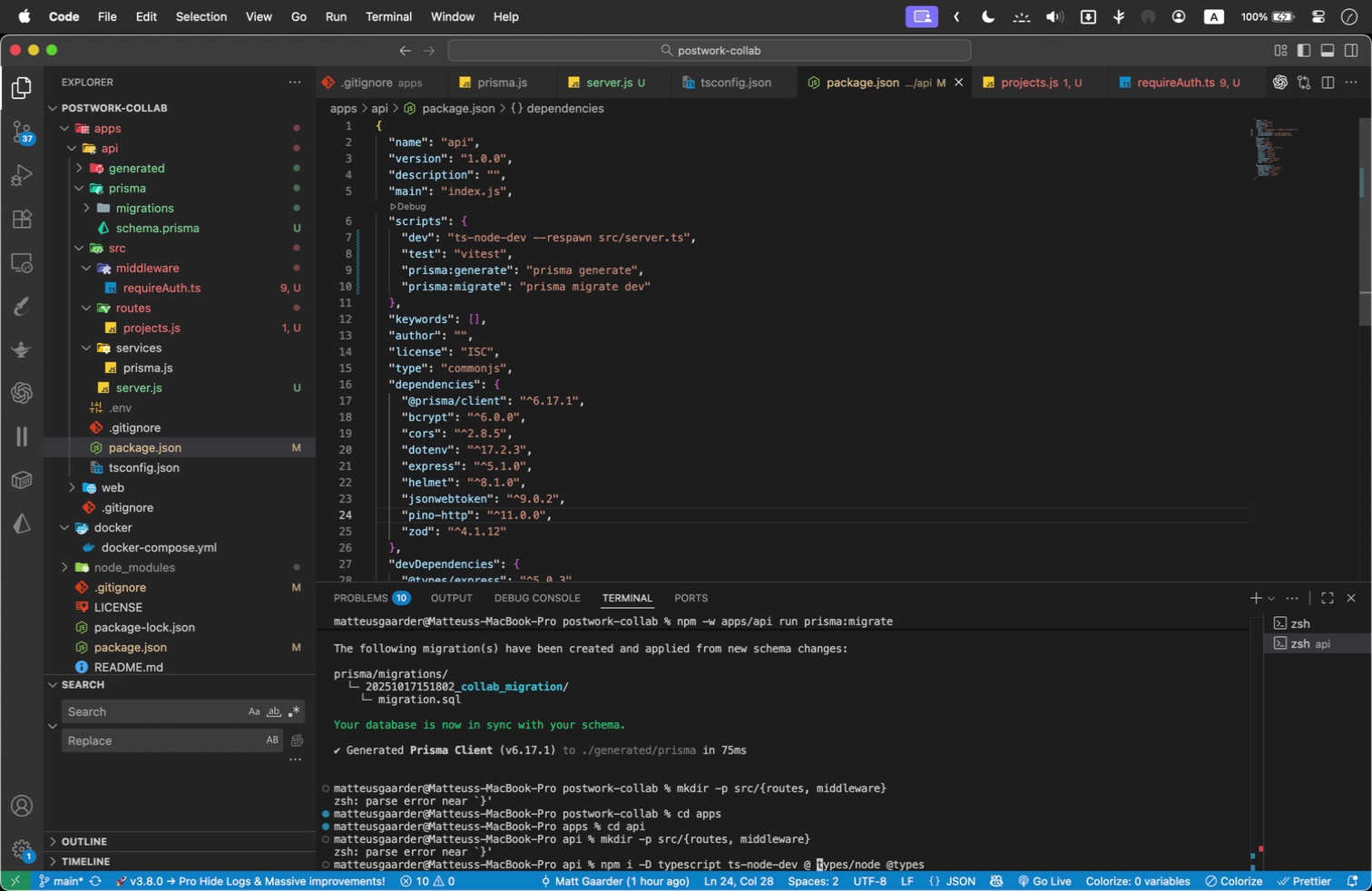 
key(Backspace)
 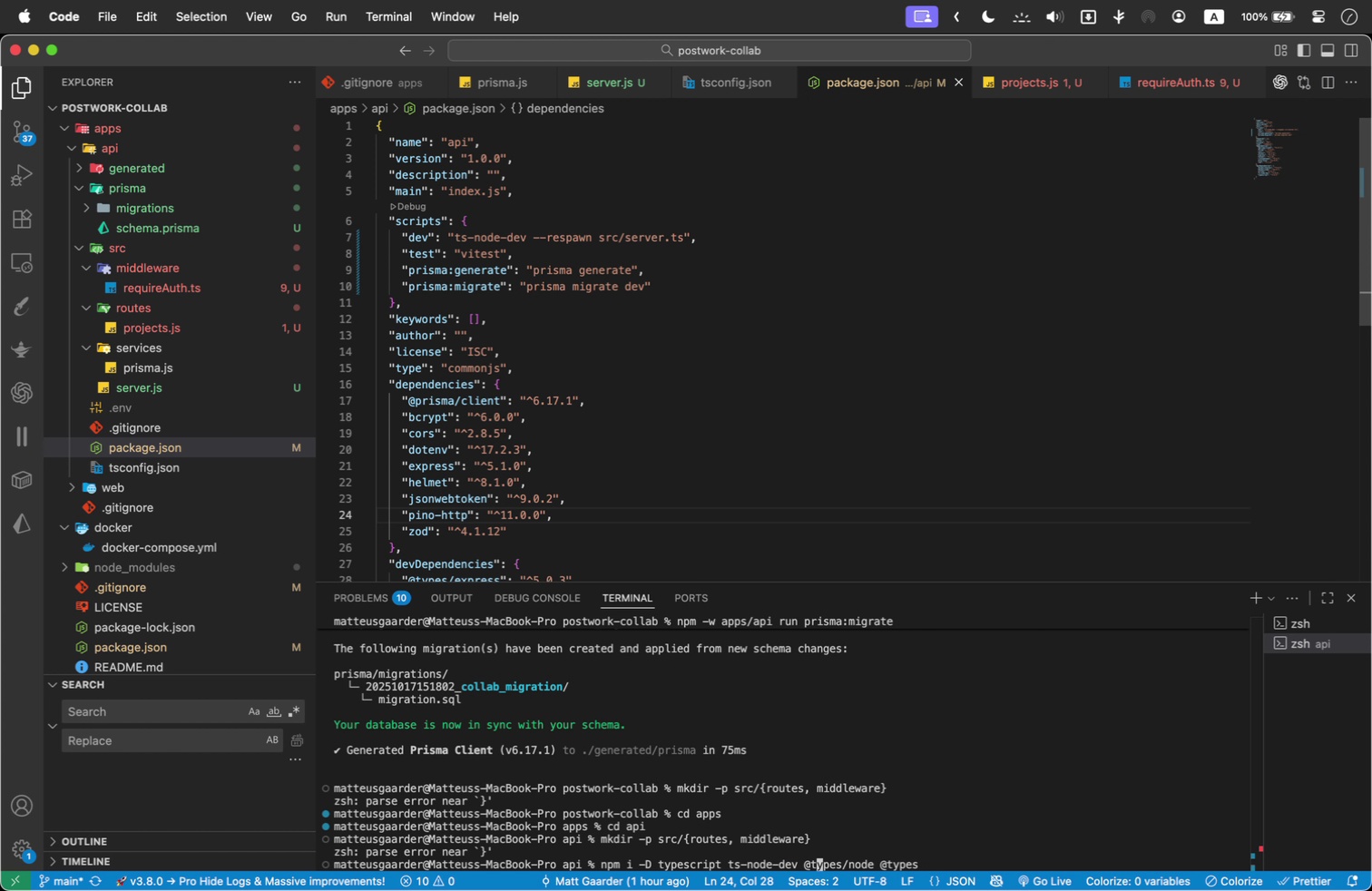 
hold_key(key=ArrowRight, duration=1.5)
 